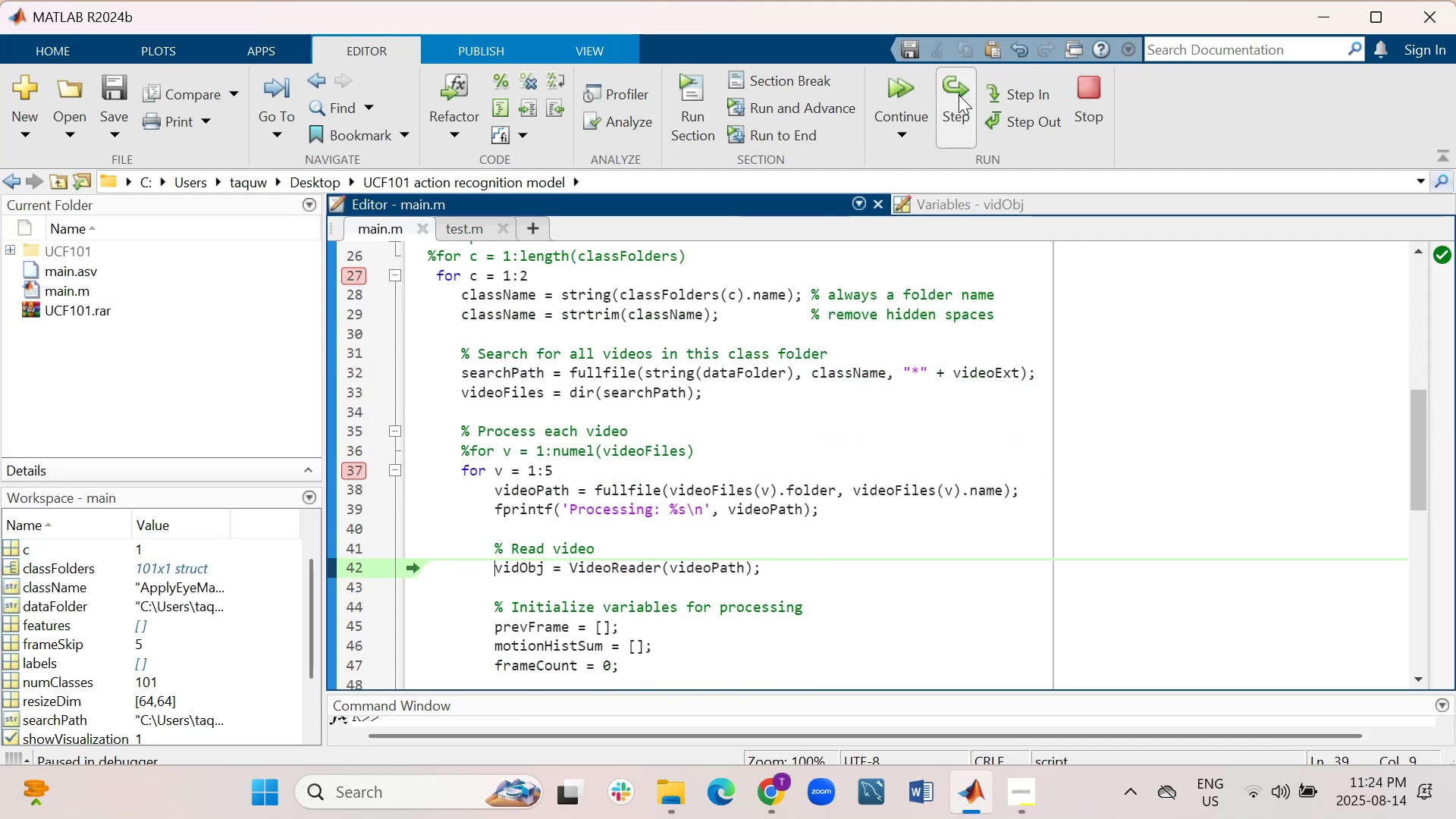 
triple_click([959, 95])
 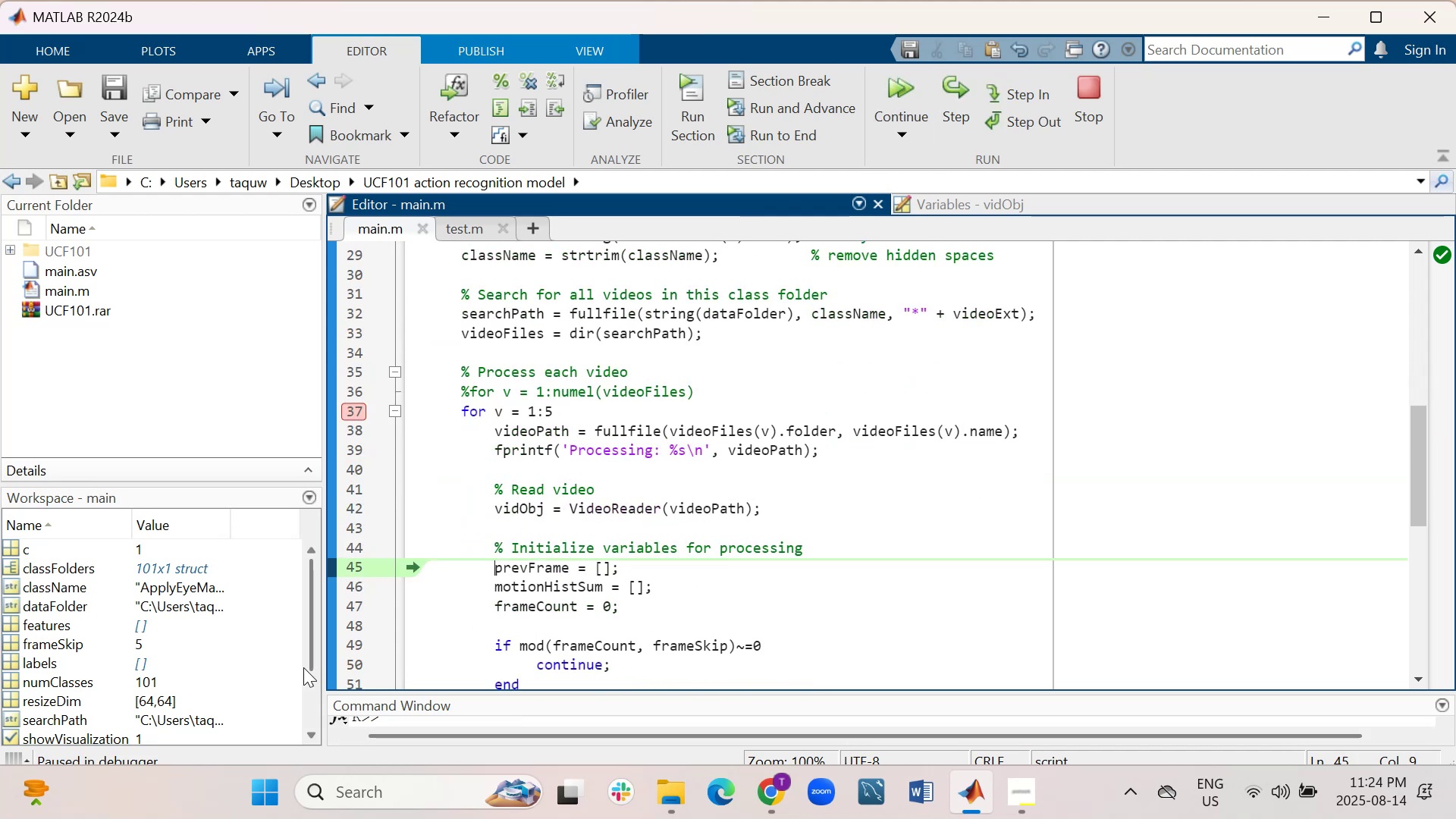 
scroll: coordinate [130, 648], scroll_direction: down, amount: 3.0
 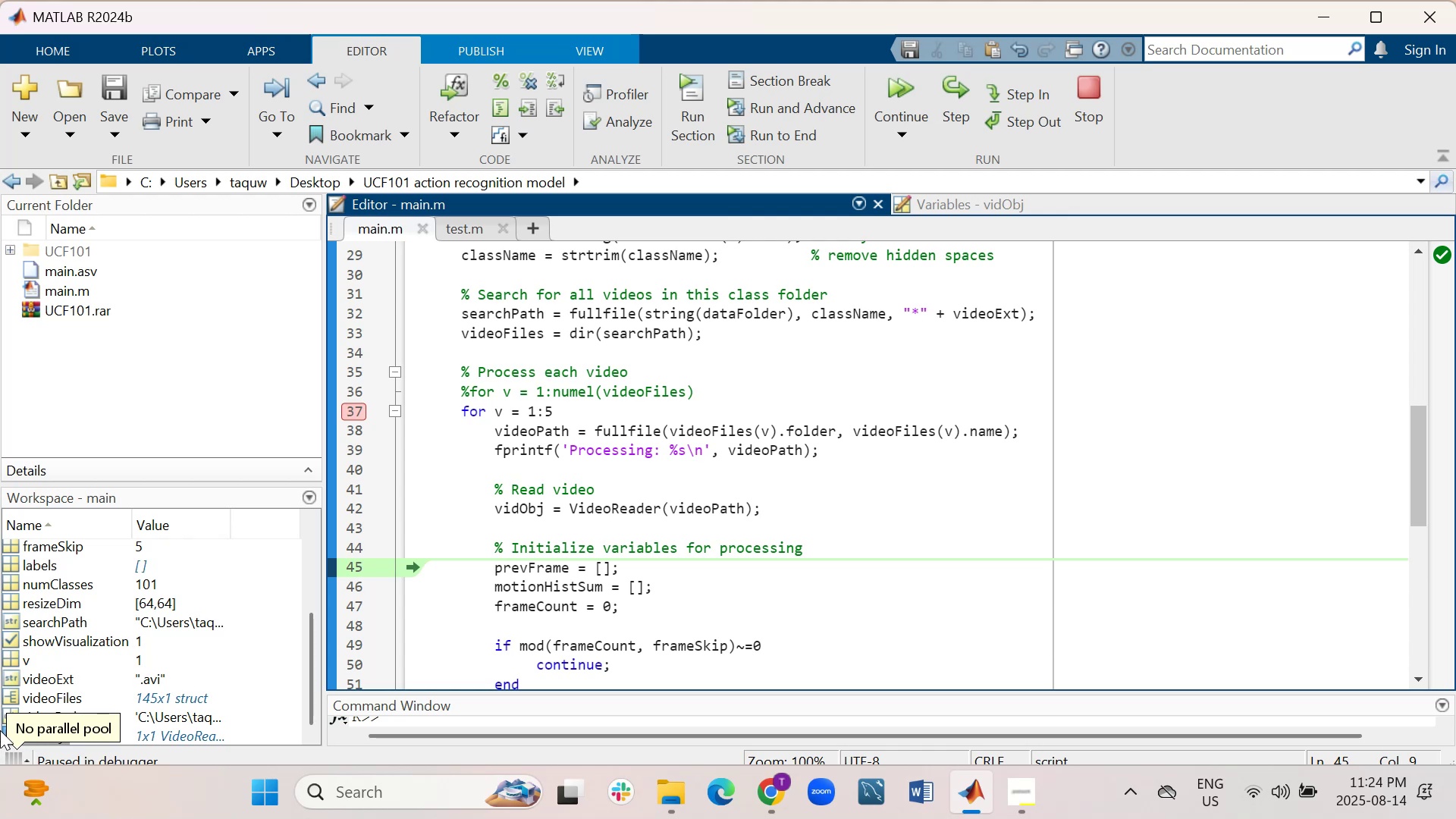 
double_click([10, 730])
 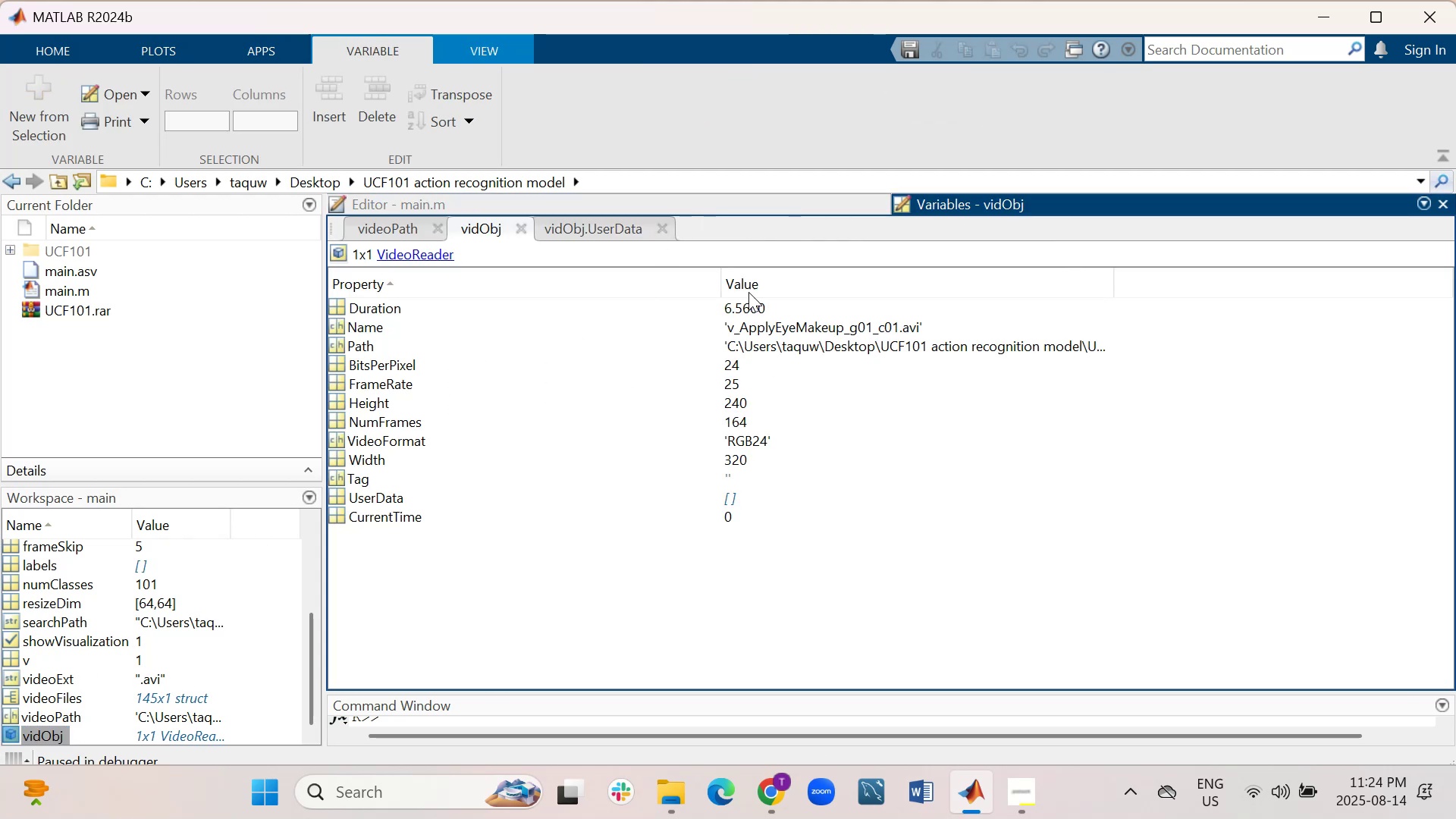 
left_click([541, 200])
 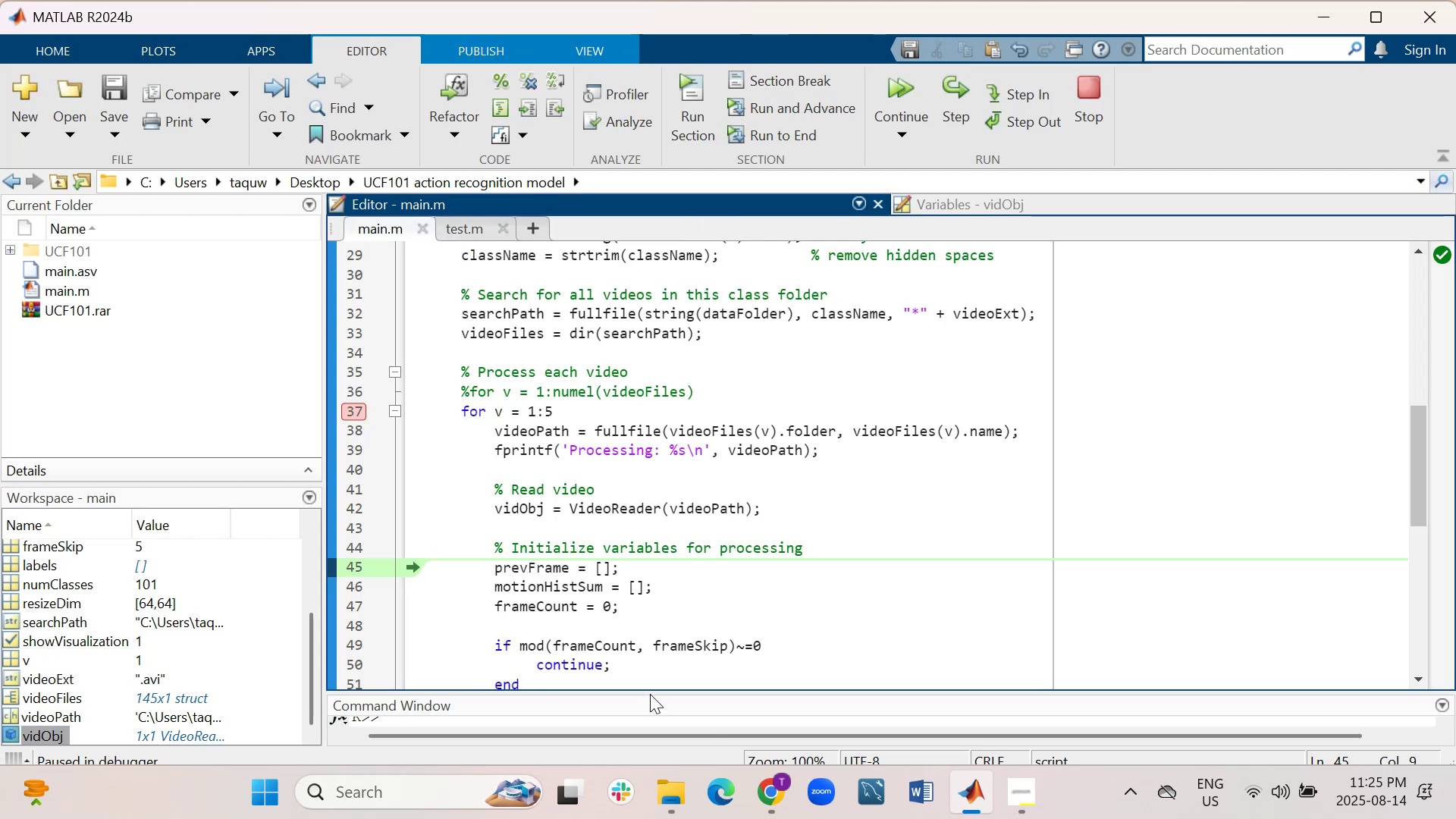 
left_click_drag(start_coordinate=[648, 692], to_coordinate=[672, 421])
 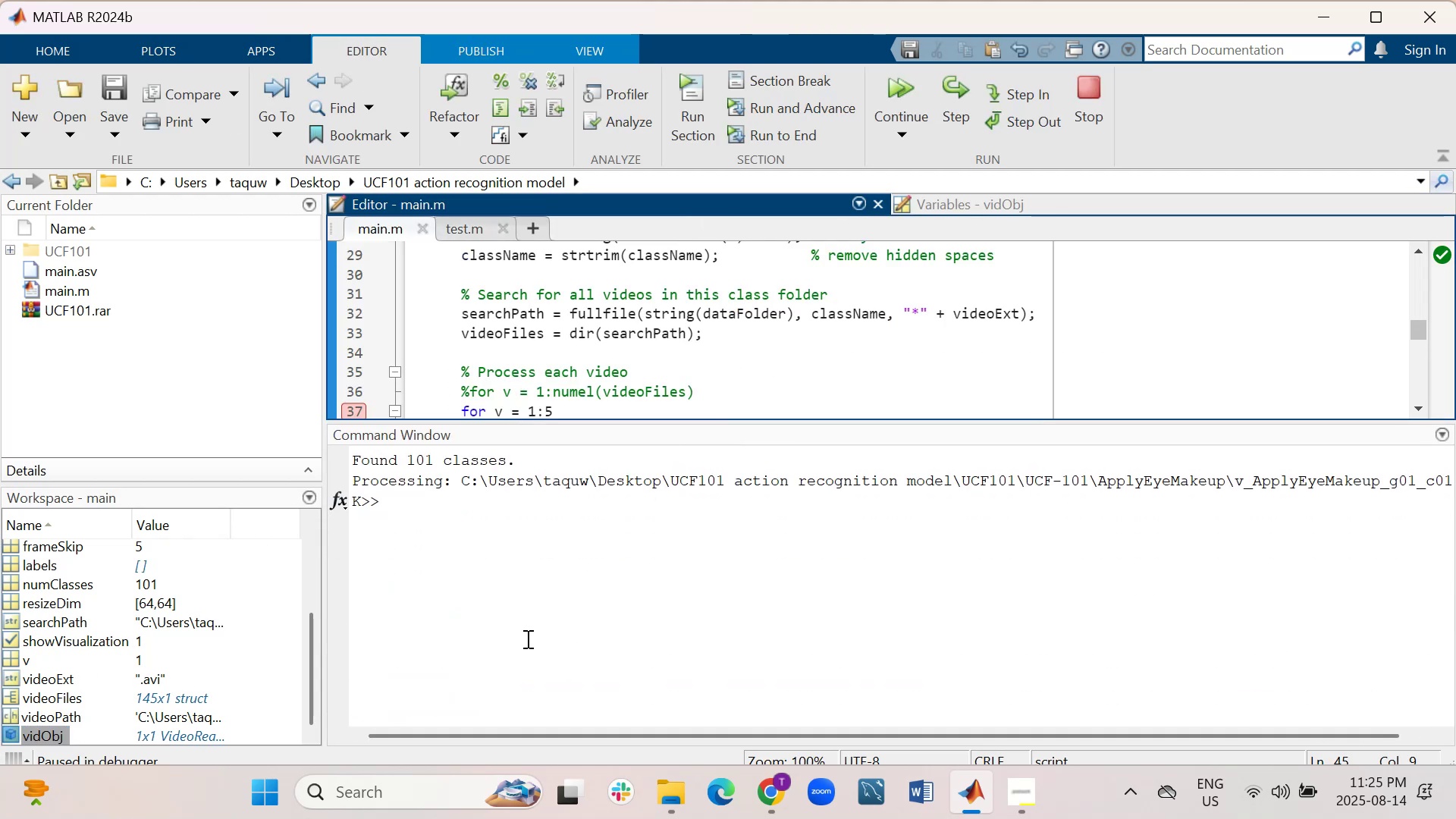 
left_click([541, 586])
 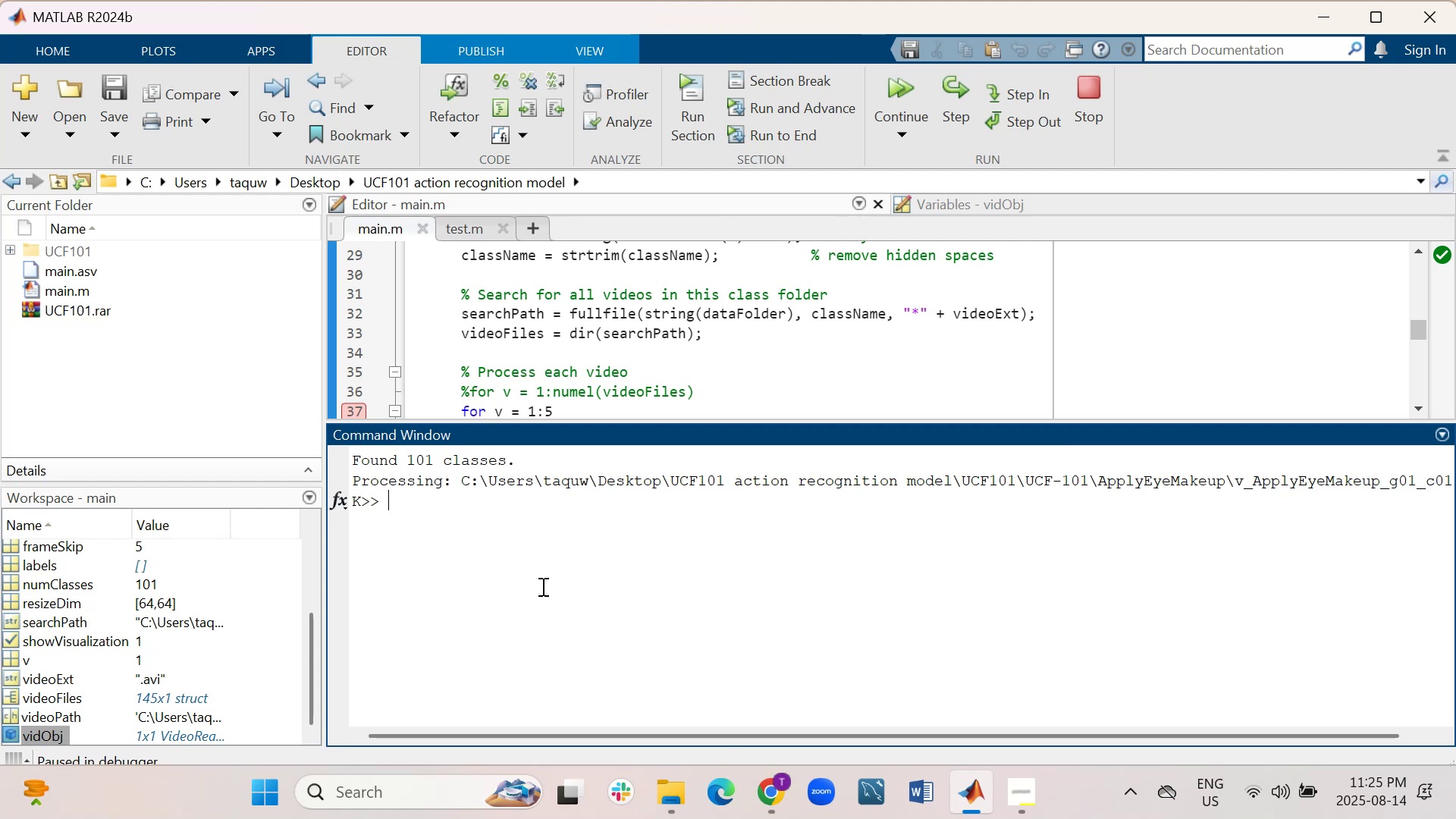 
type(a=vidObj;)
 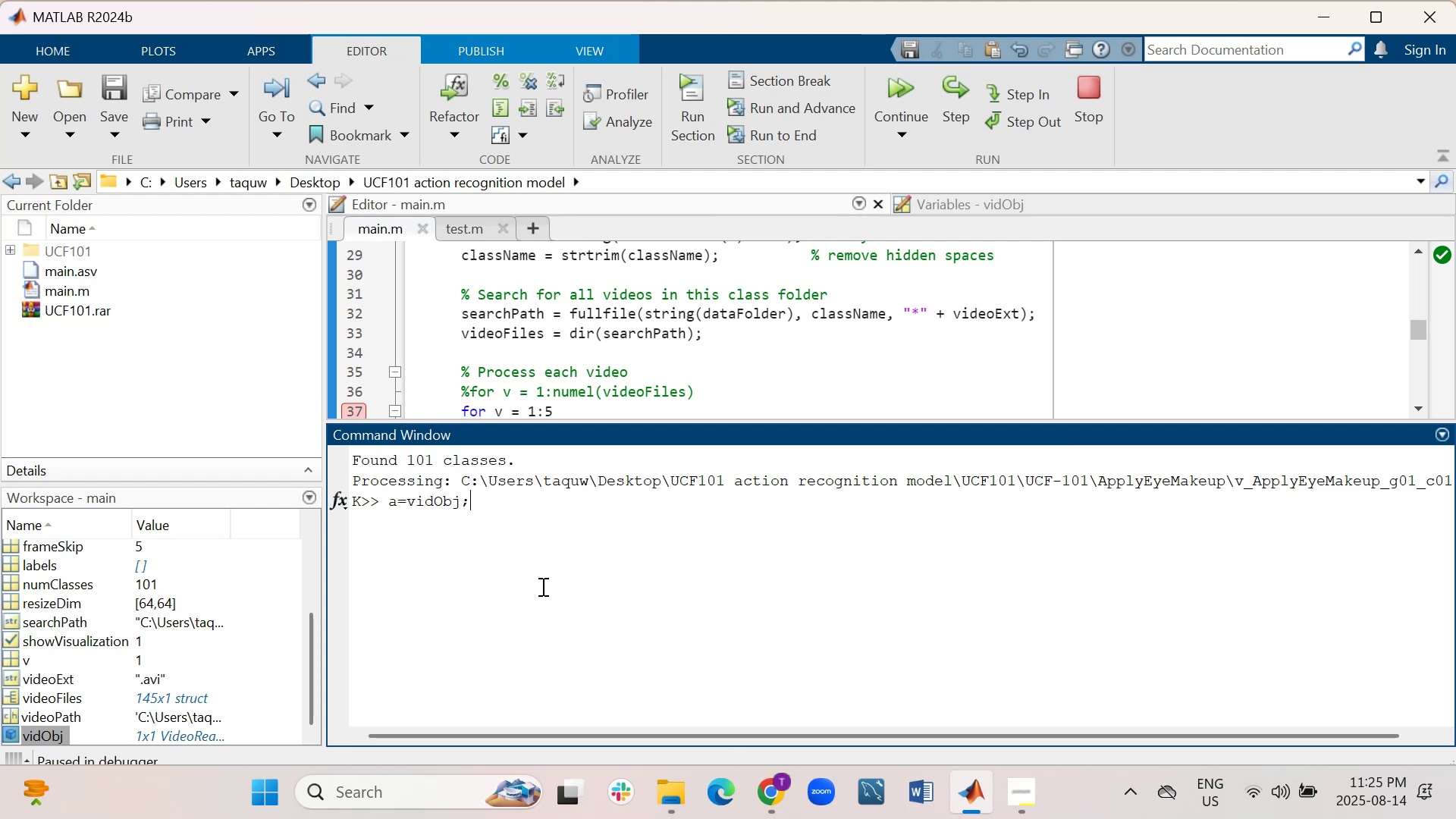 
key(Enter)
 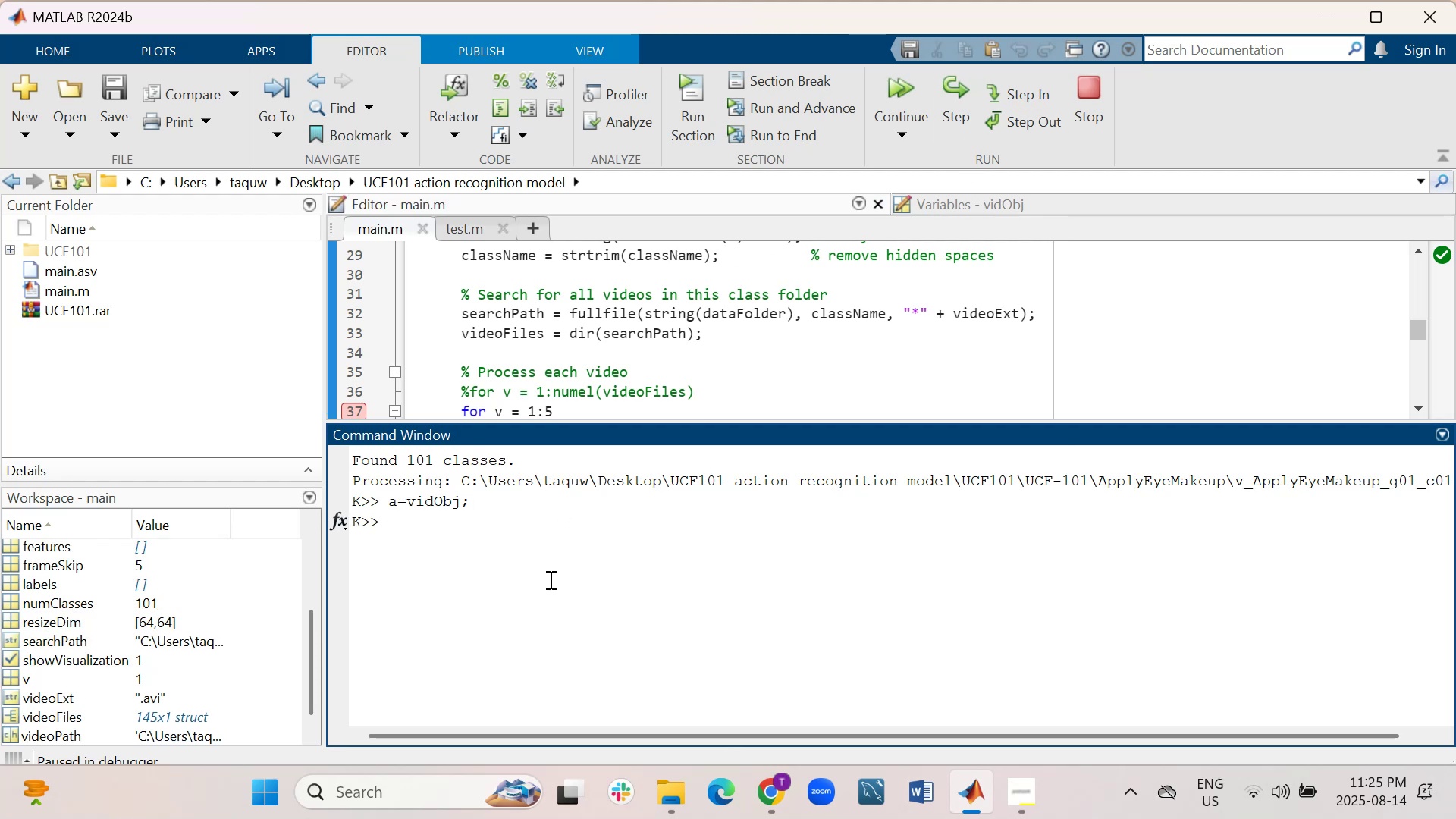 
wait(11.49)
 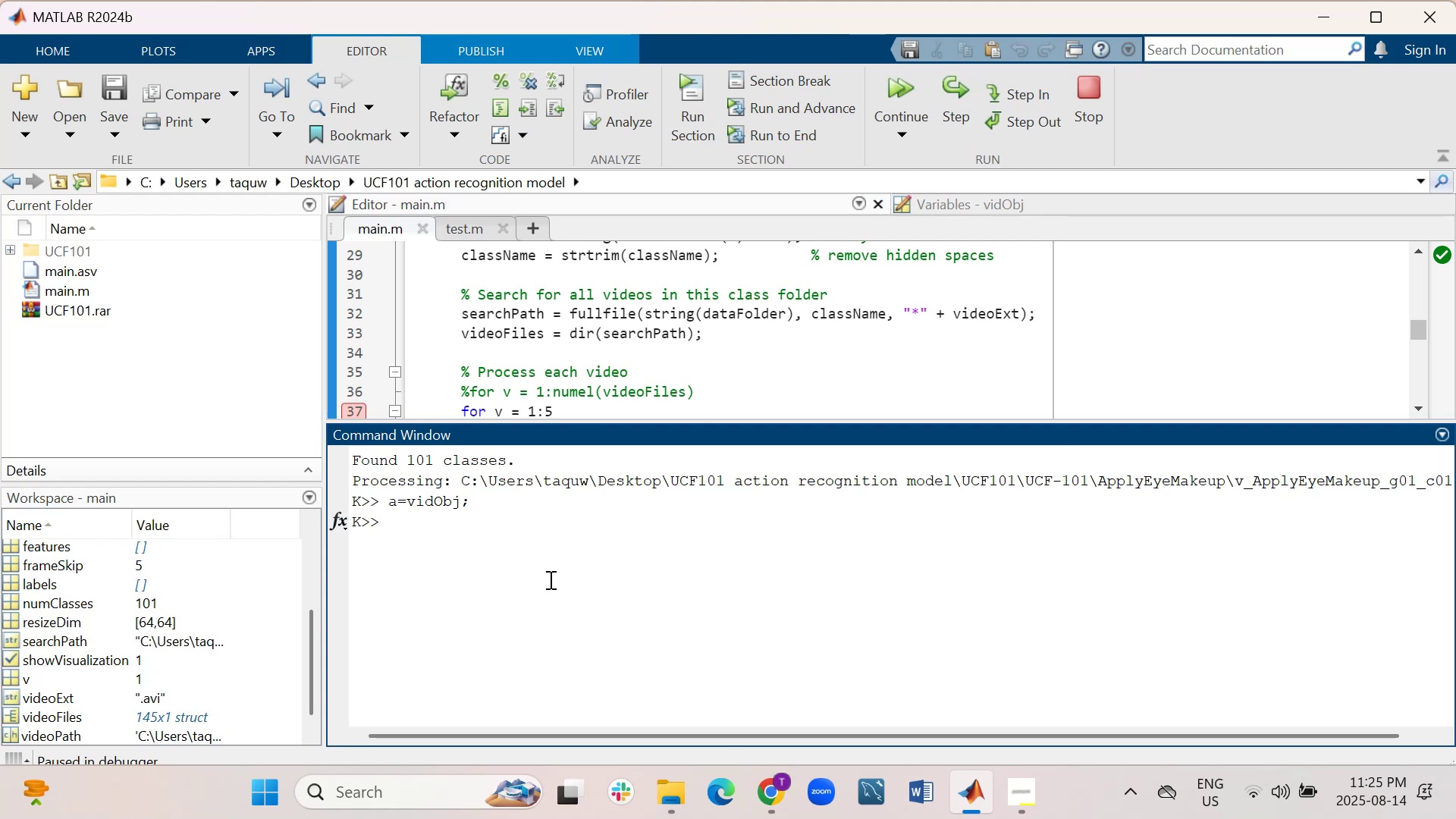 
left_click_drag(start_coordinate=[309, 704], to_coordinate=[308, 635])
 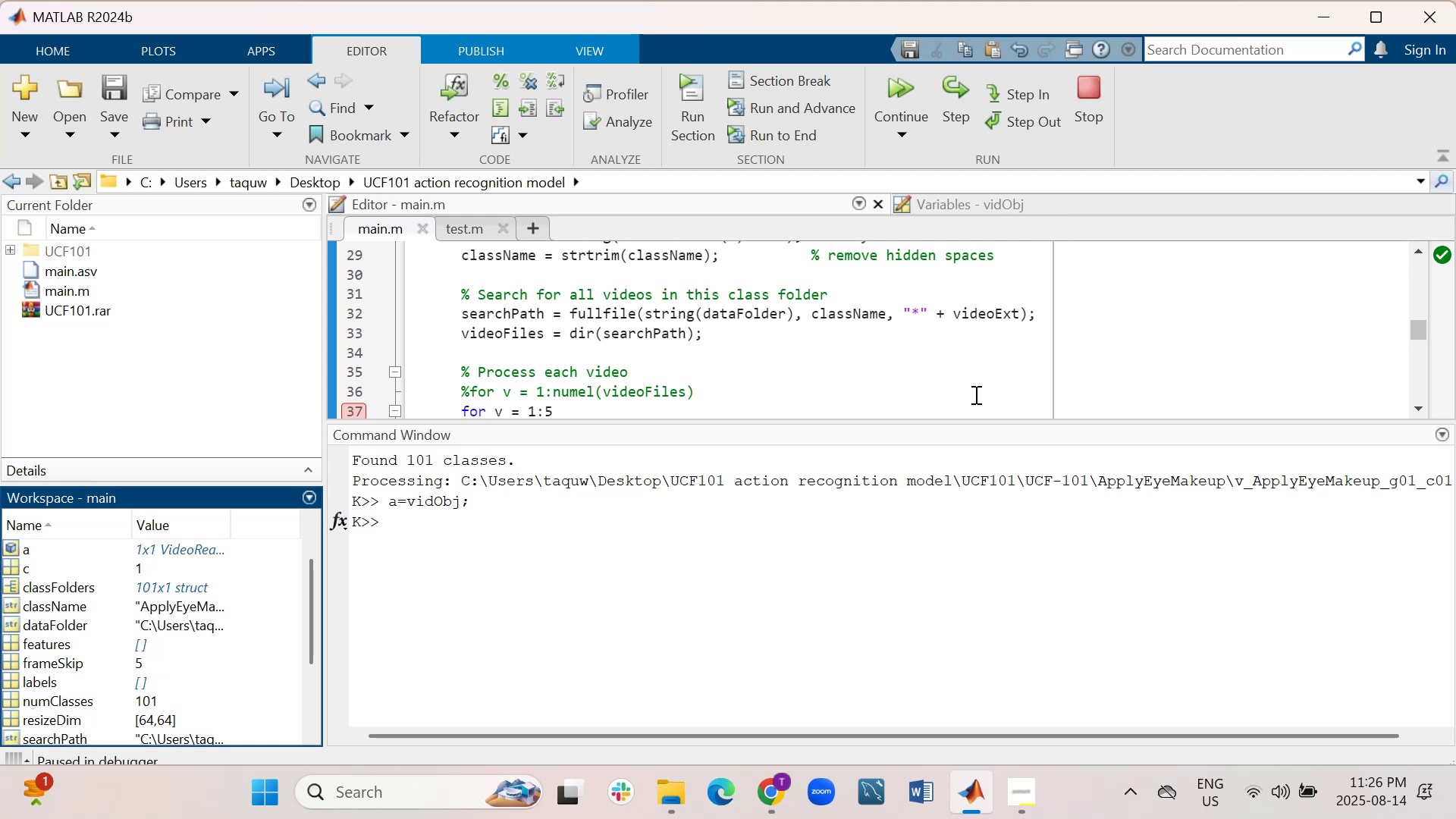 
wait(95.2)
 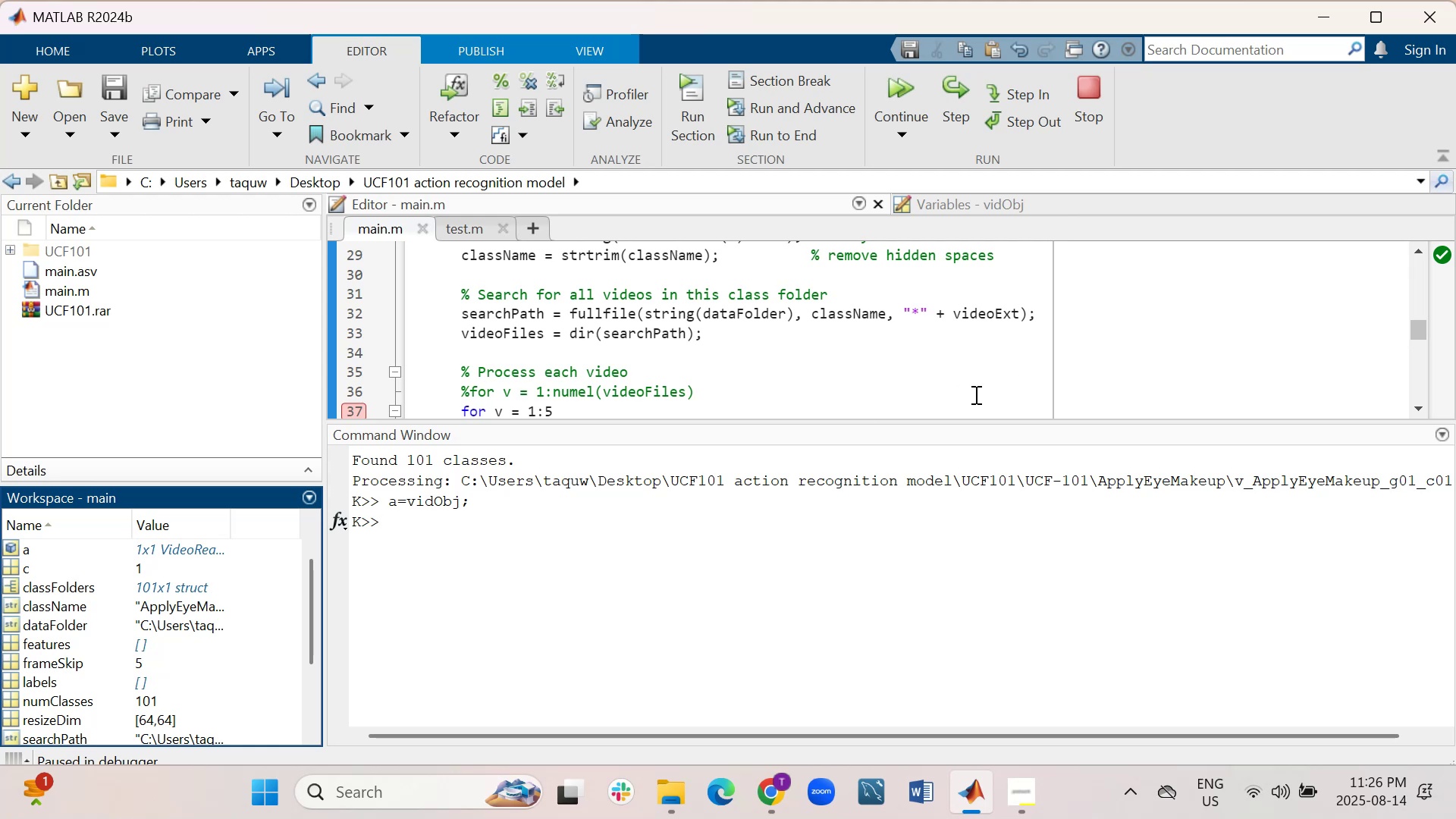 
left_click([955, 100])
 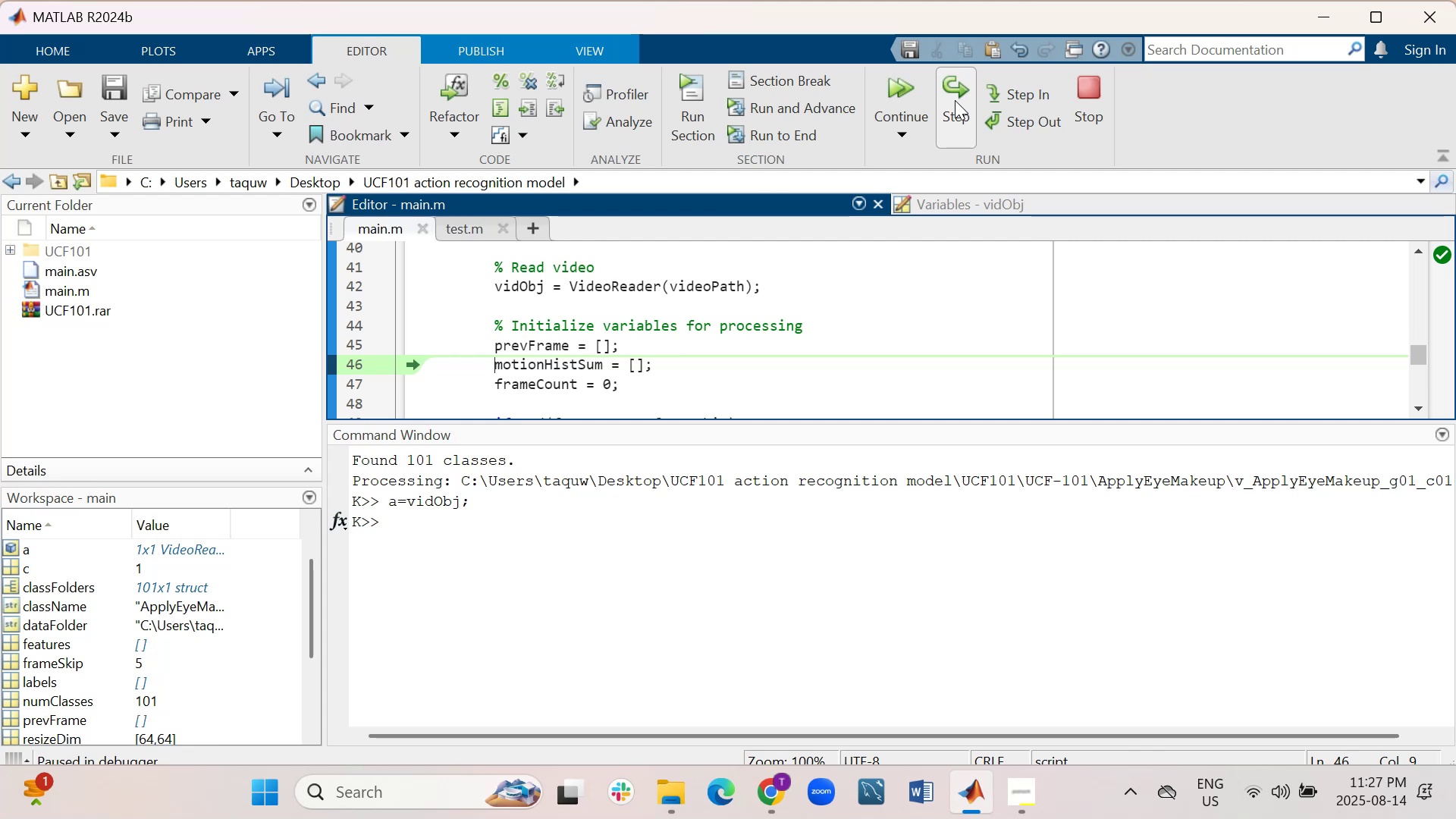 
left_click([955, 100])
 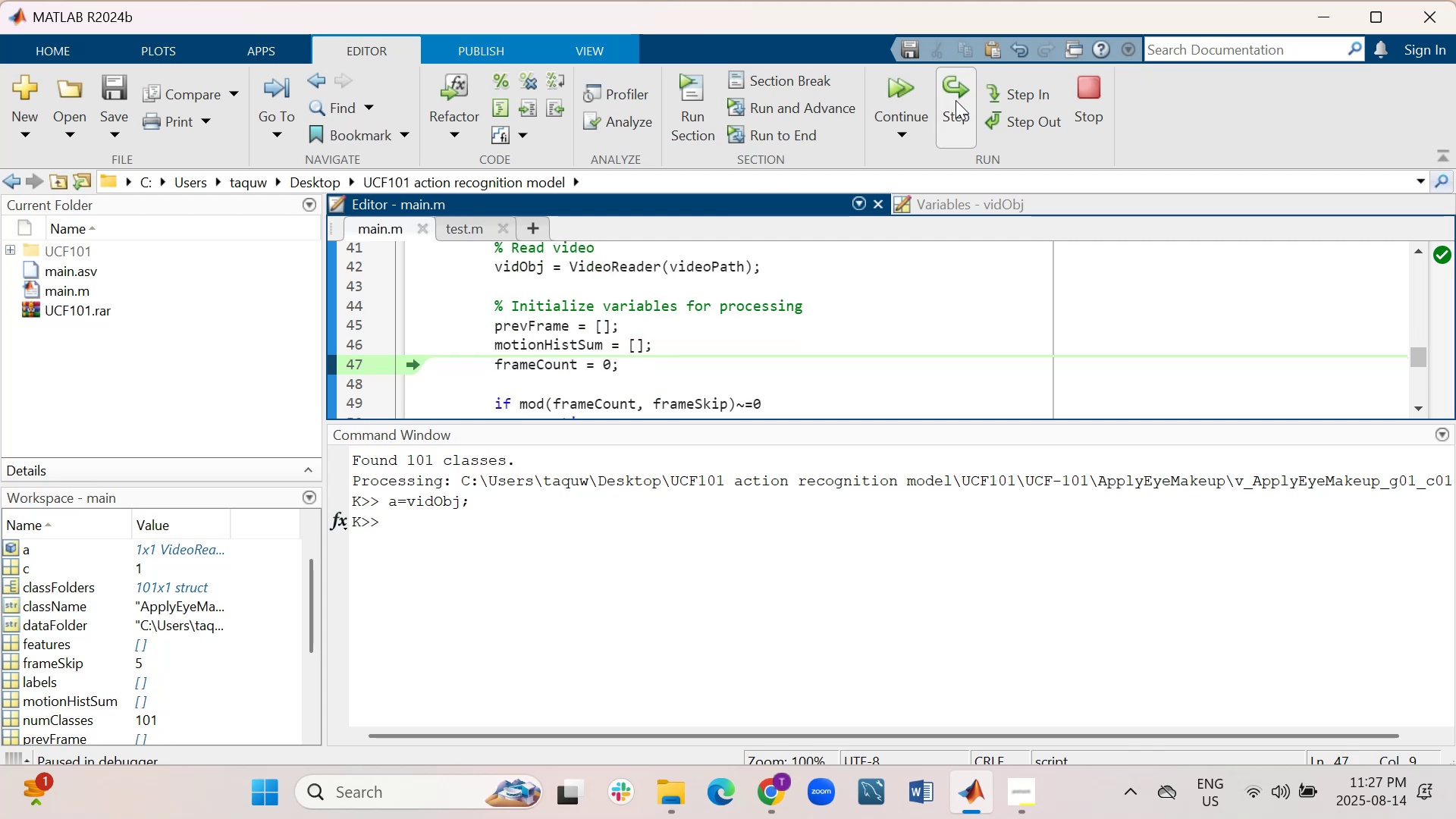 
left_click([956, 100])
 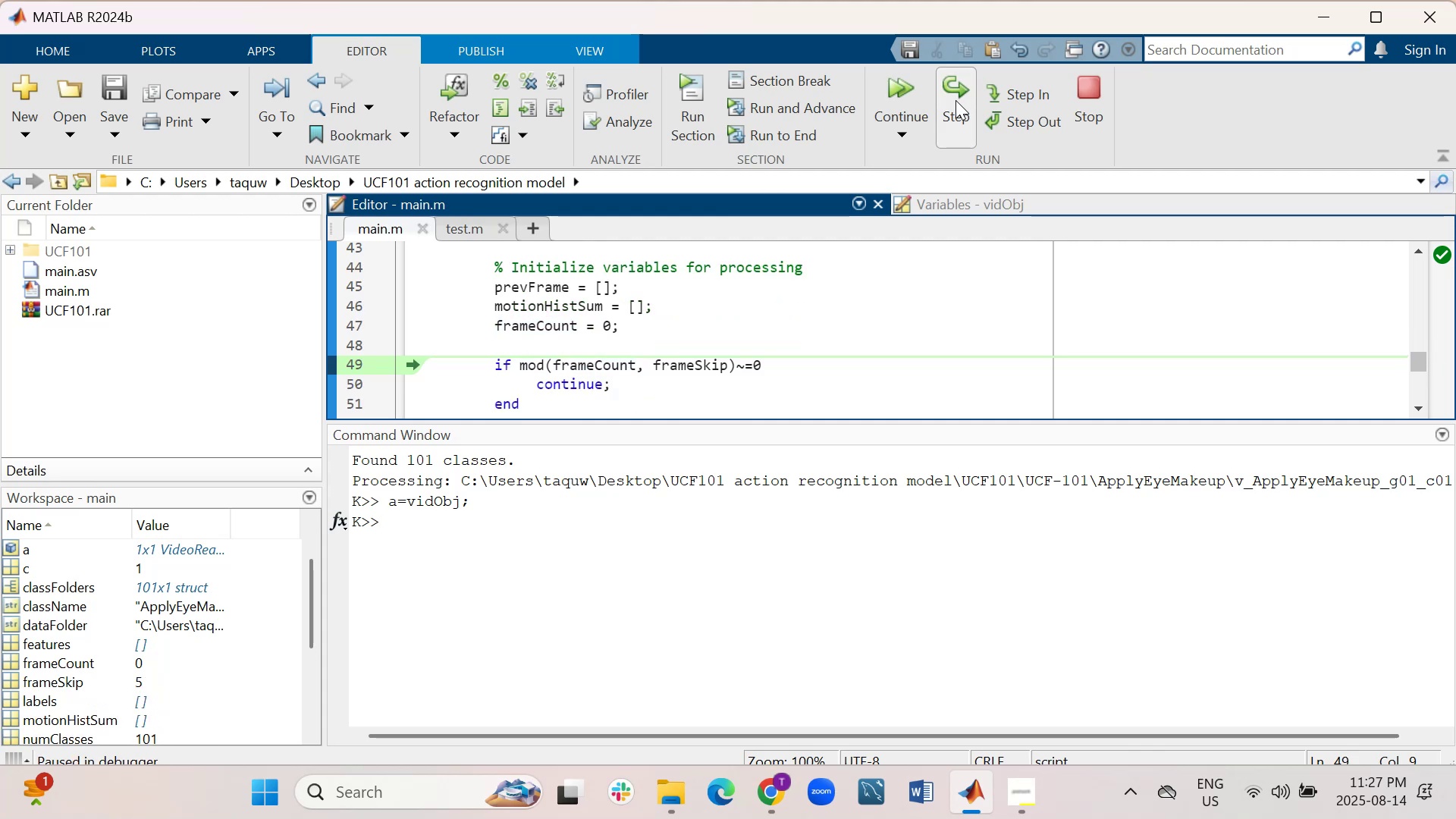 
wait(6.2)
 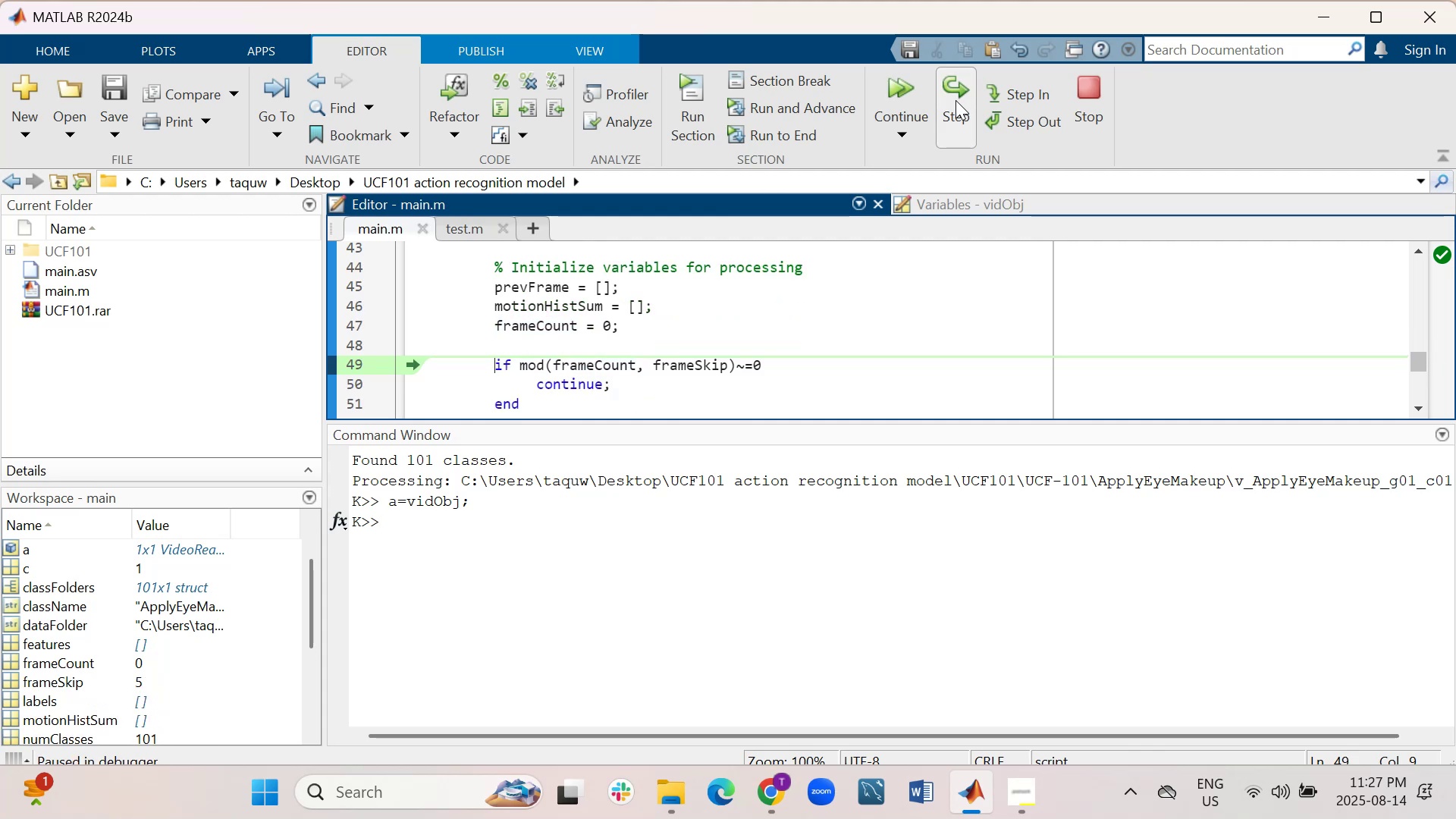 
left_click([956, 100])
 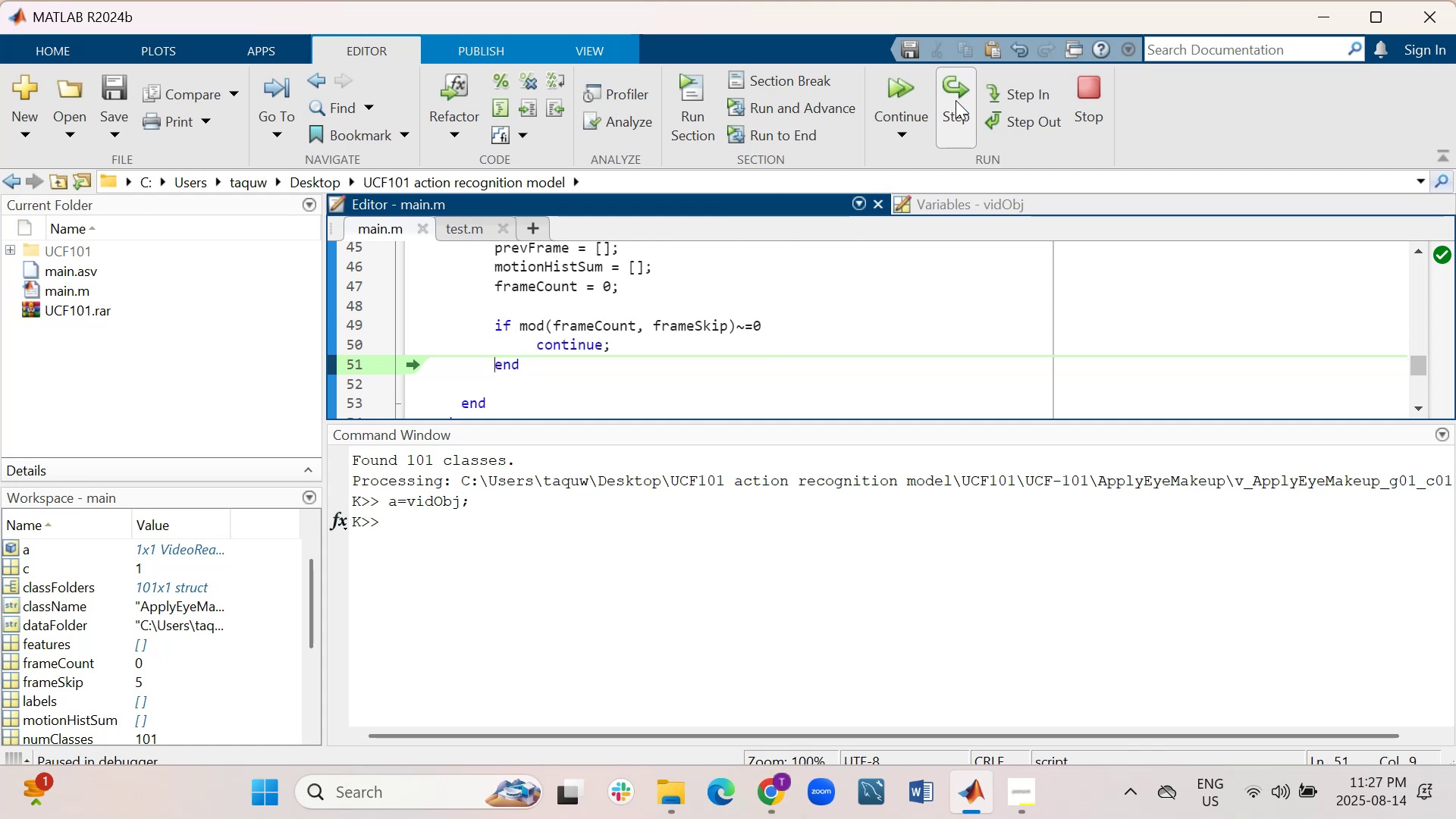 
left_click([956, 100])
 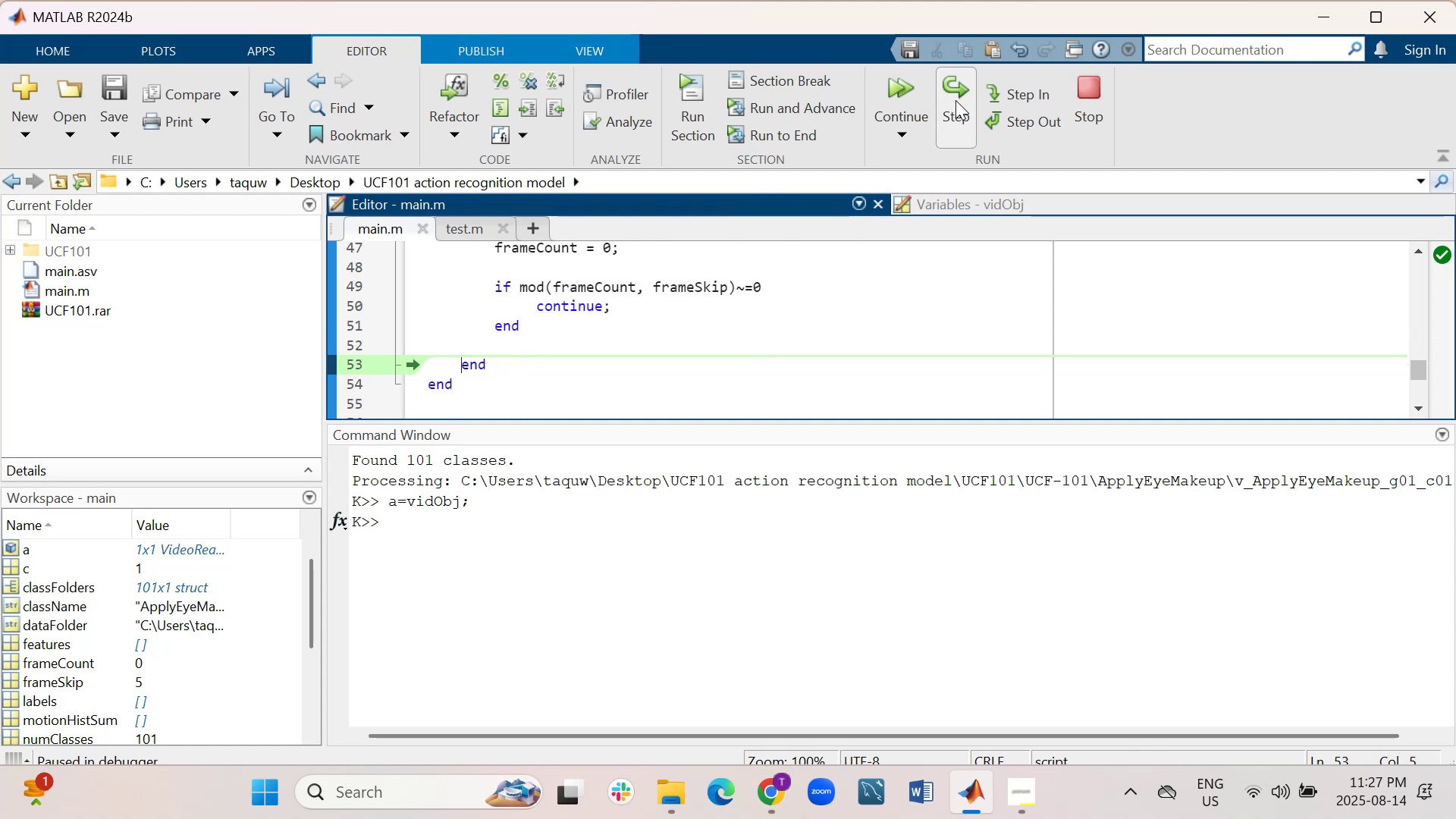 
left_click([956, 100])
 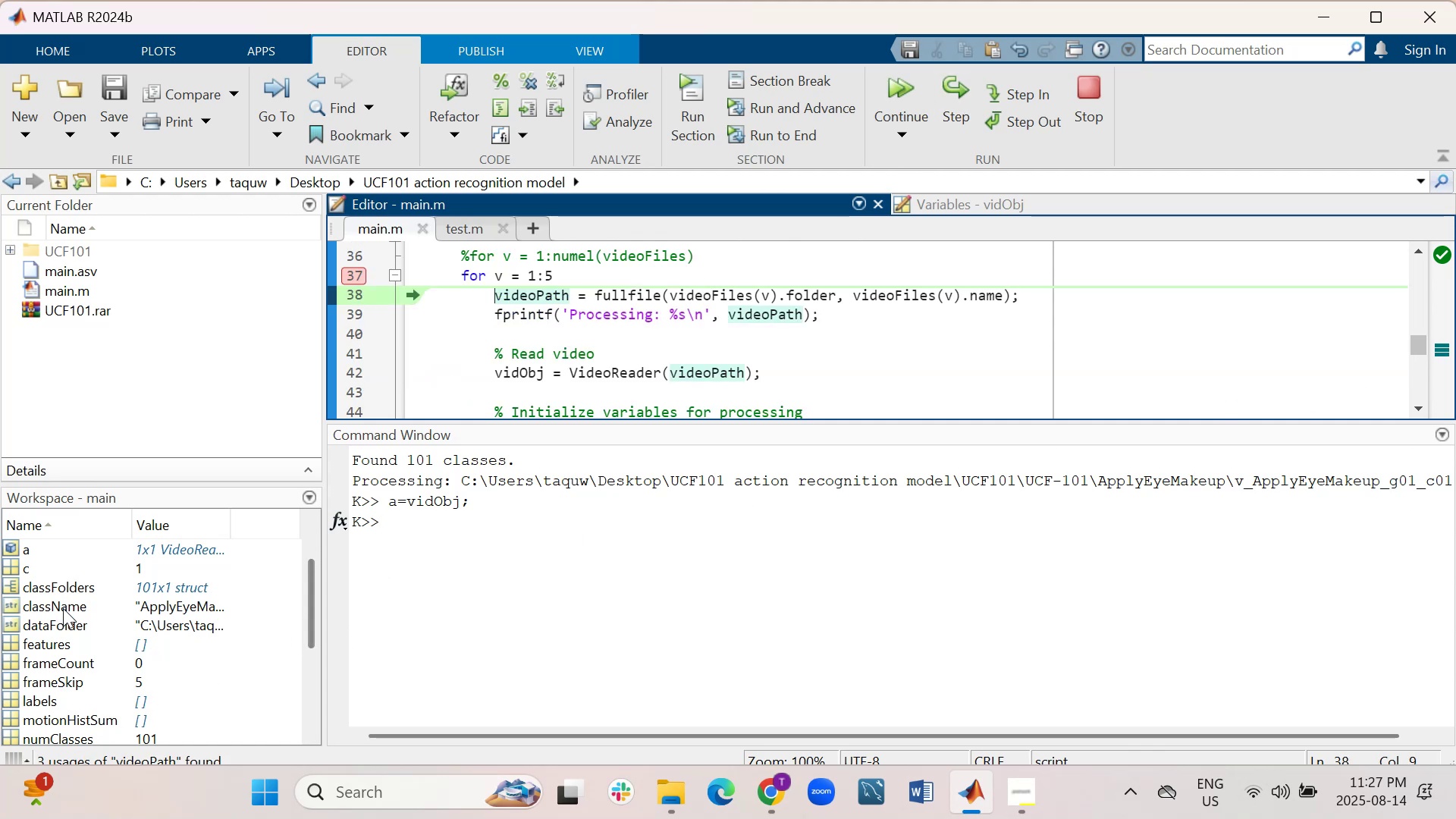 
wait(5.66)
 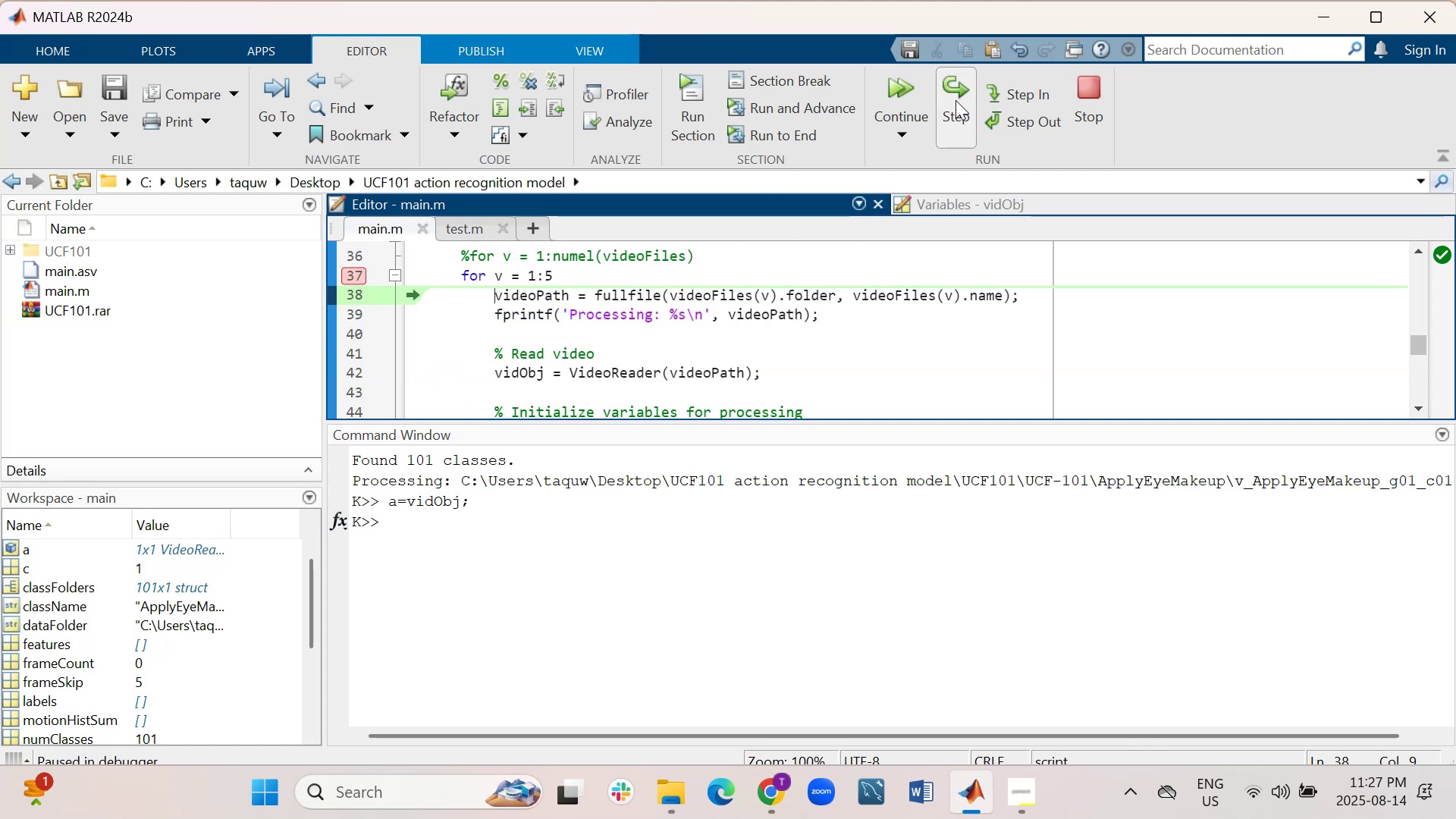 
scroll: coordinate [90, 642], scroll_direction: down, amount: 4.0
 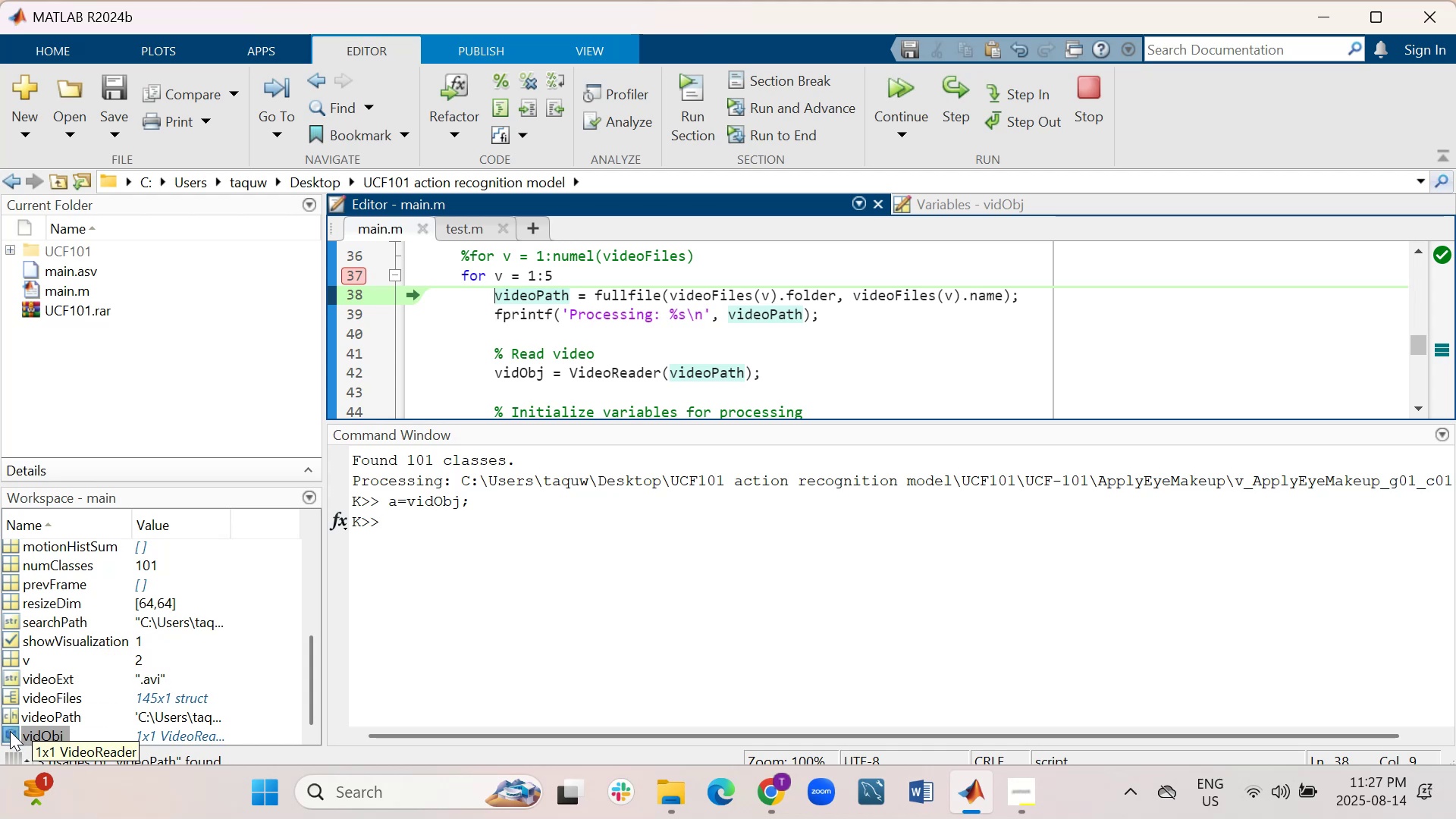 
double_click([8, 733])
 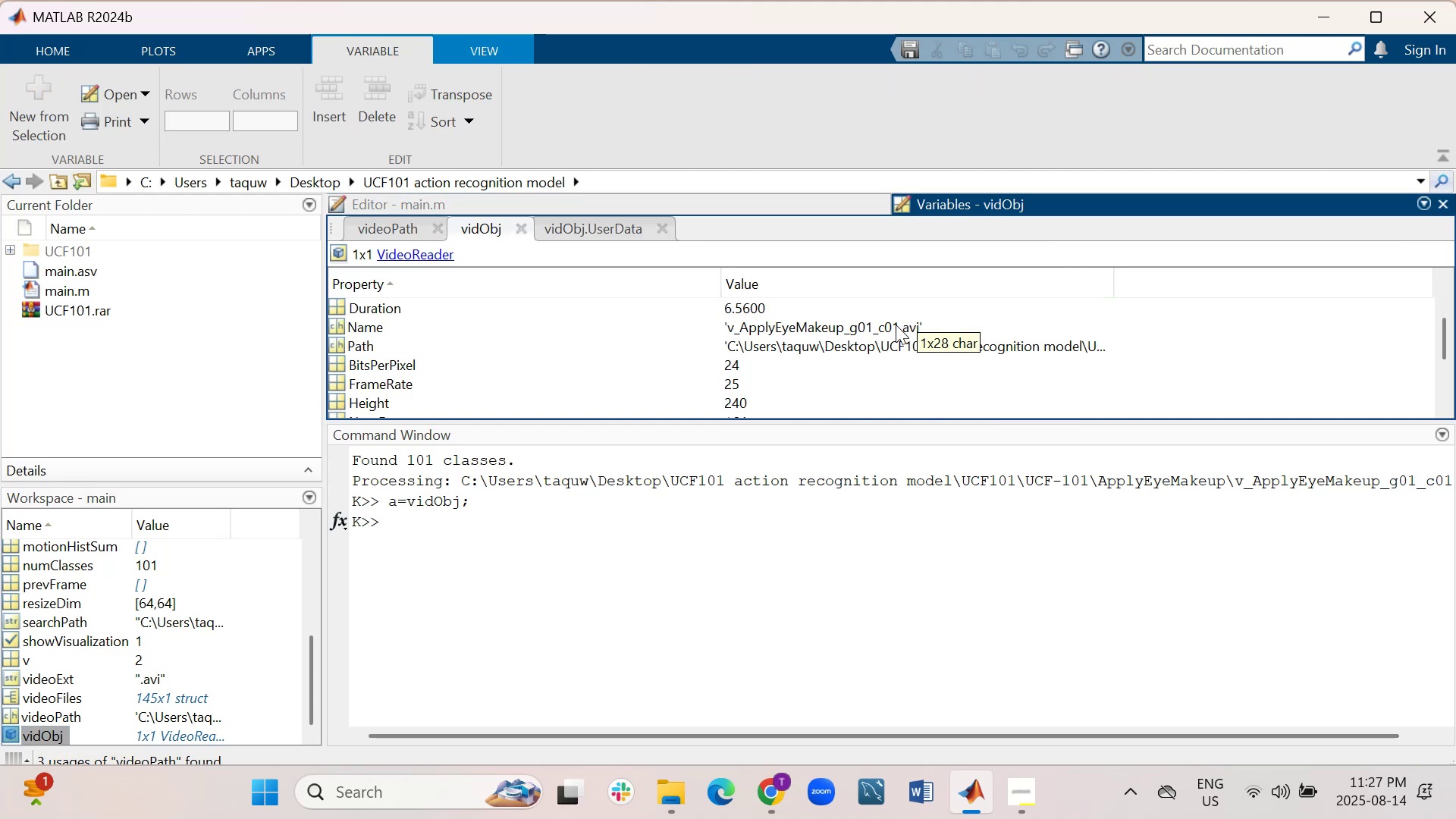 
wait(11.92)
 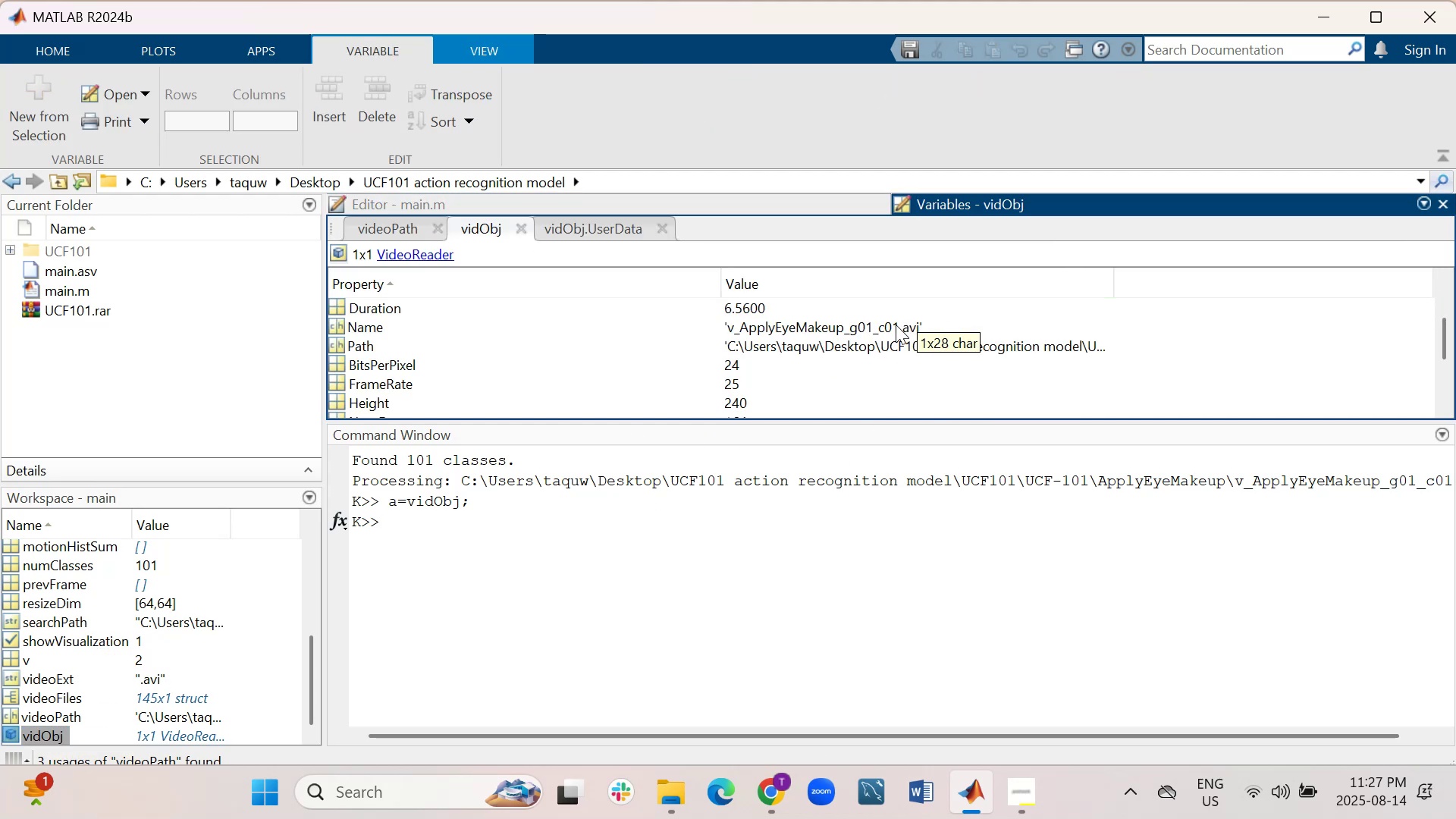 
left_click([648, 201])
 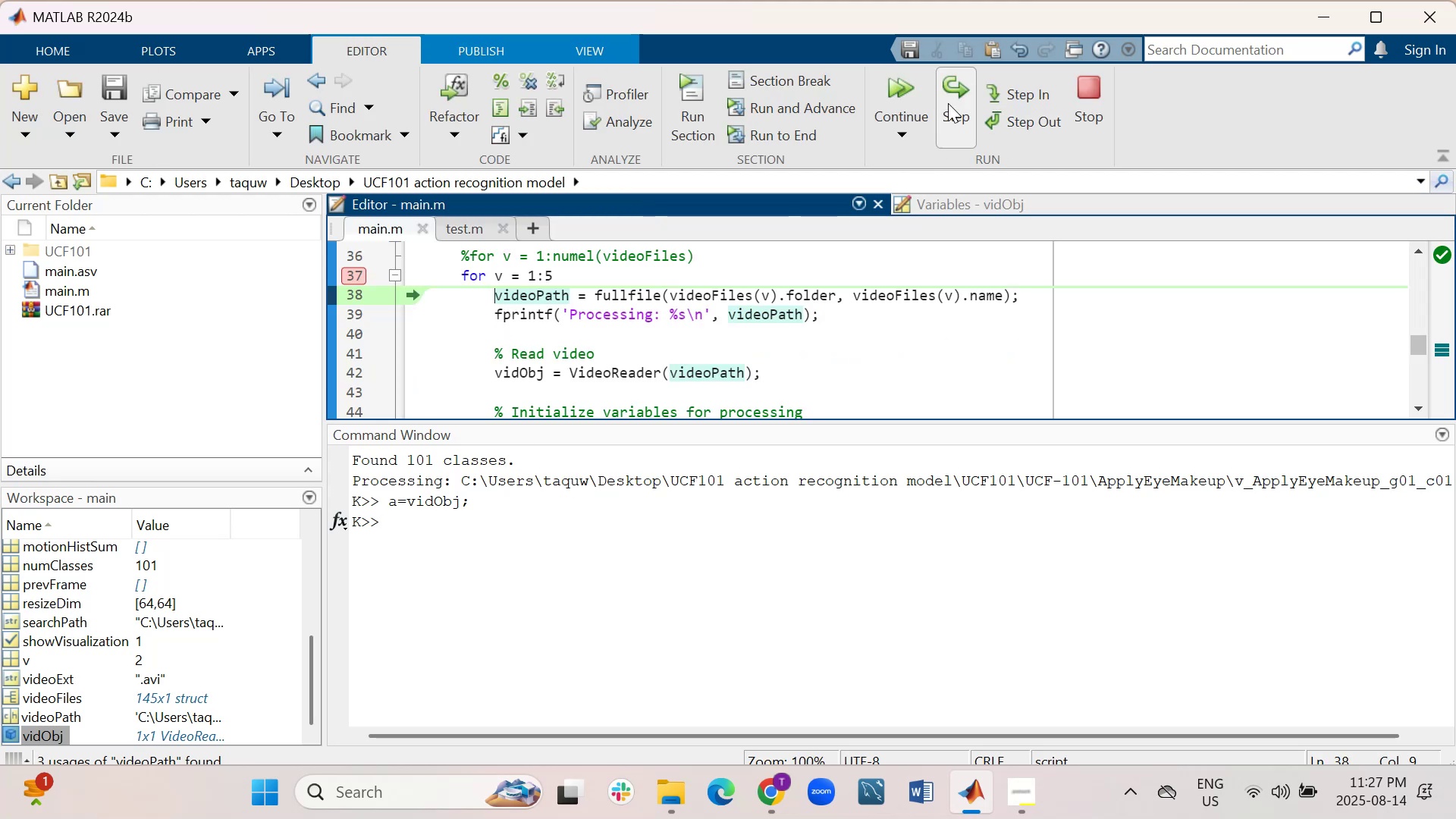 
left_click([953, 93])
 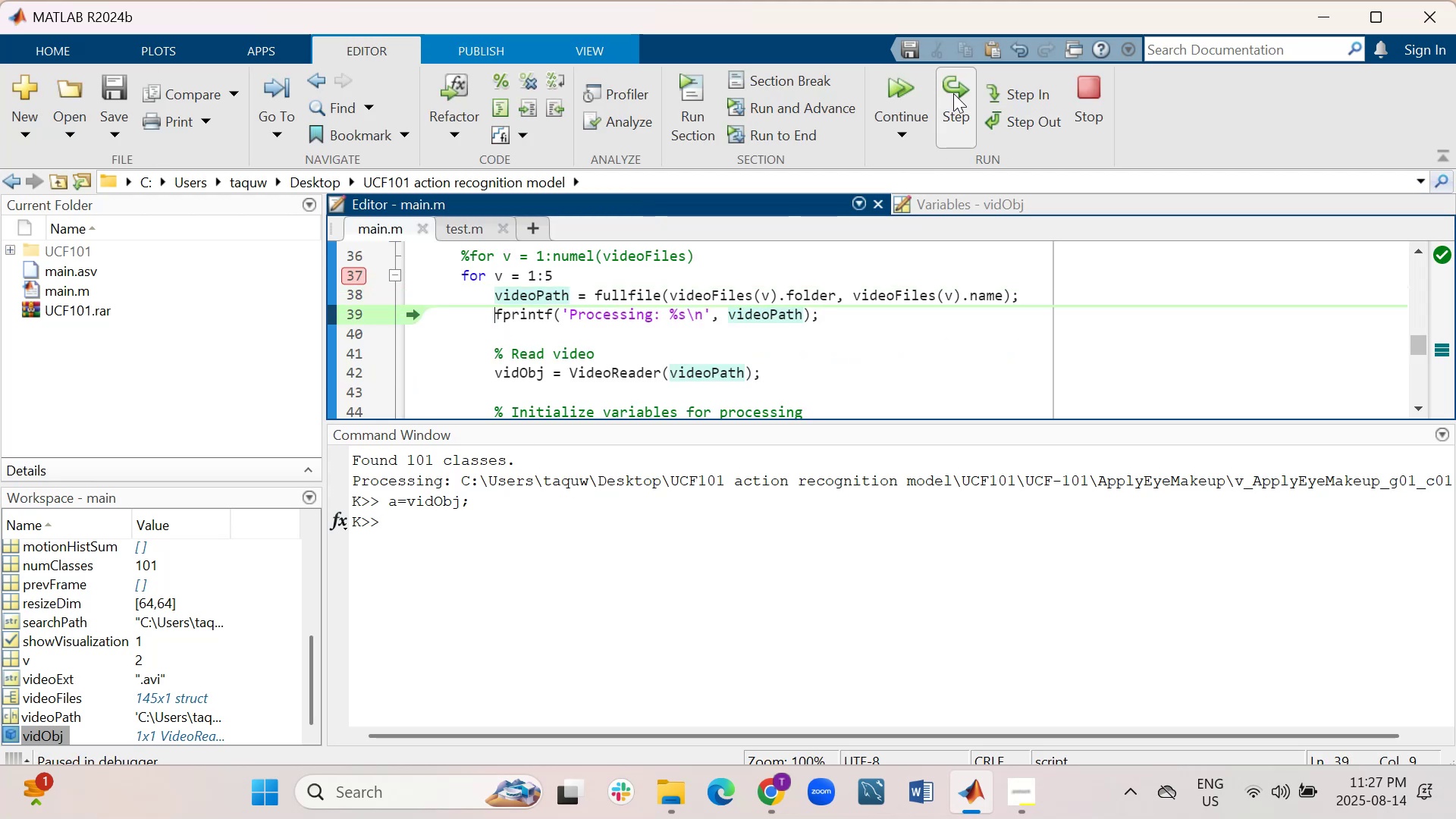 
left_click([953, 93])
 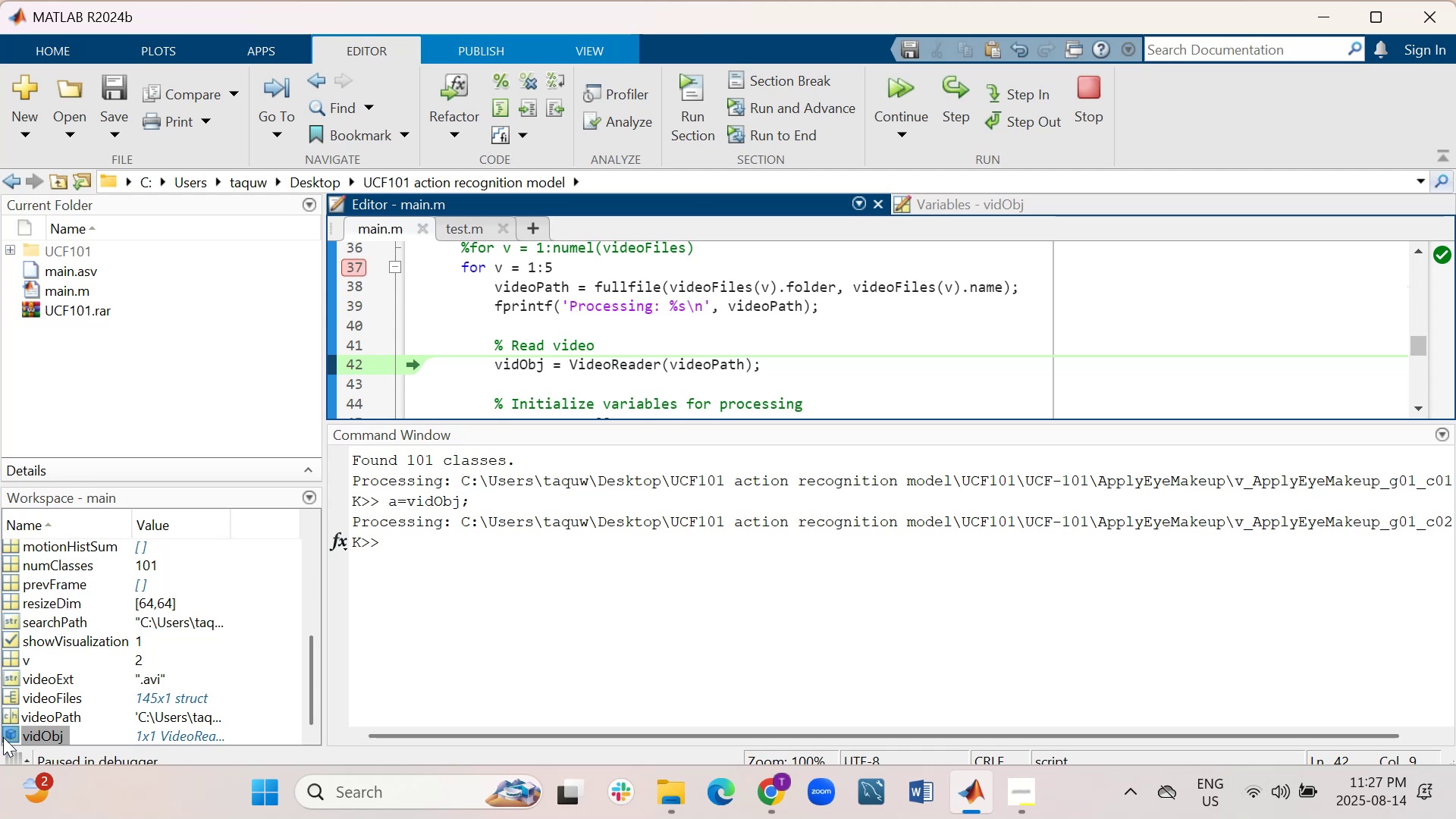 
double_click([6, 737])
 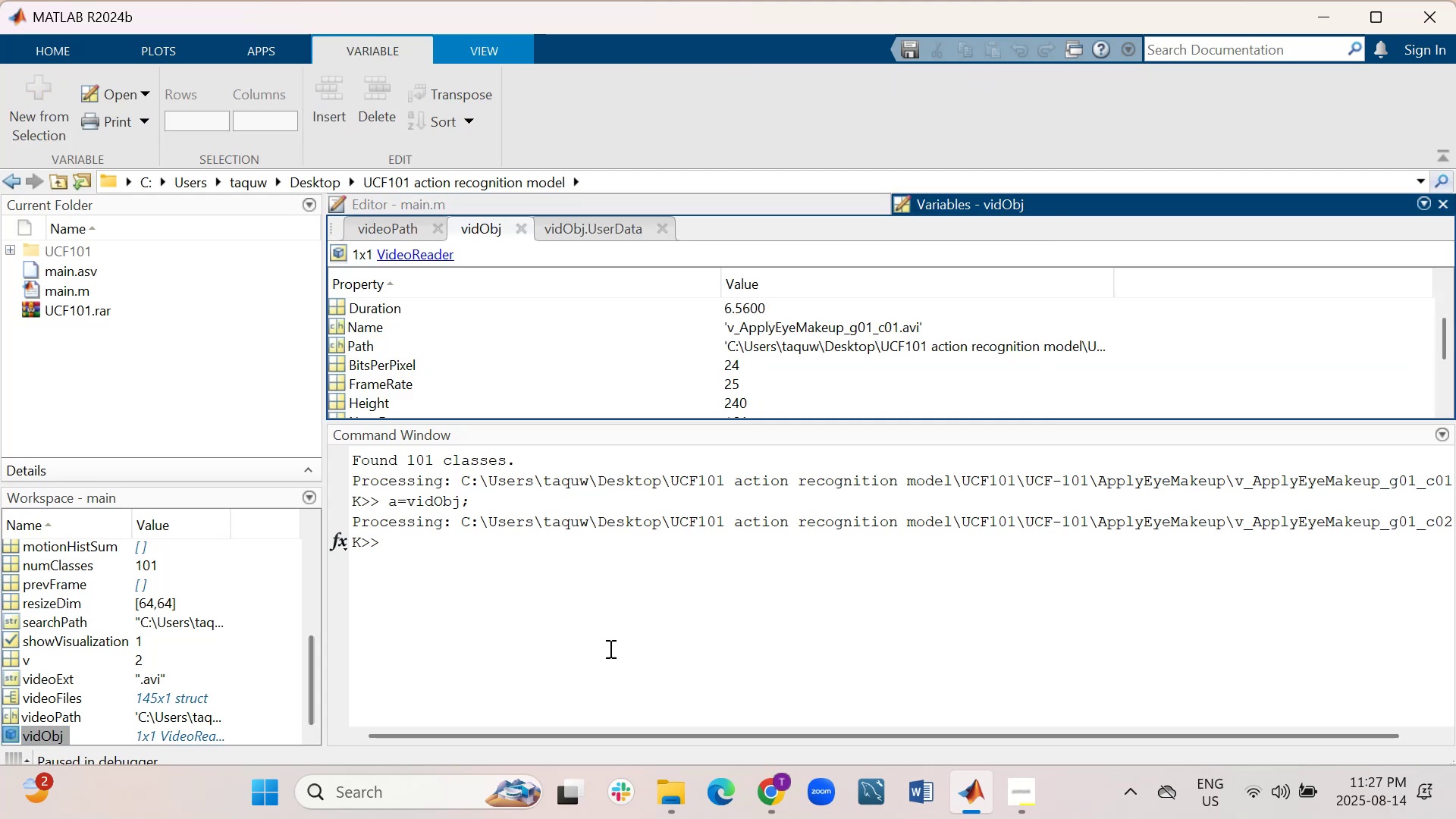 
mouse_move([847, 334])
 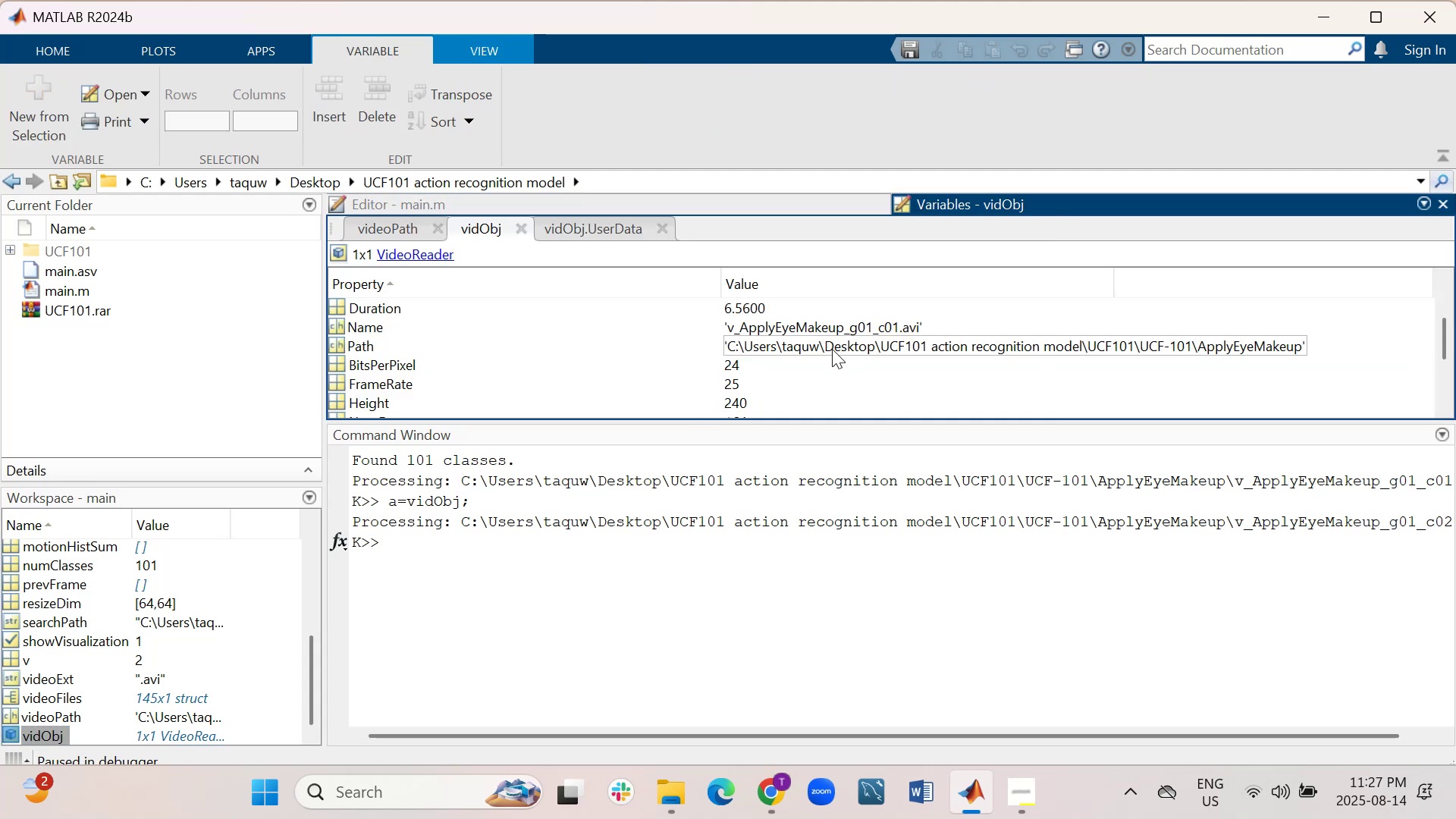 
scroll: coordinate [832, 349], scroll_direction: down, amount: 5.0
 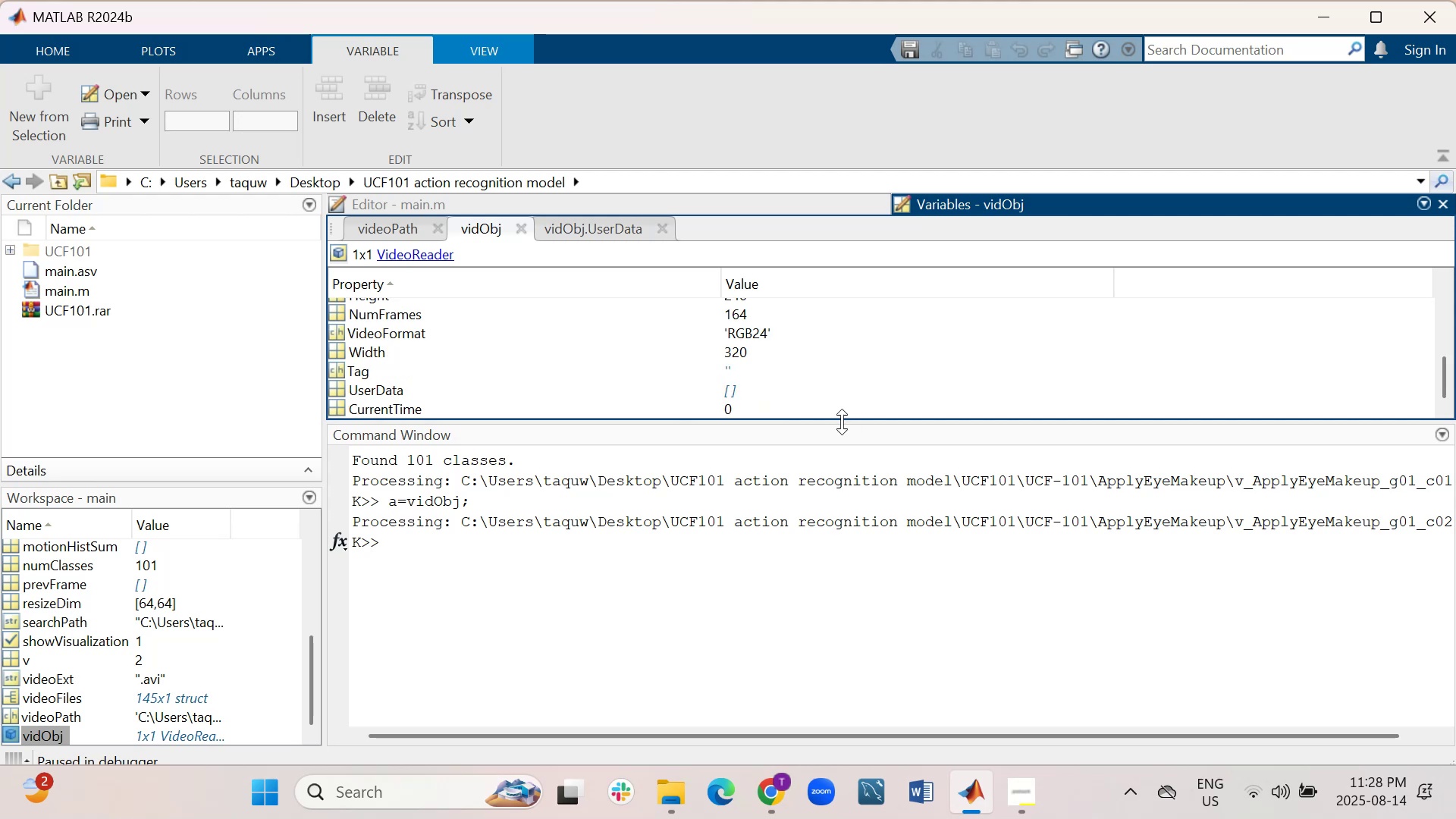 
left_click_drag(start_coordinate=[841, 422], to_coordinate=[838, 613])
 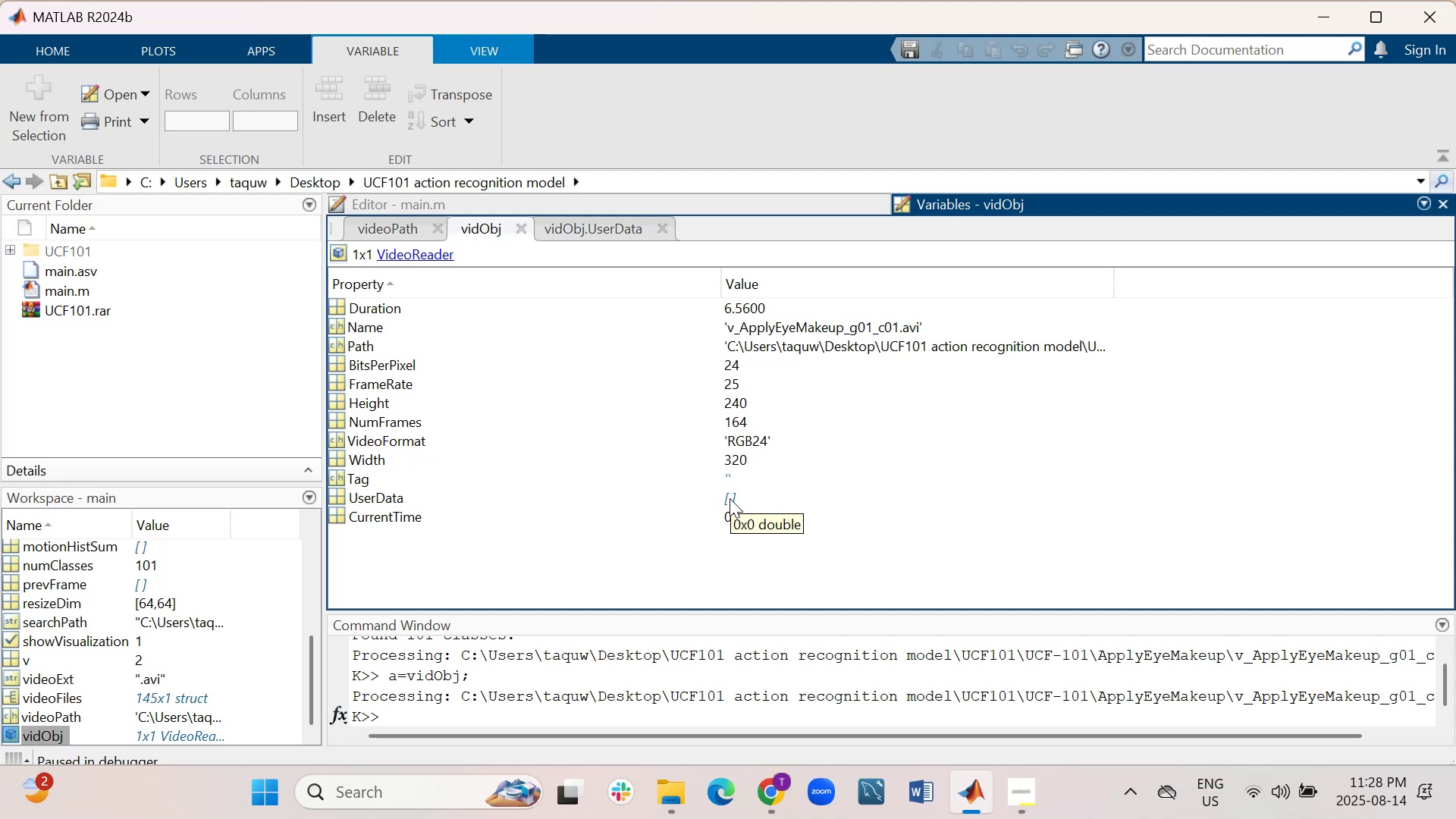 
wait(48.31)
 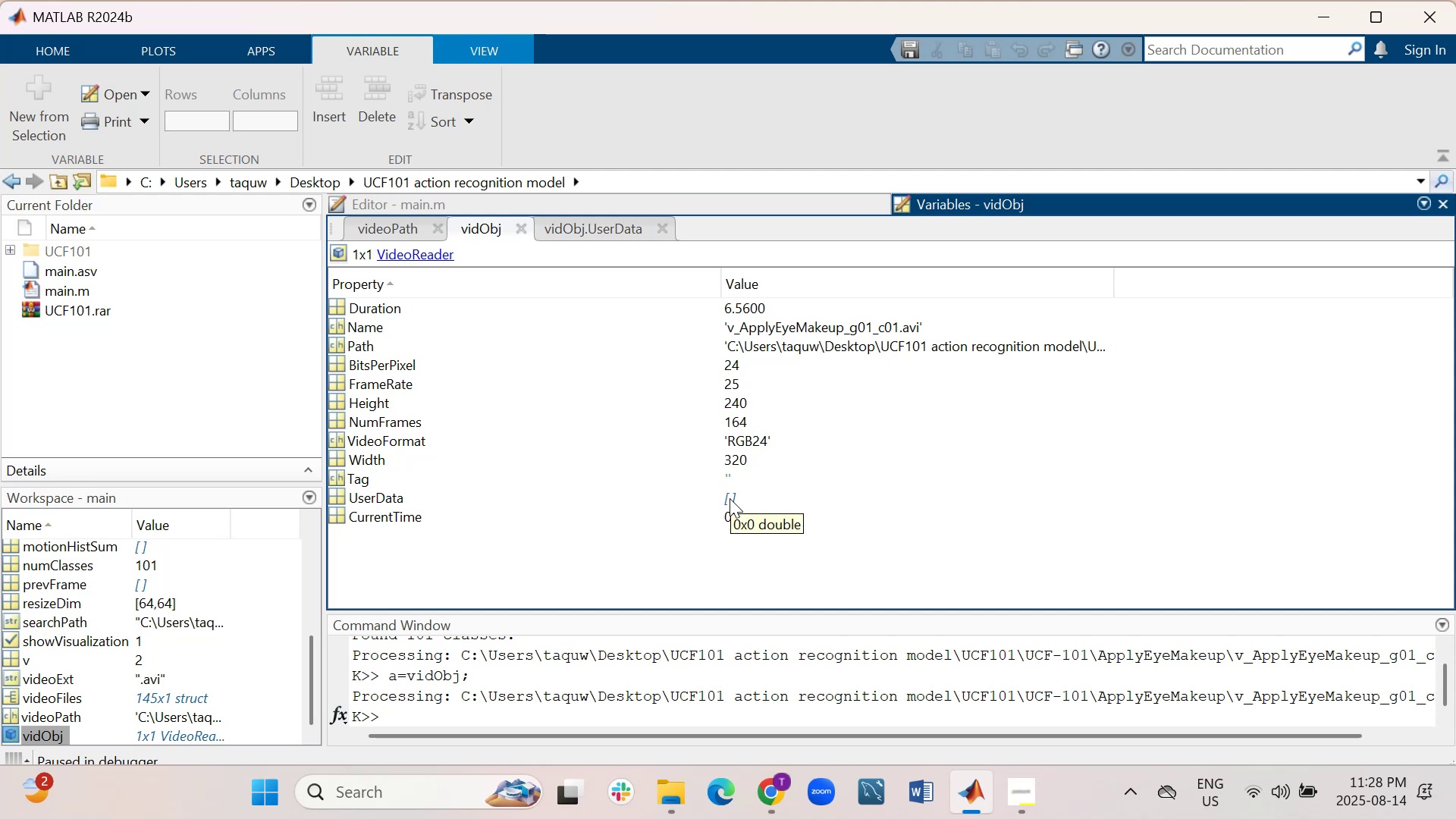 
left_click([707, 201])
 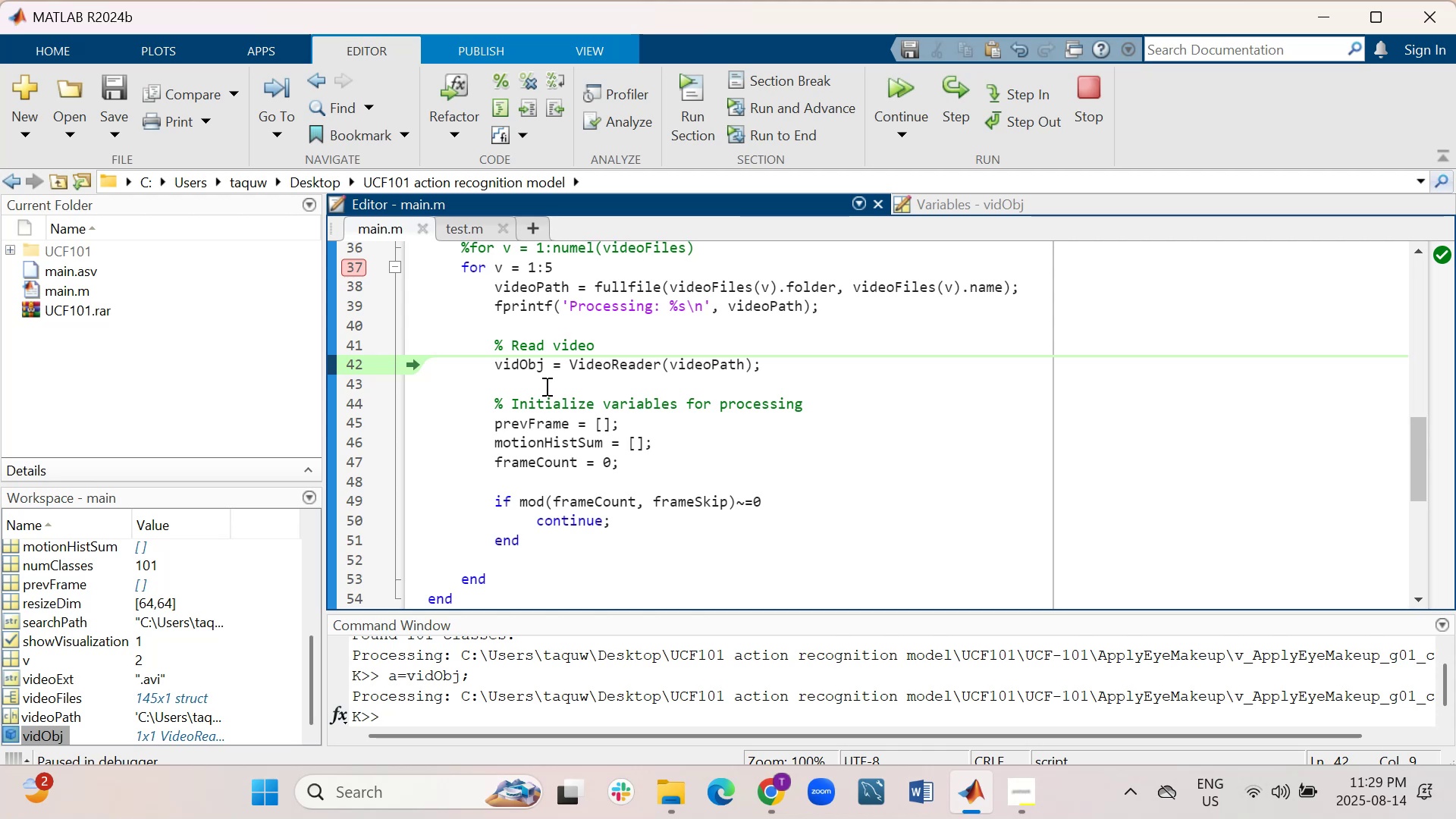 
wait(28.1)
 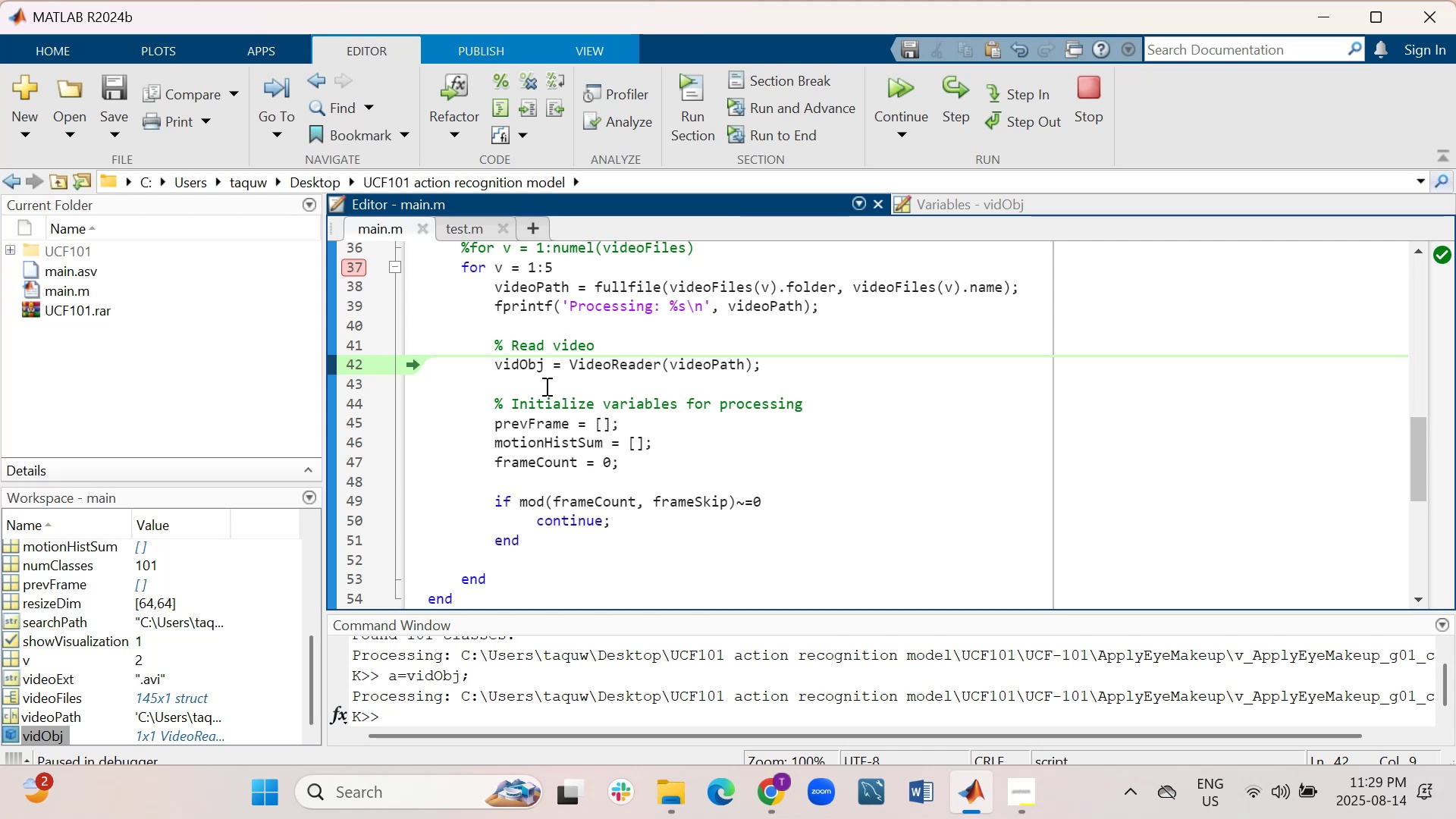 
left_click([963, 96])
 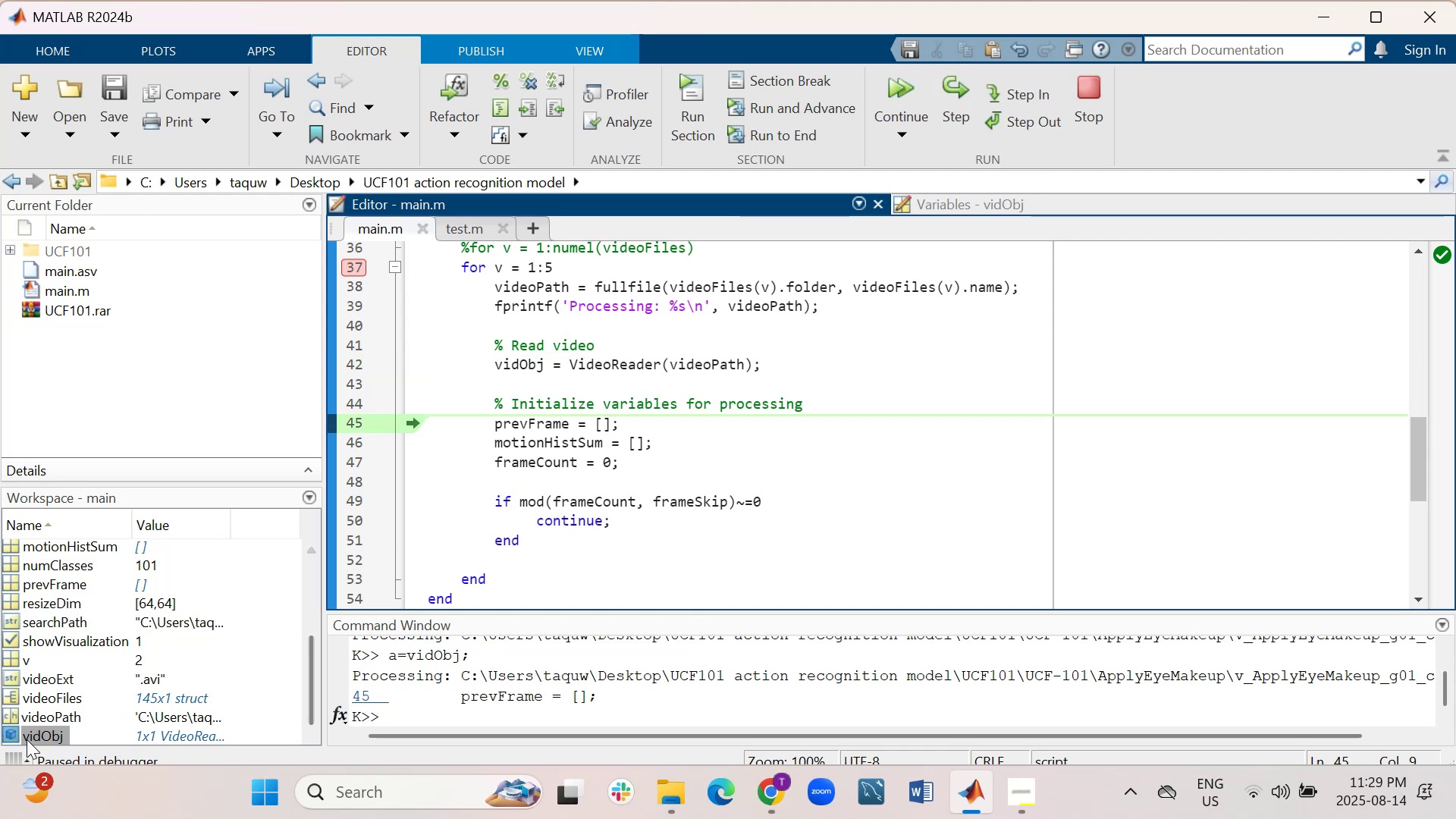 
double_click([9, 736])
 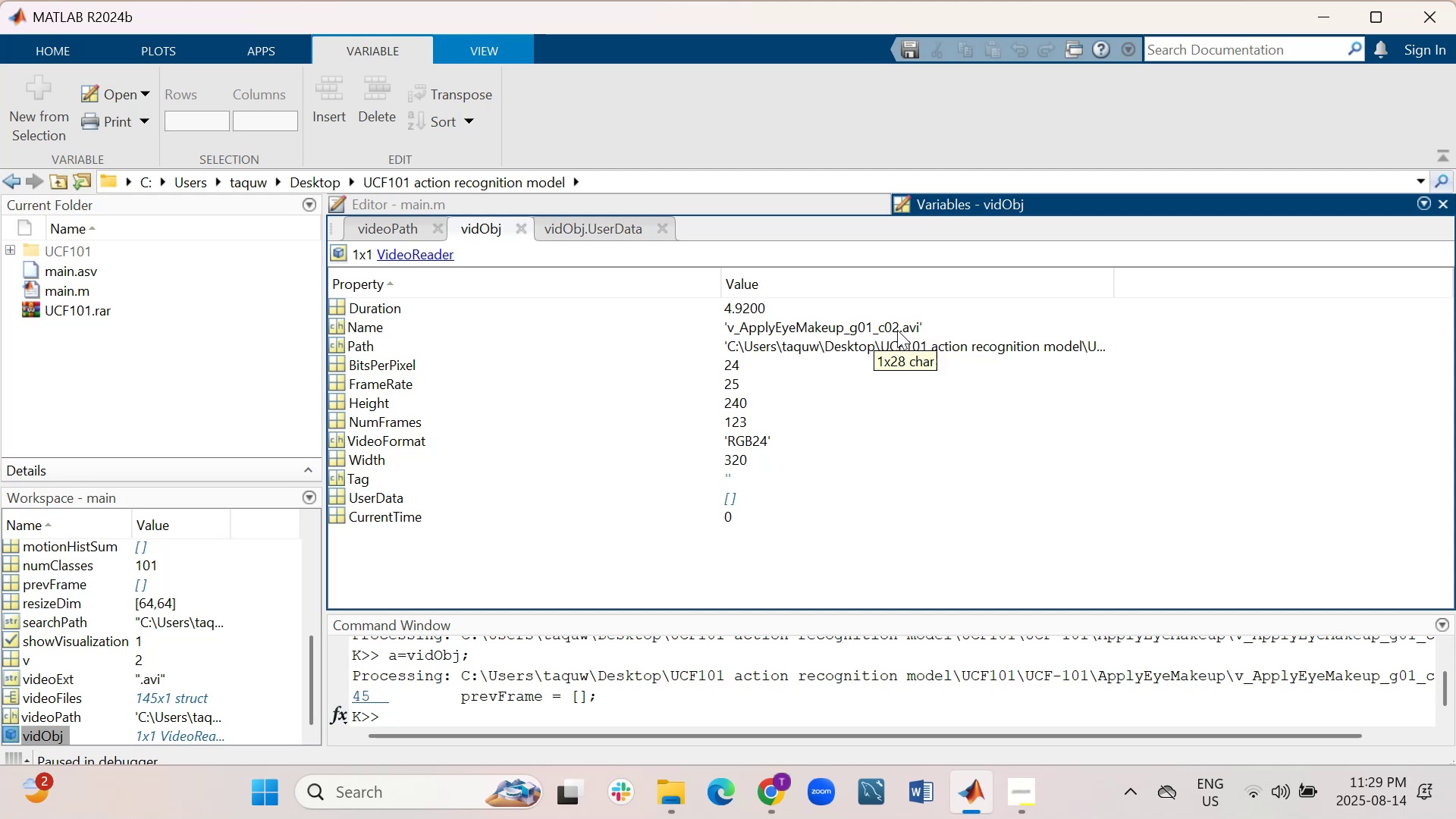 
wait(20.37)
 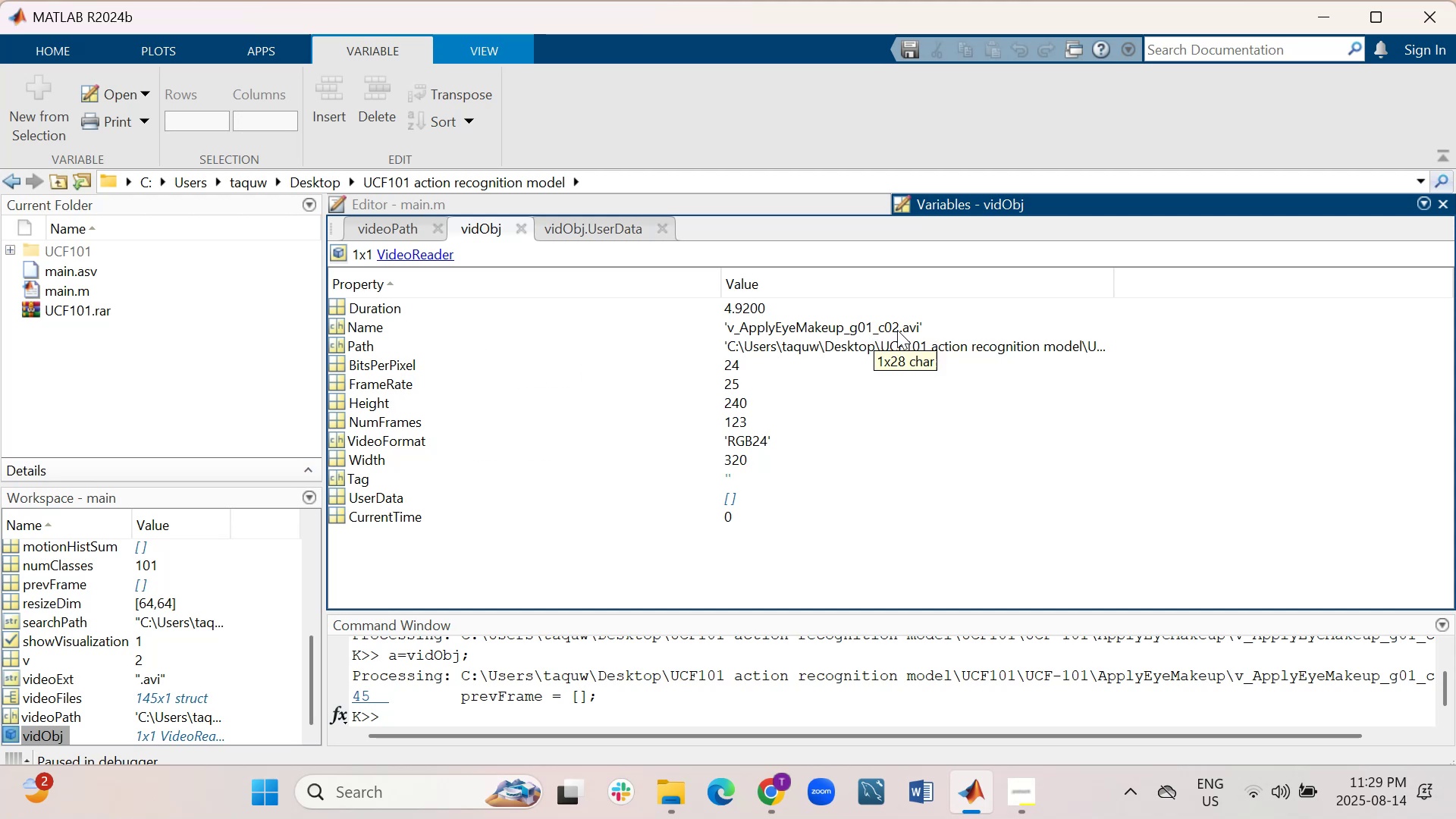 
scroll: coordinate [62, 588], scroll_direction: up, amount: 9.0
 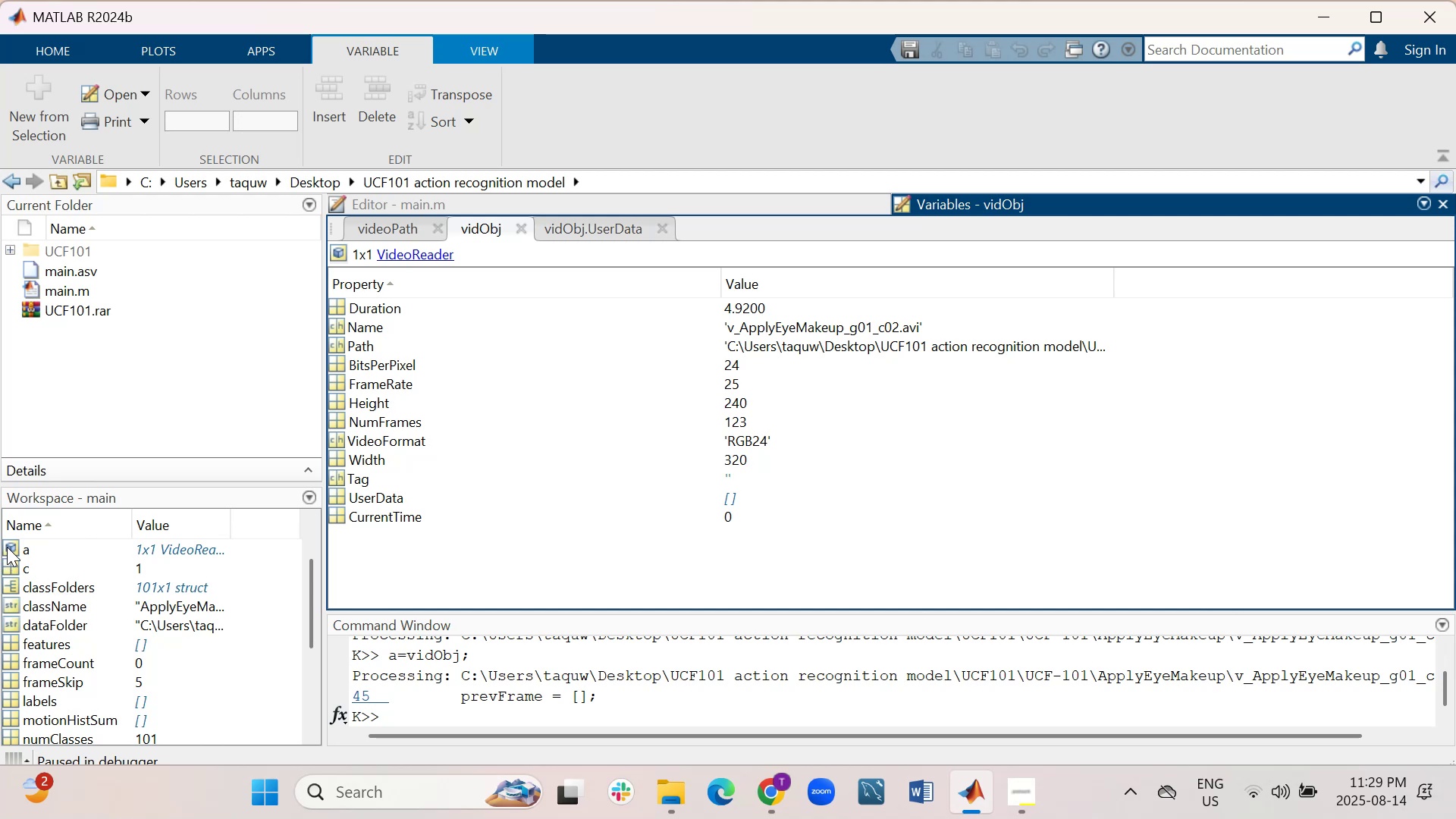 
double_click([7, 547])
 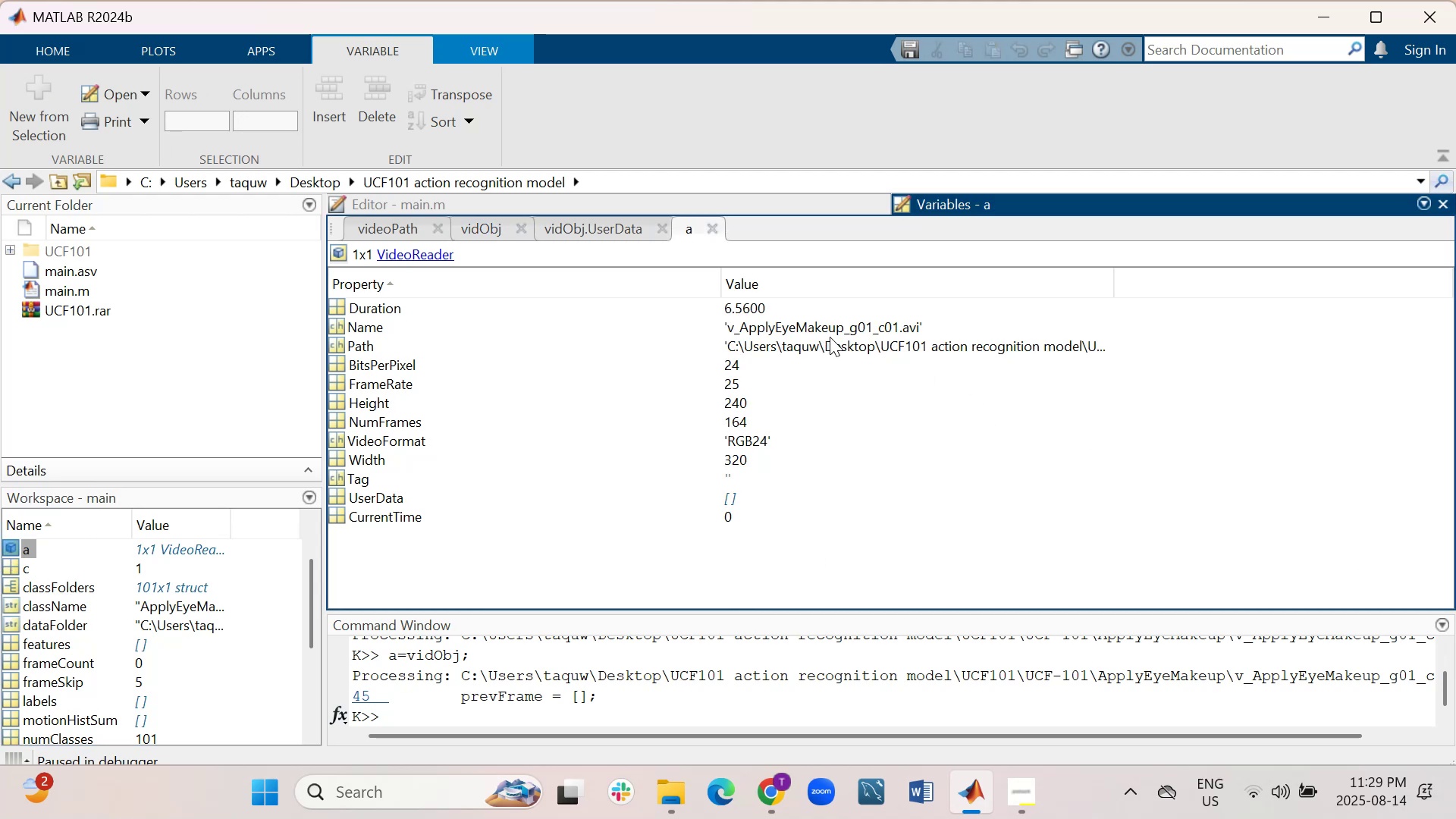 
wait(8.75)
 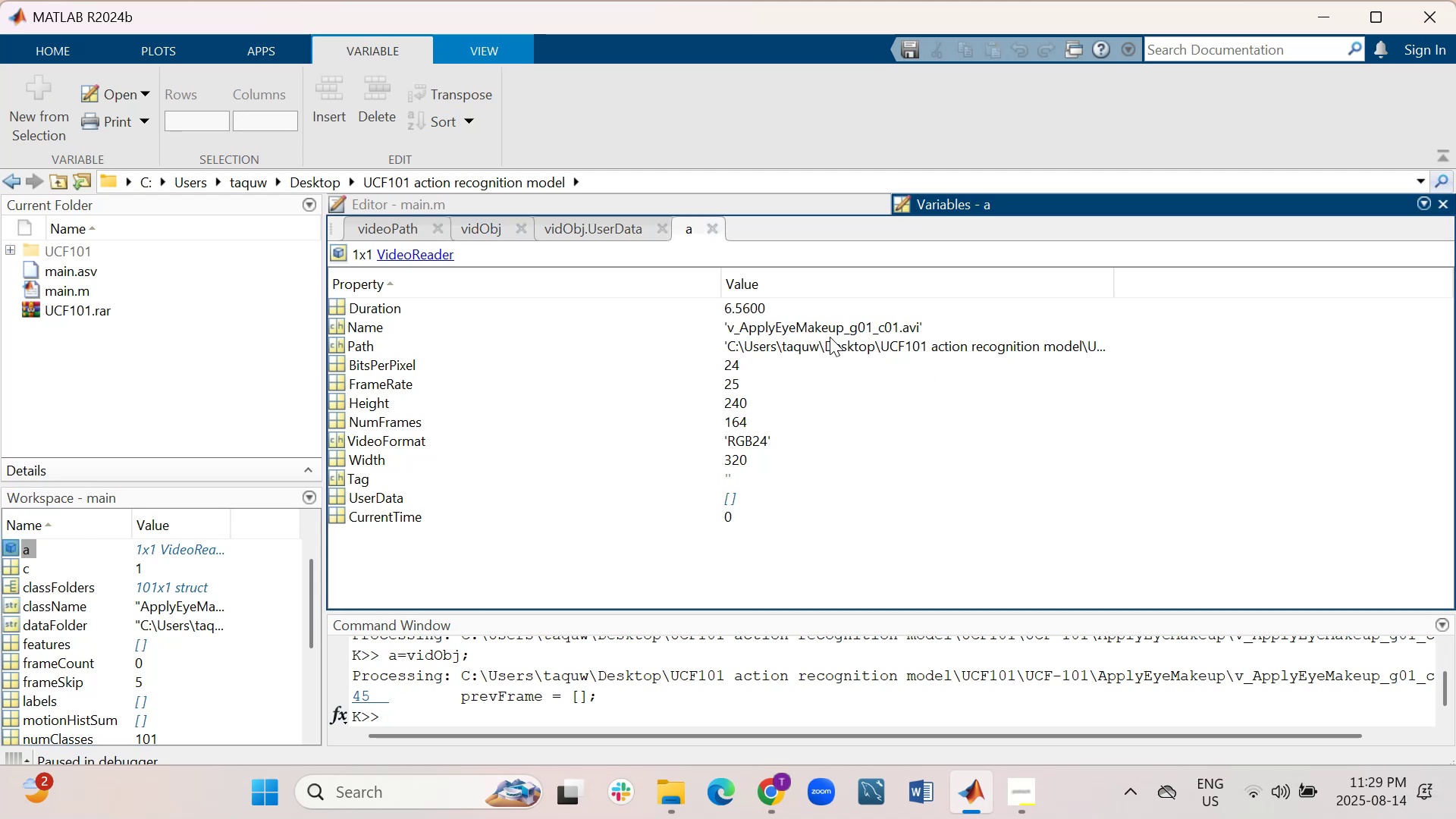 
left_click([564, 223])
 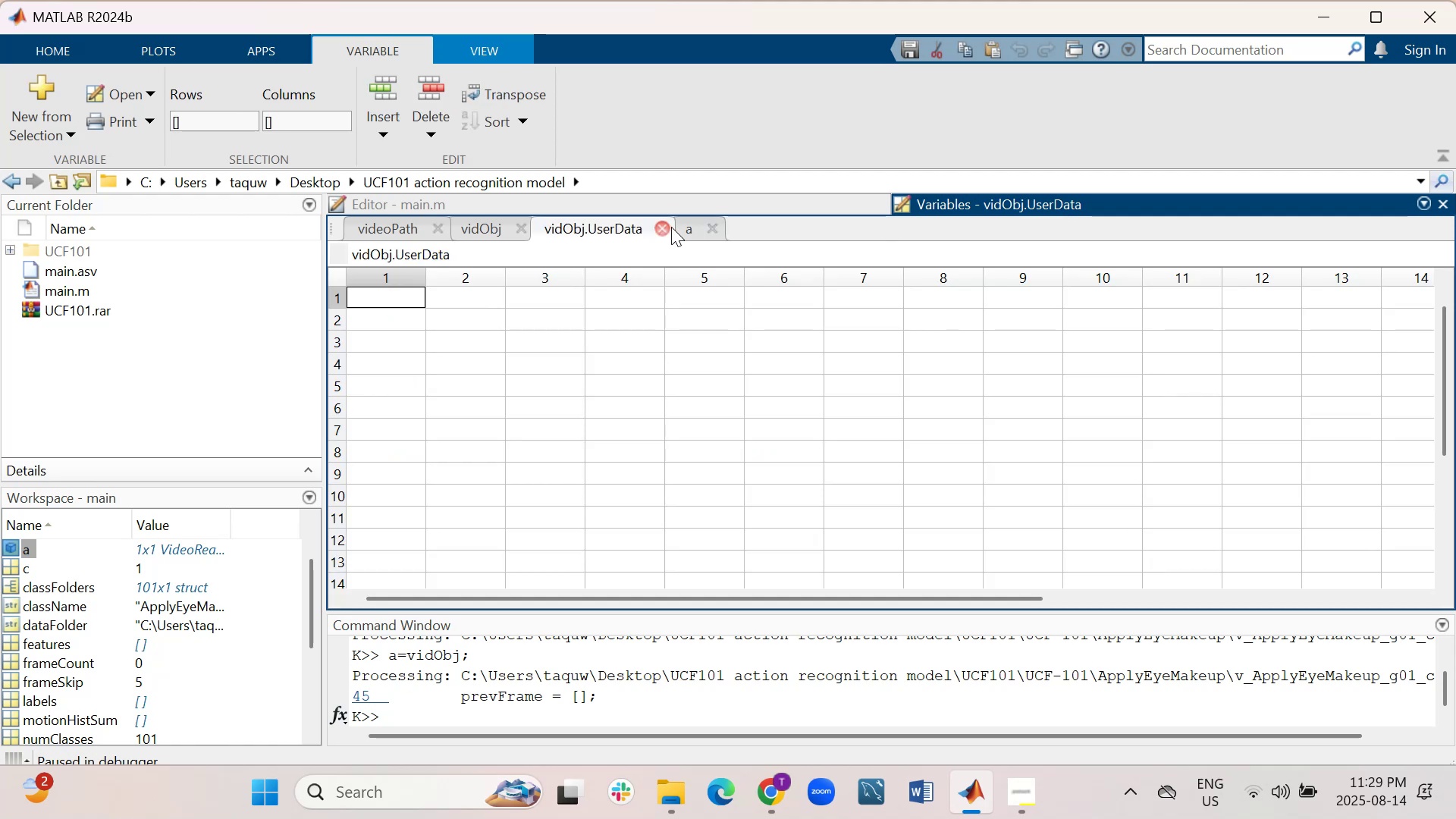 
left_click([666, 226])
 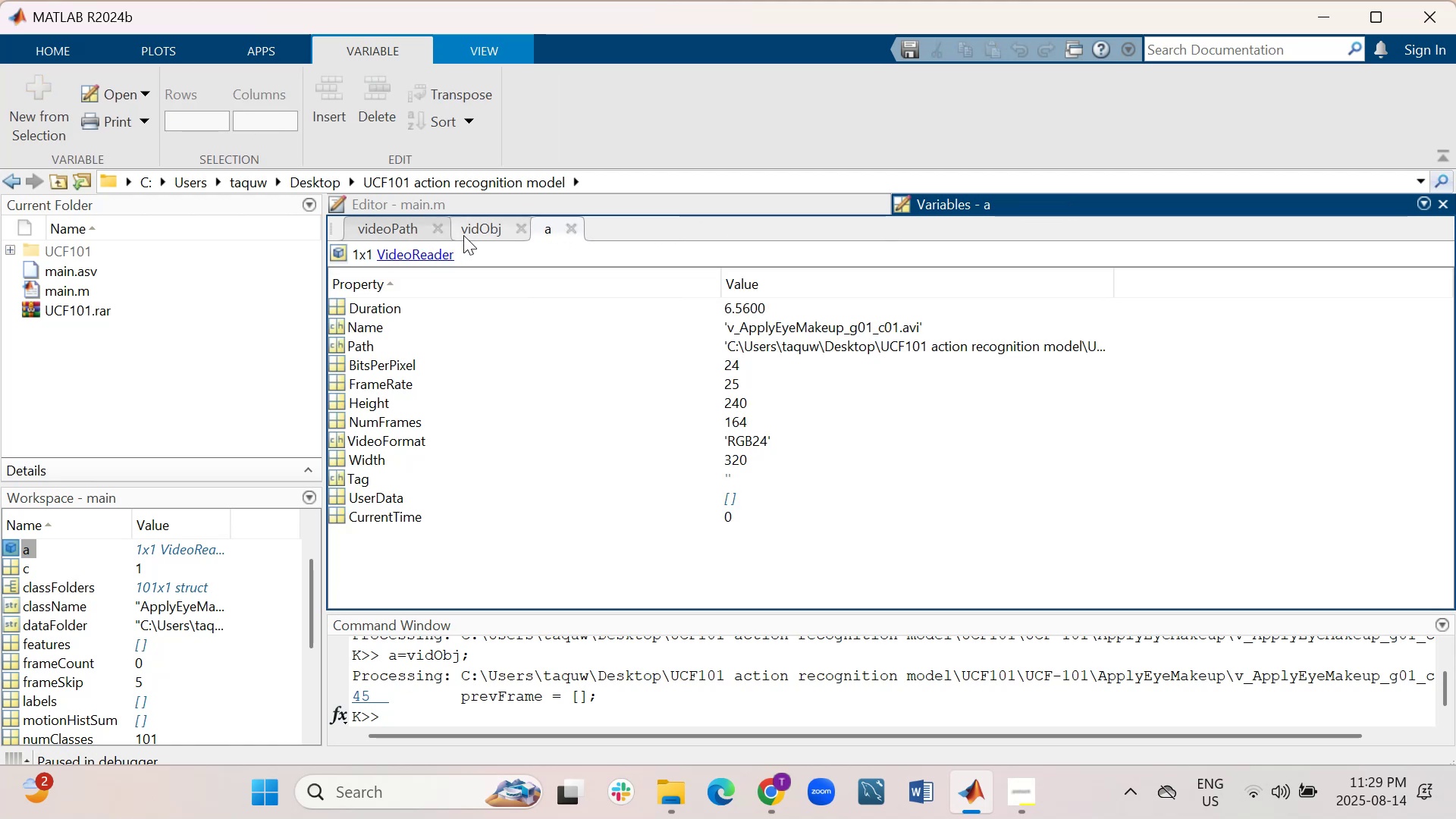 
left_click([488, 227])
 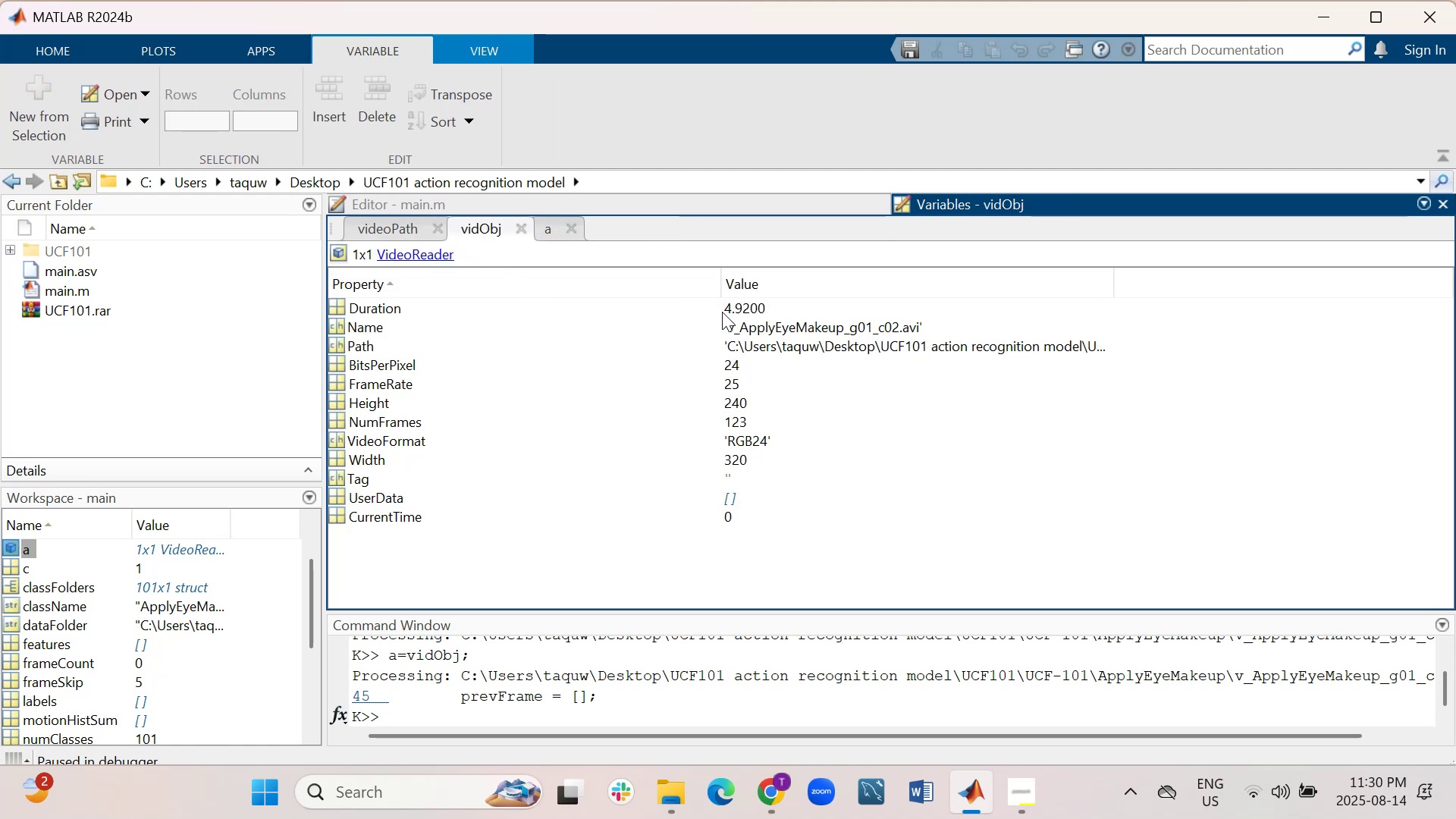 
left_click([551, 226])
 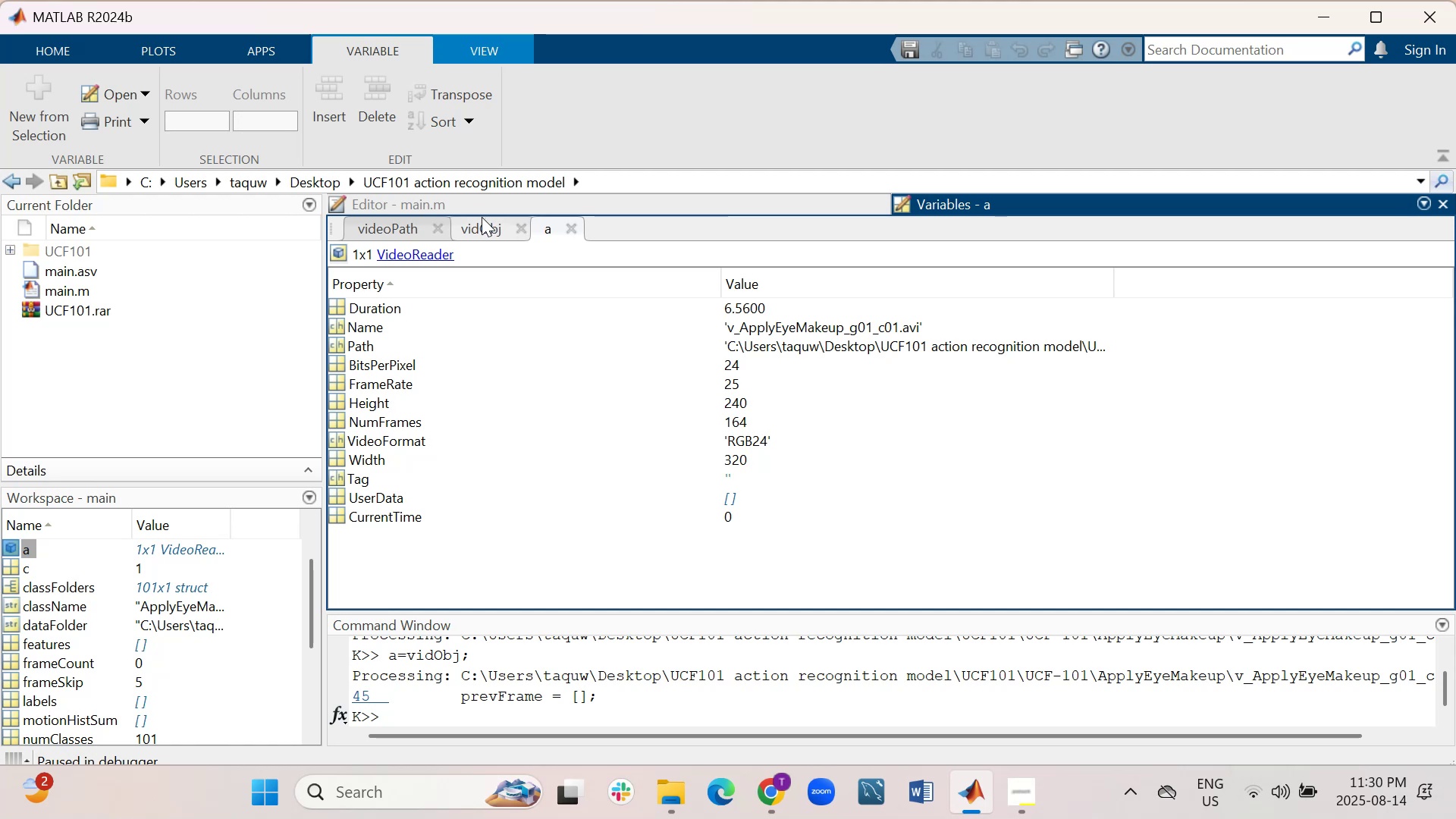 
left_click([479, 227])
 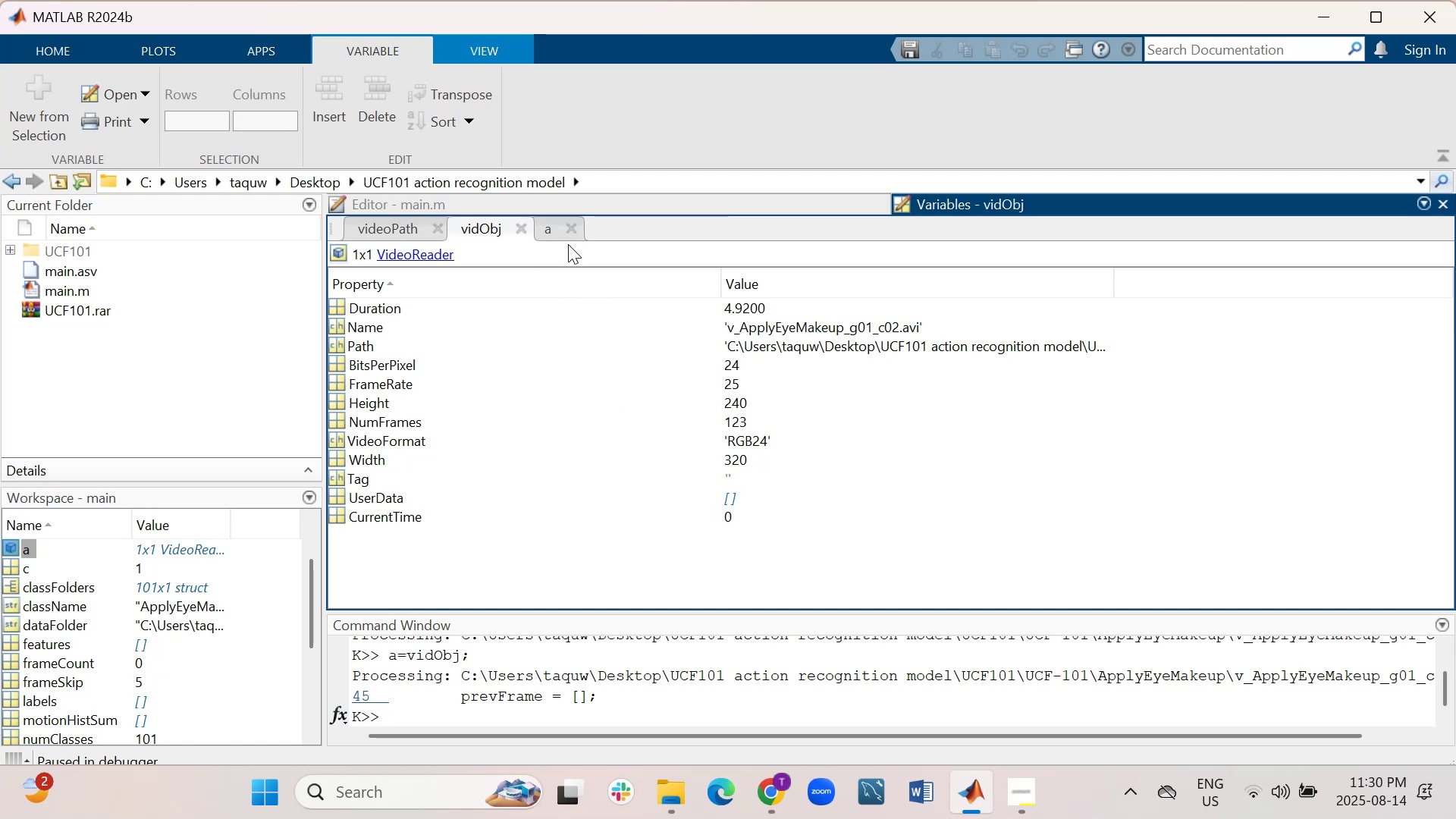 
left_click([556, 224])
 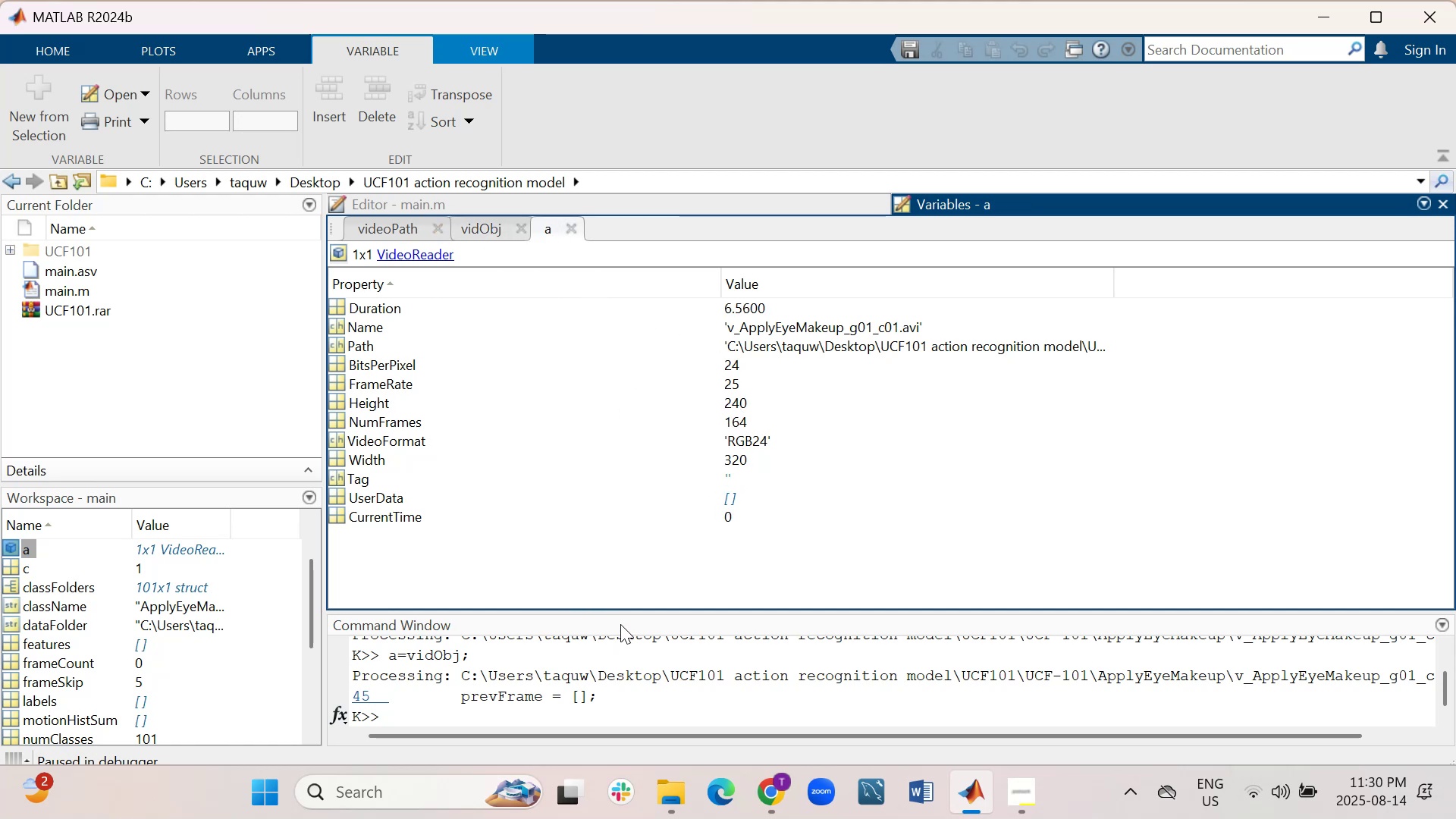 
left_click([585, 201])
 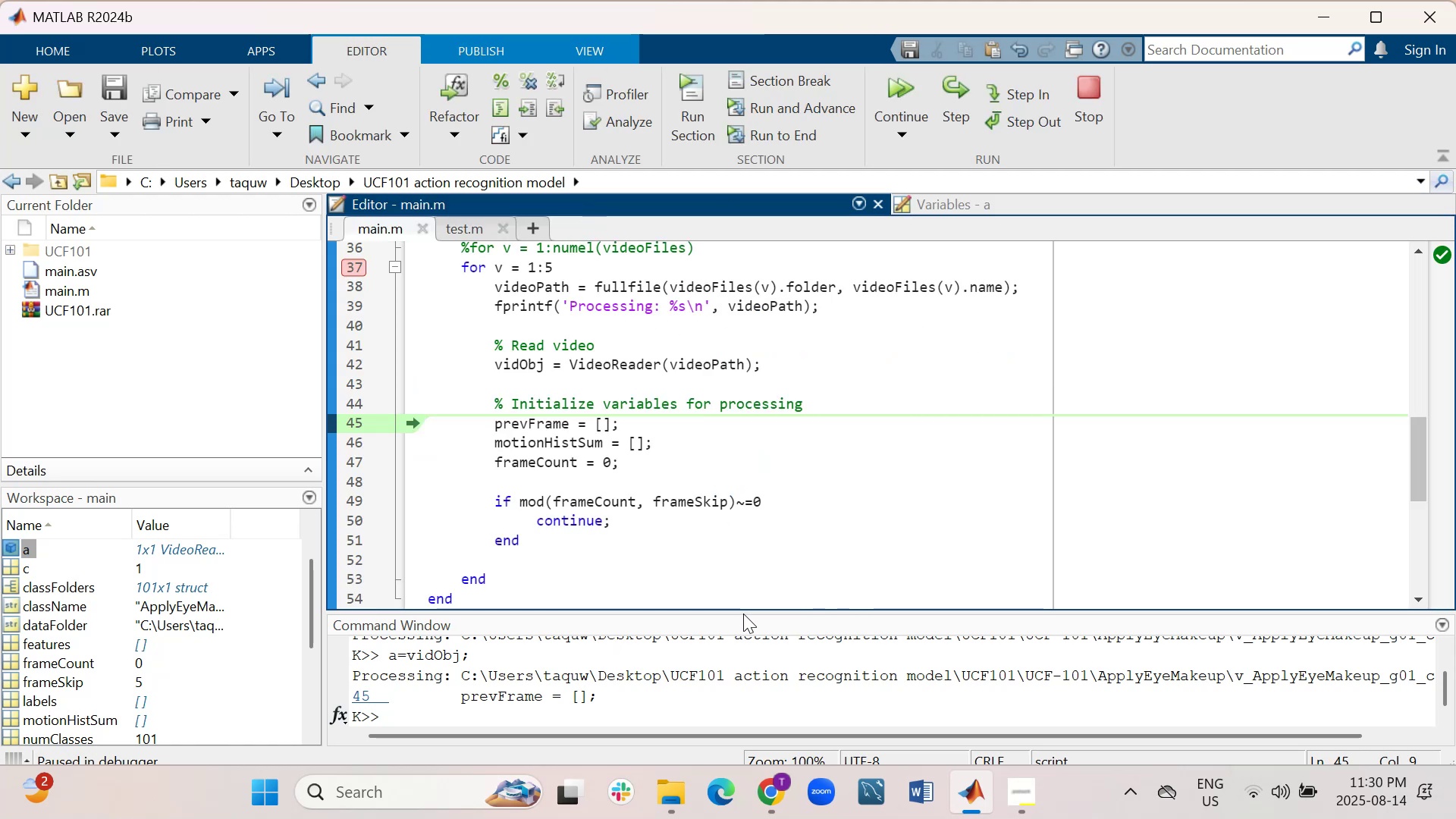 
left_click_drag(start_coordinate=[743, 613], to_coordinate=[739, 510])
 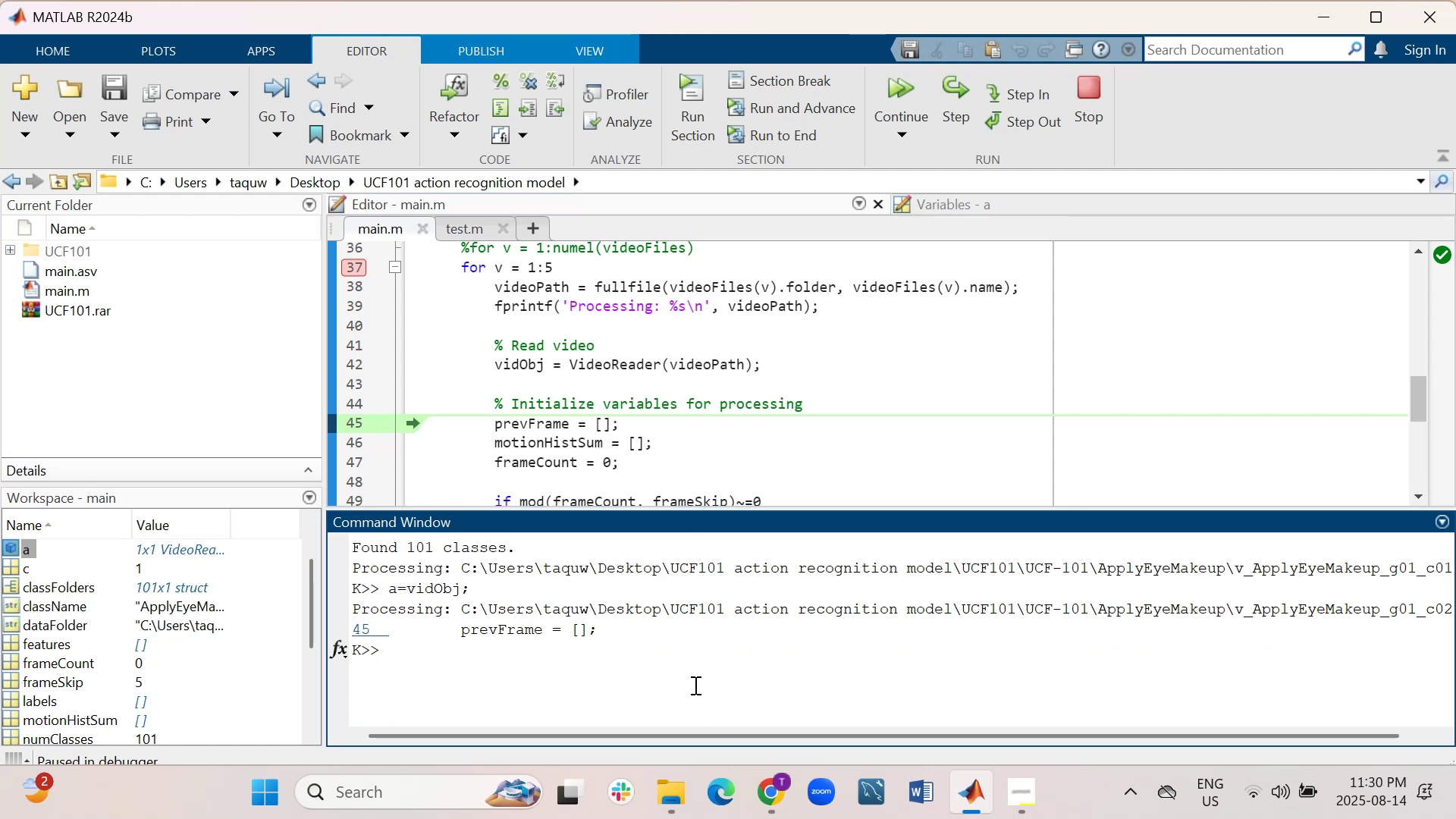 
type(a.properties.)
 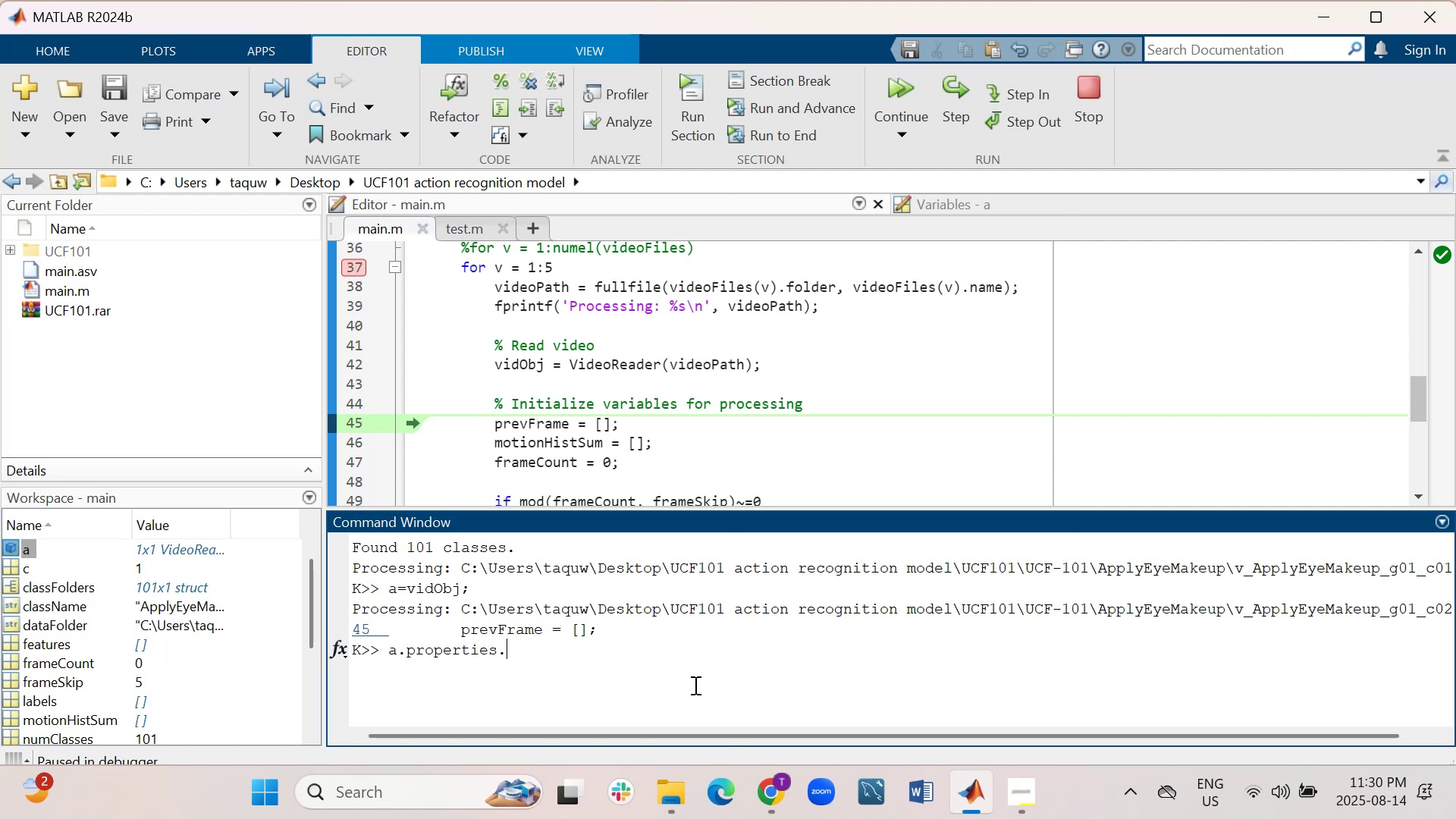 
wait(7.34)
 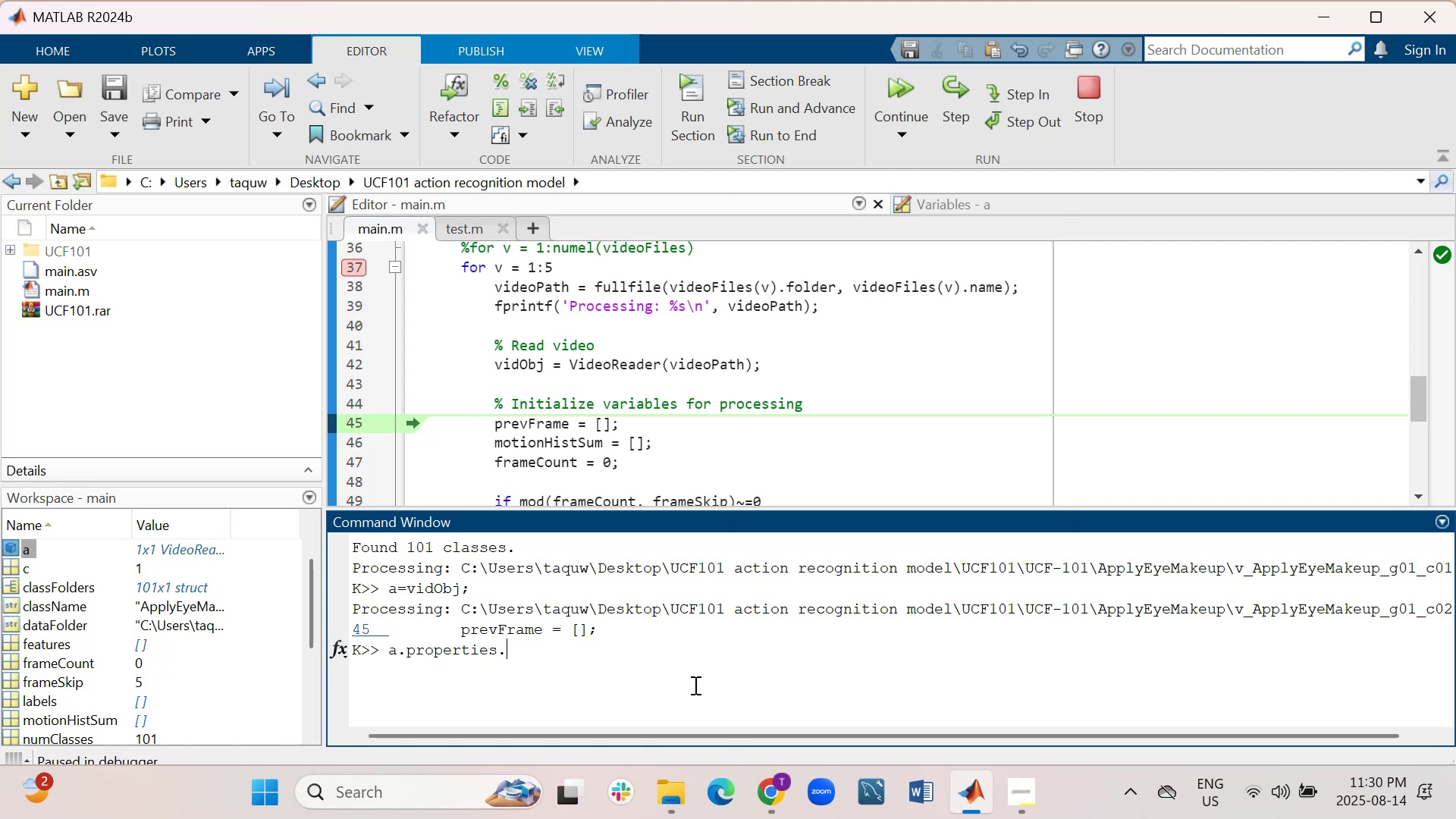 
type(variablr)
key(Backspace)
type(enames)
 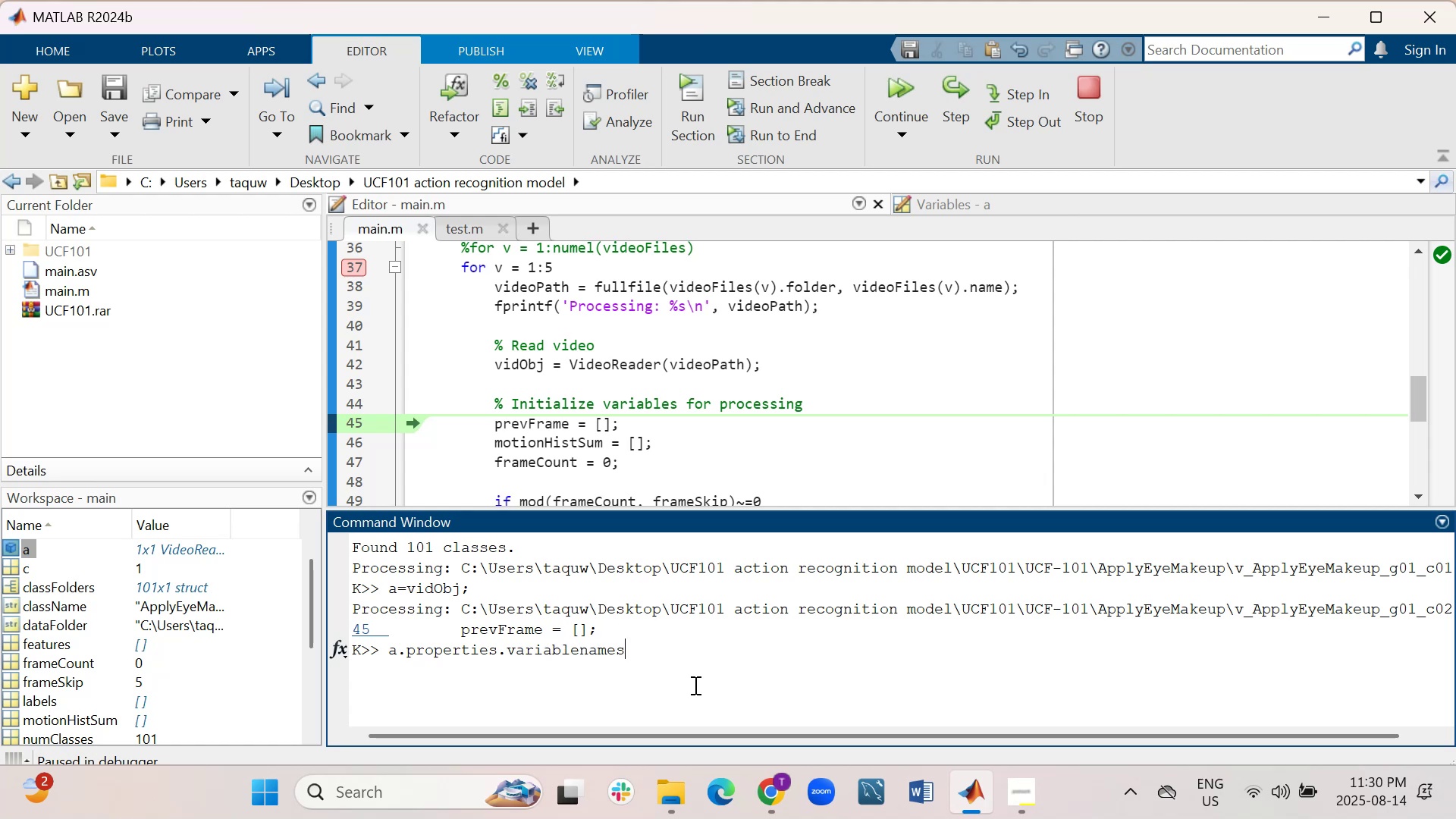 
key(Enter)
 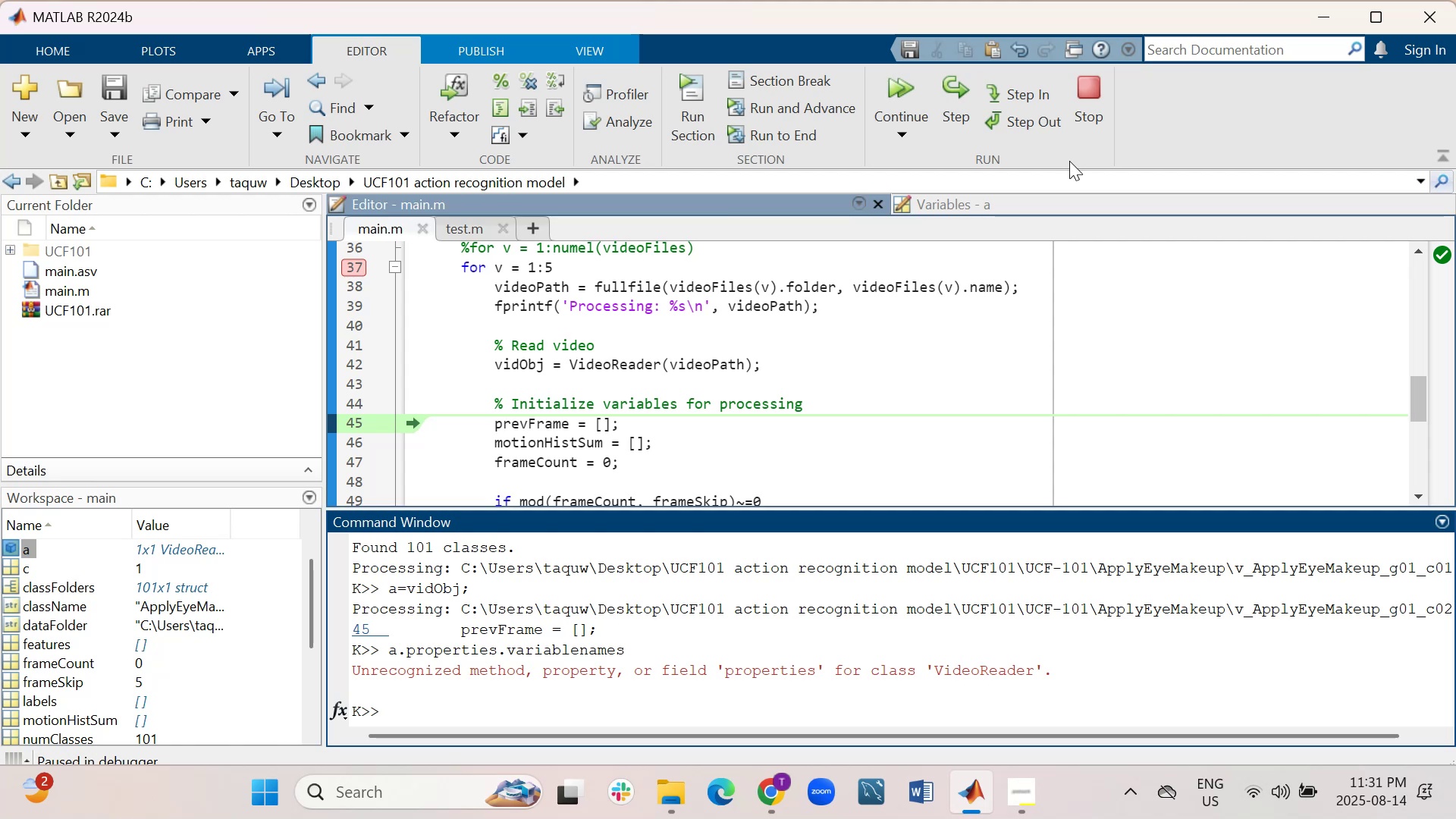 
wait(41.63)
 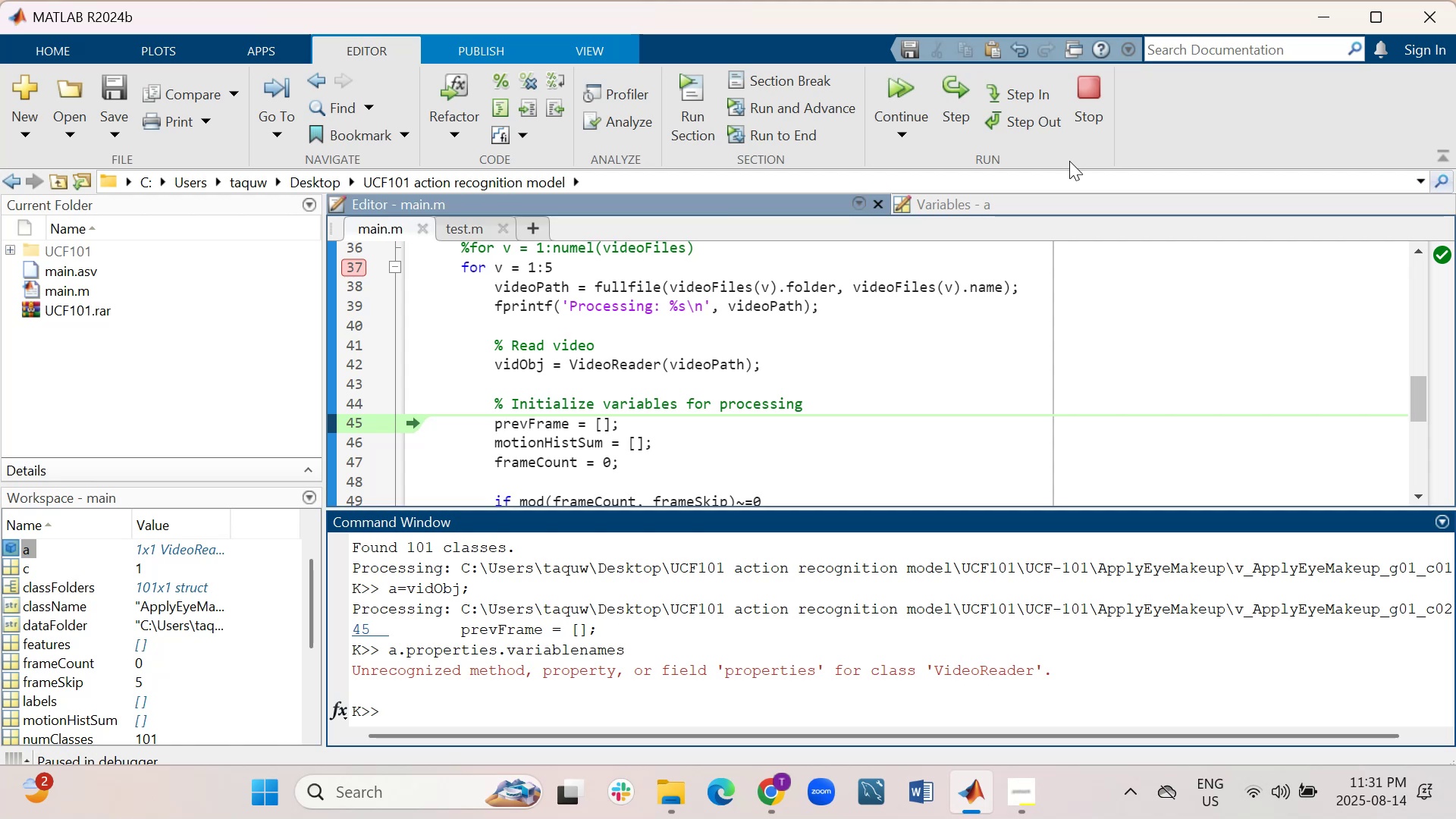 
left_click([977, 201])
 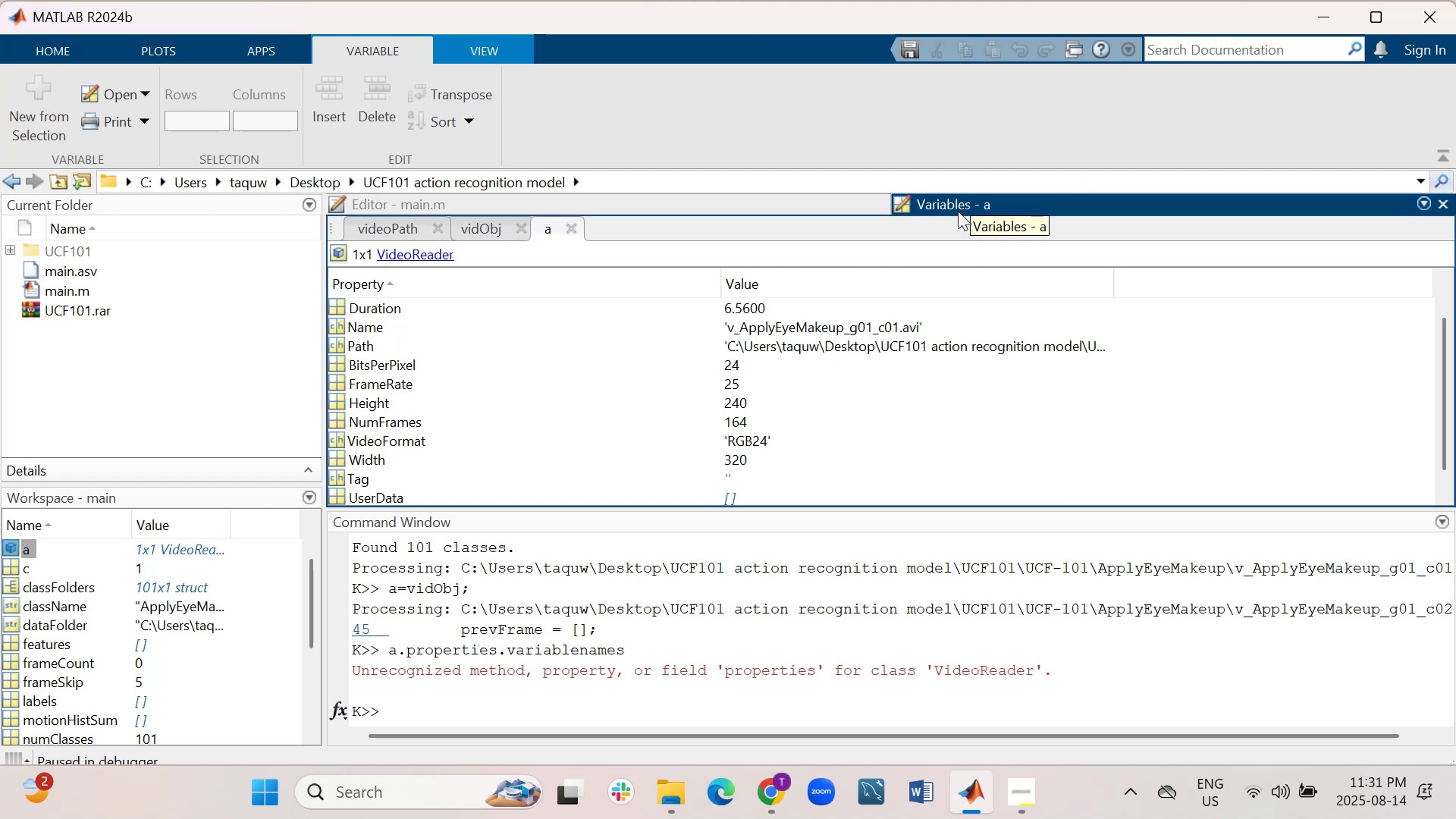 
wait(12.74)
 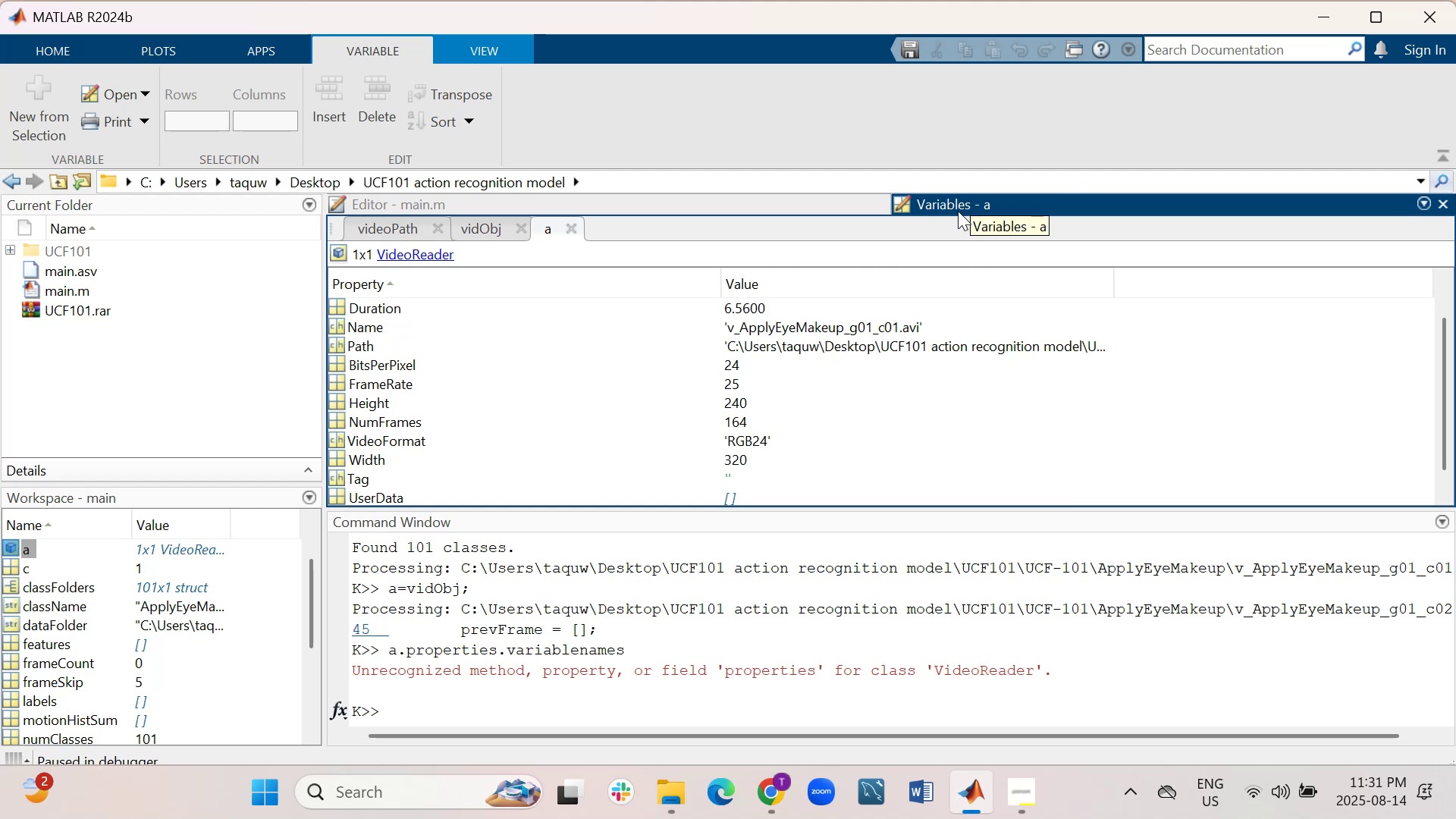 
mouse_move([729, 482])
 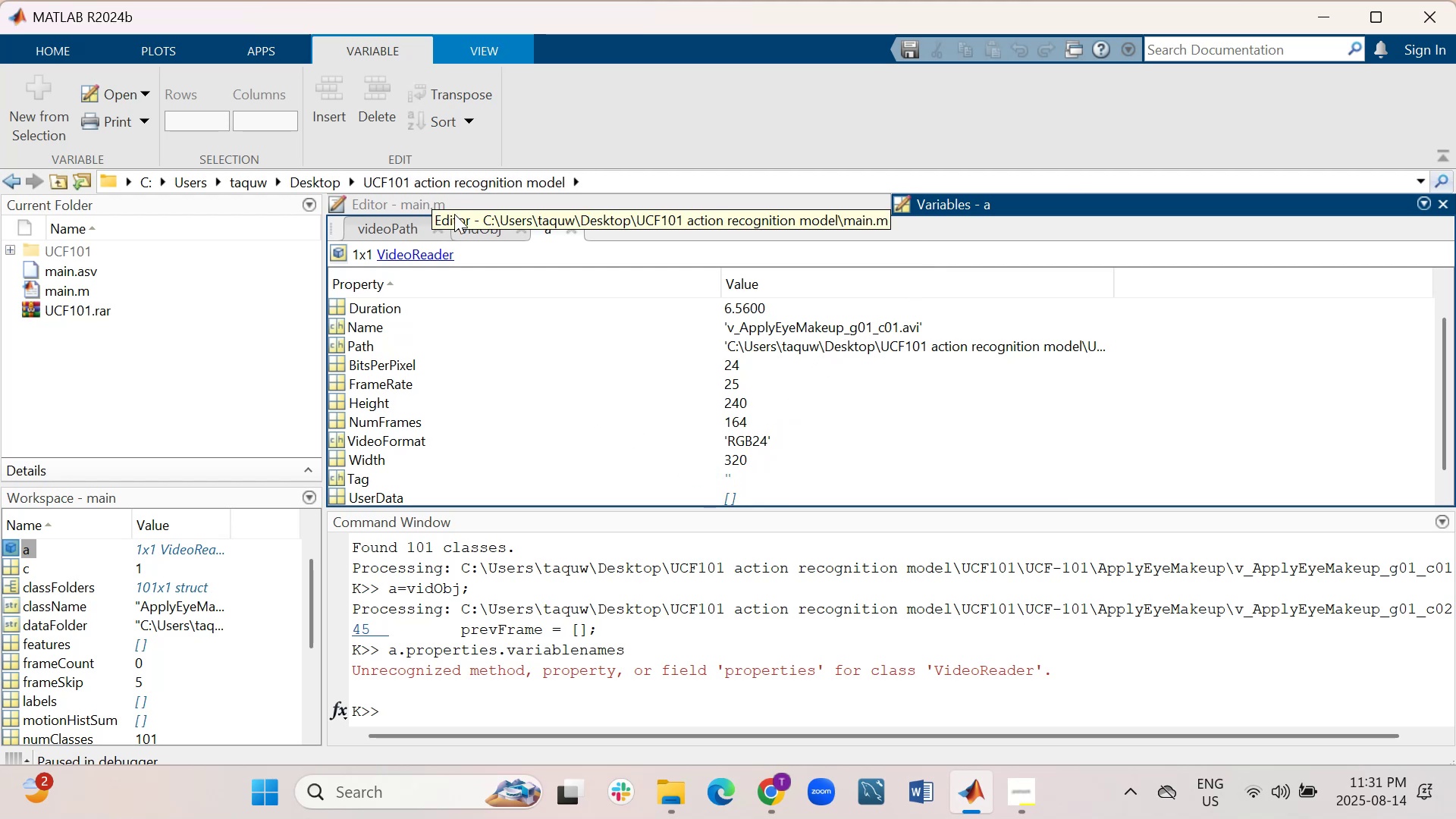 
left_click([479, 231])
 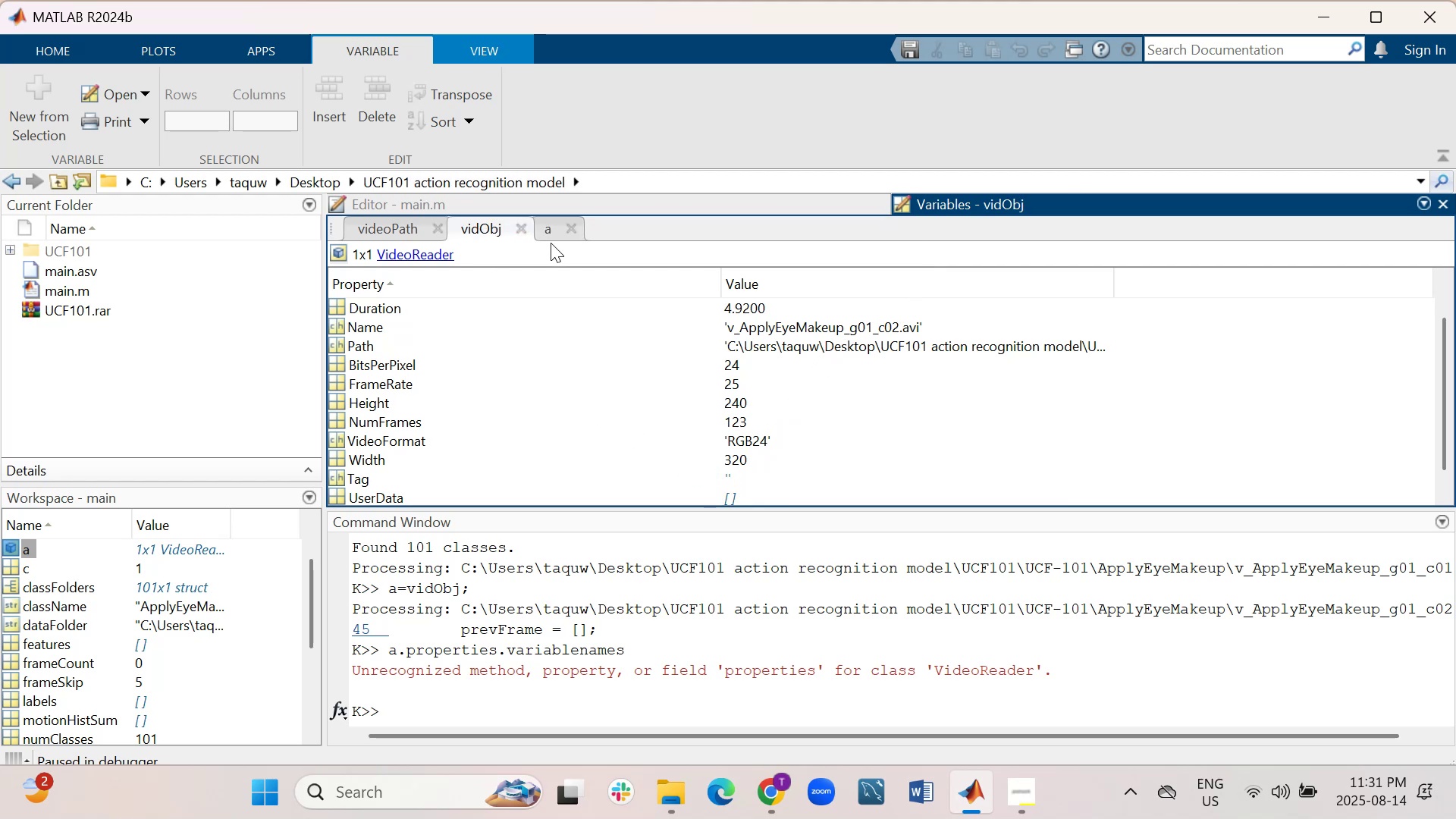 
left_click([553, 235])
 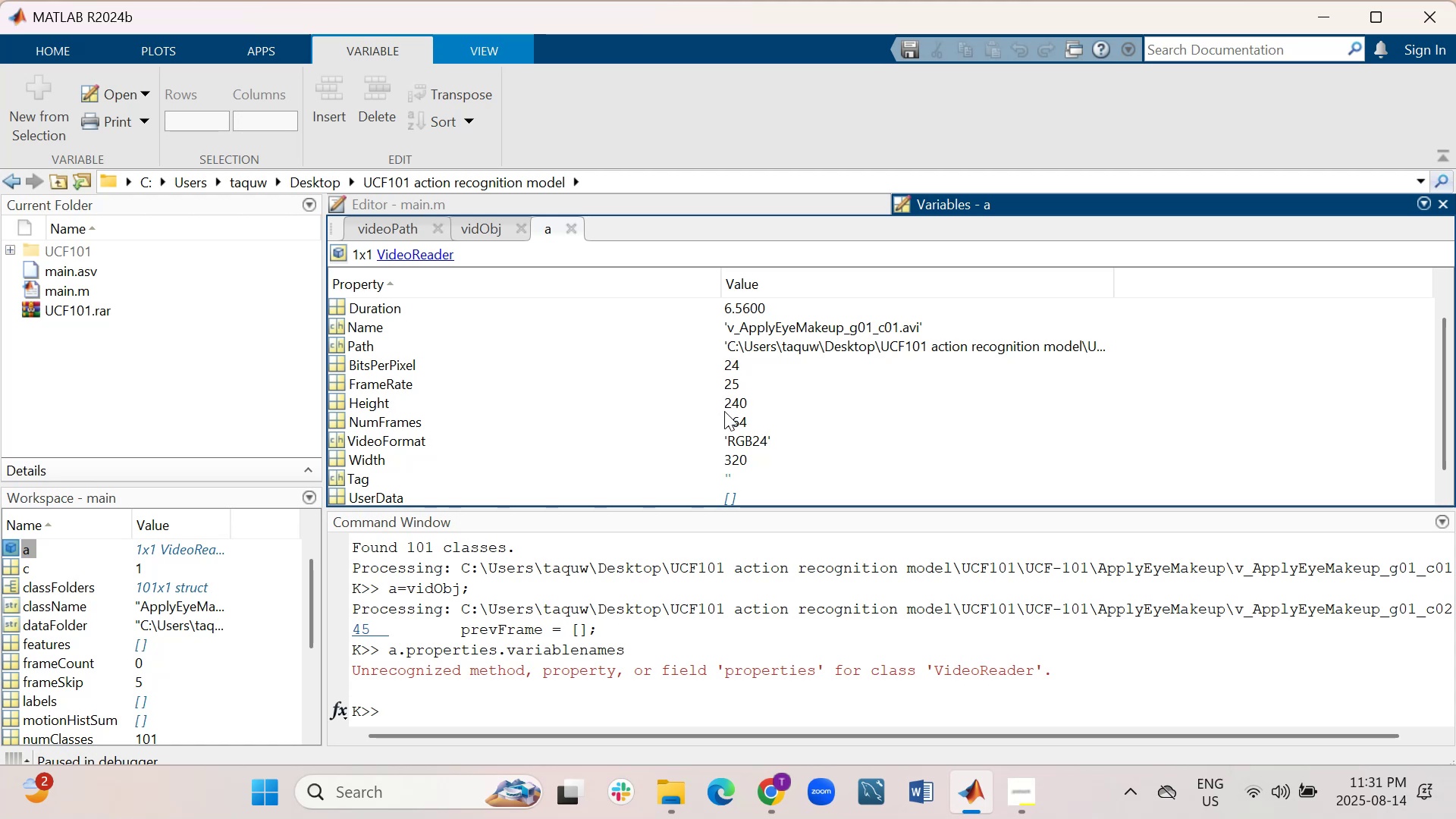 
left_click([491, 232])
 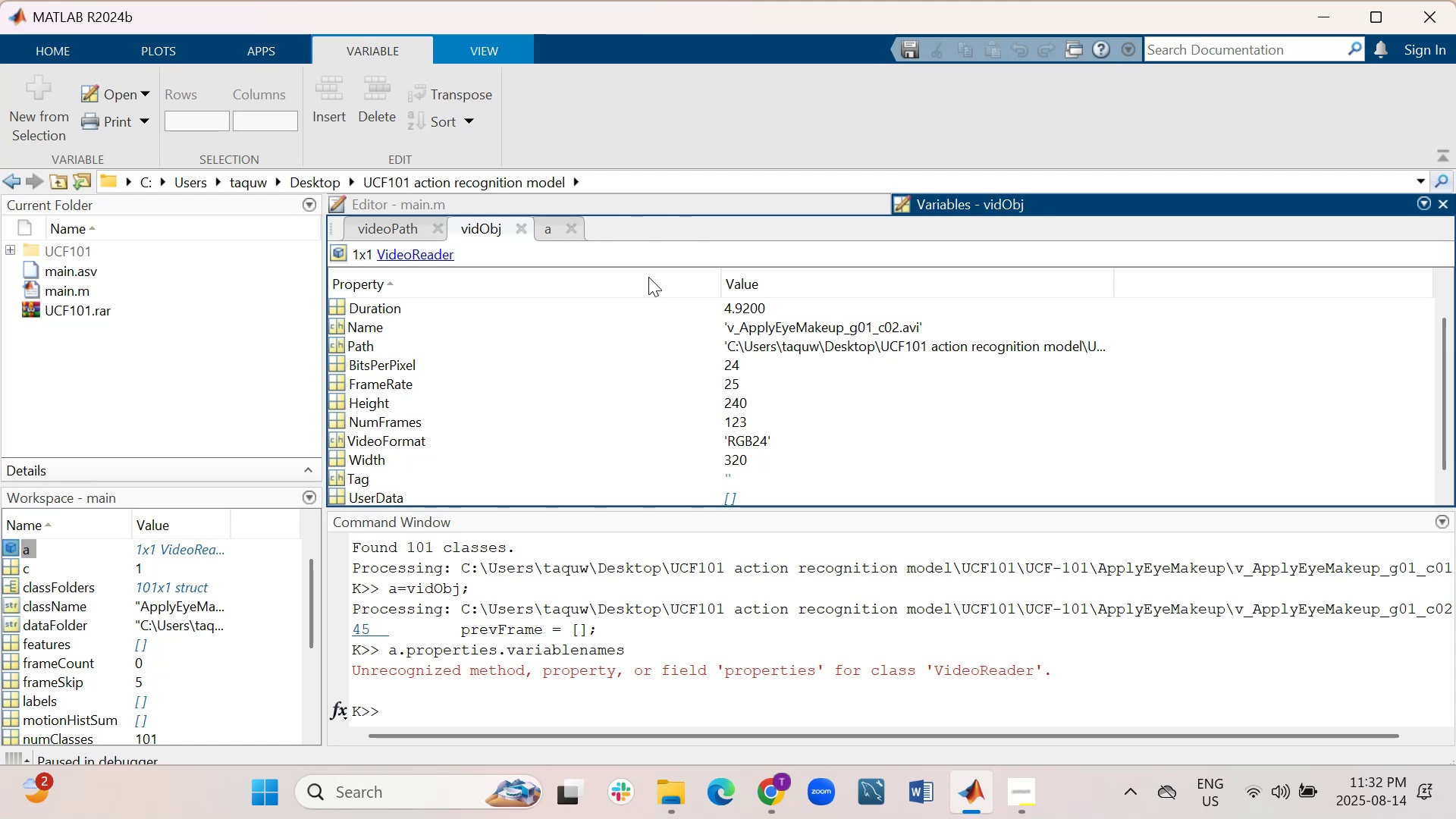 
wait(33.35)
 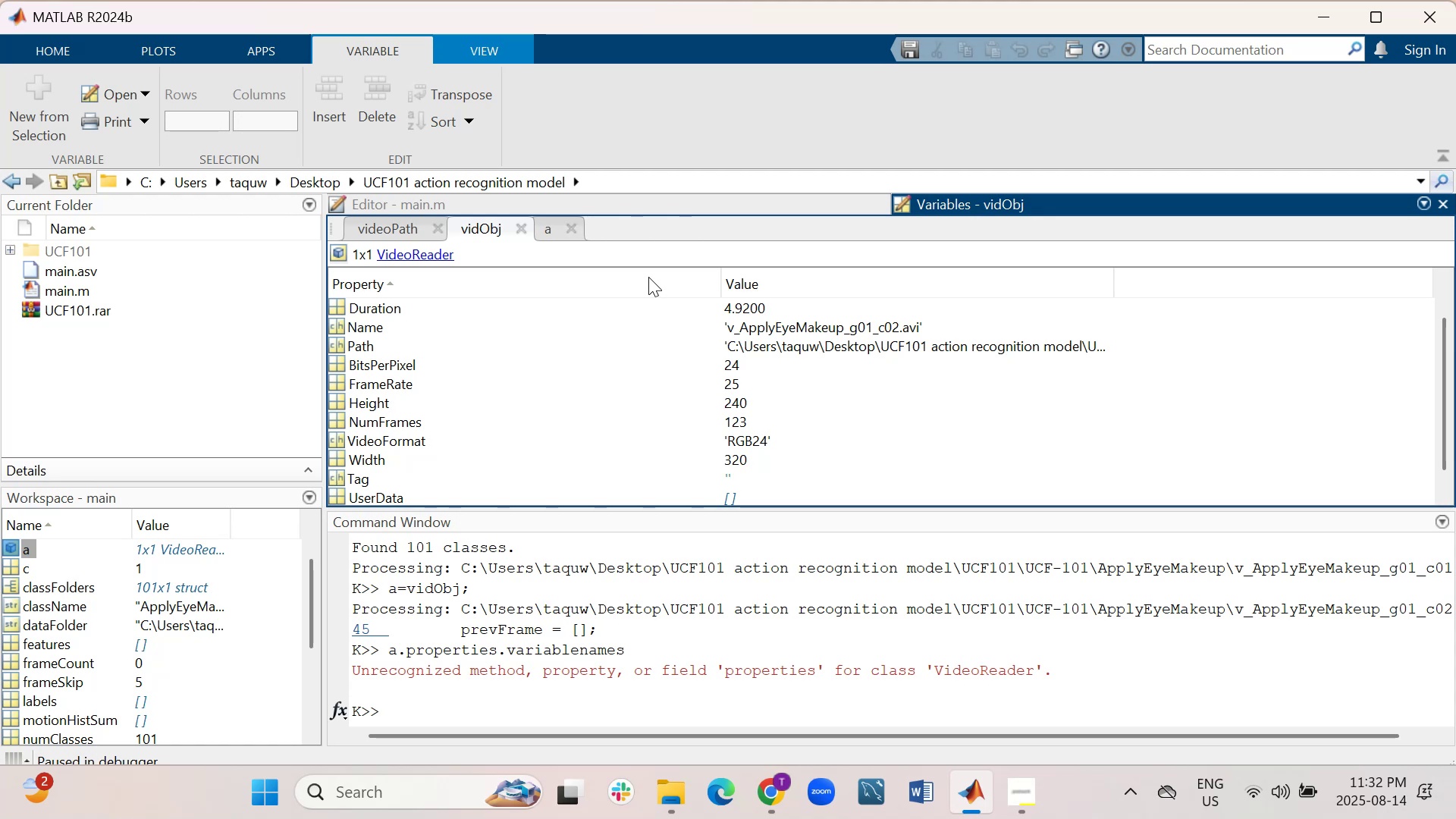 
left_click([549, 228])
 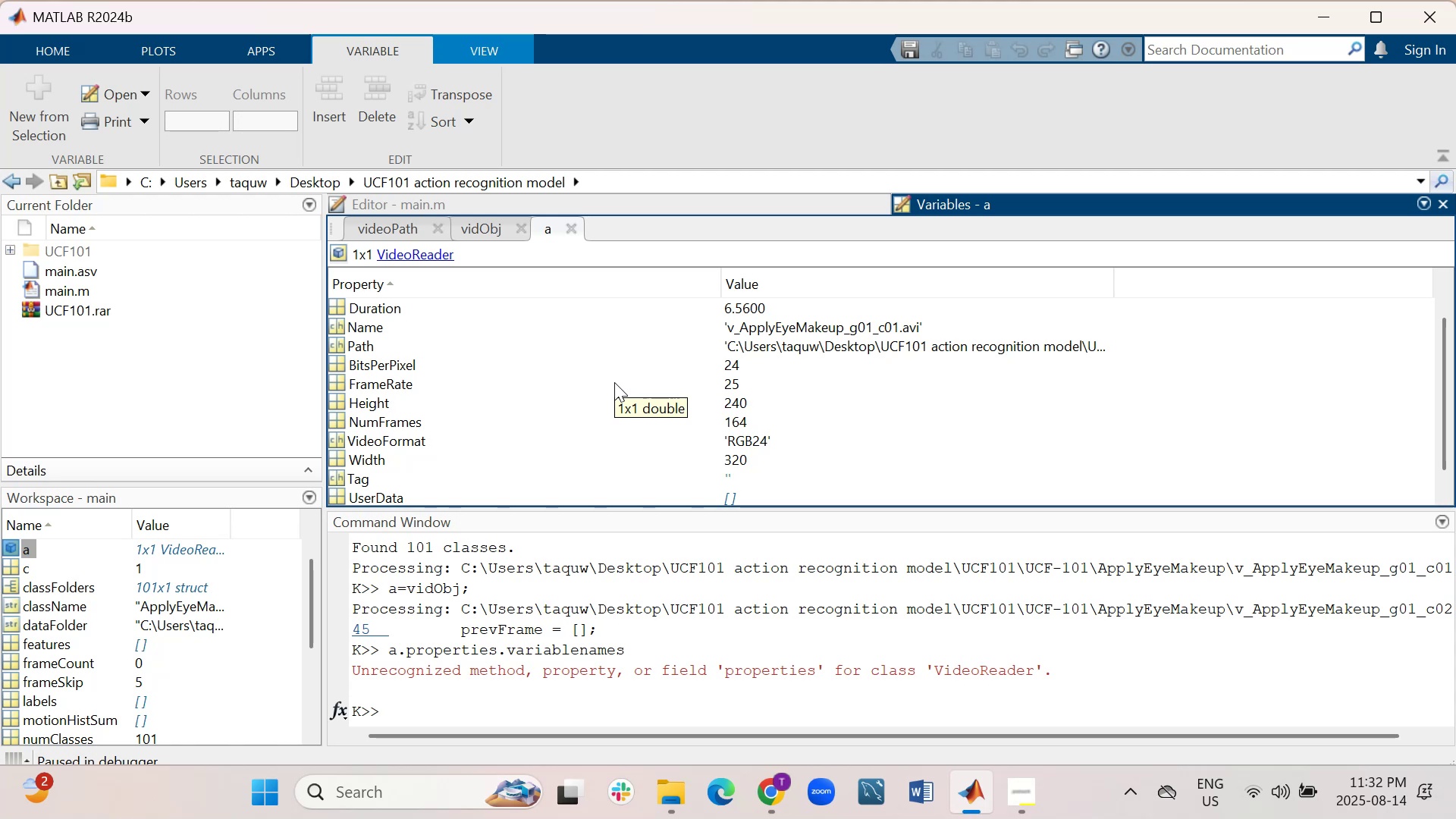 
wait(10.99)
 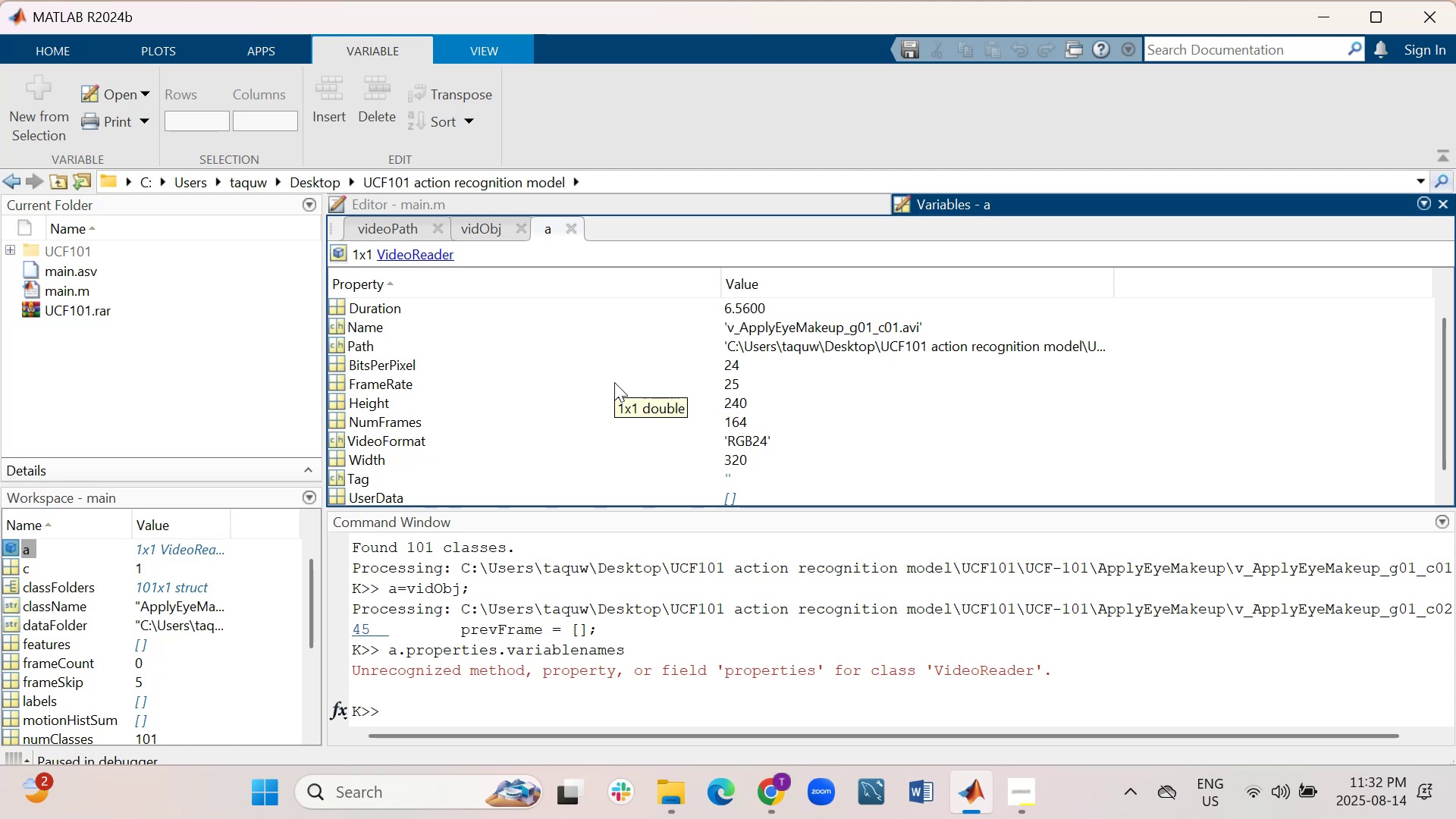 
left_click([485, 231])
 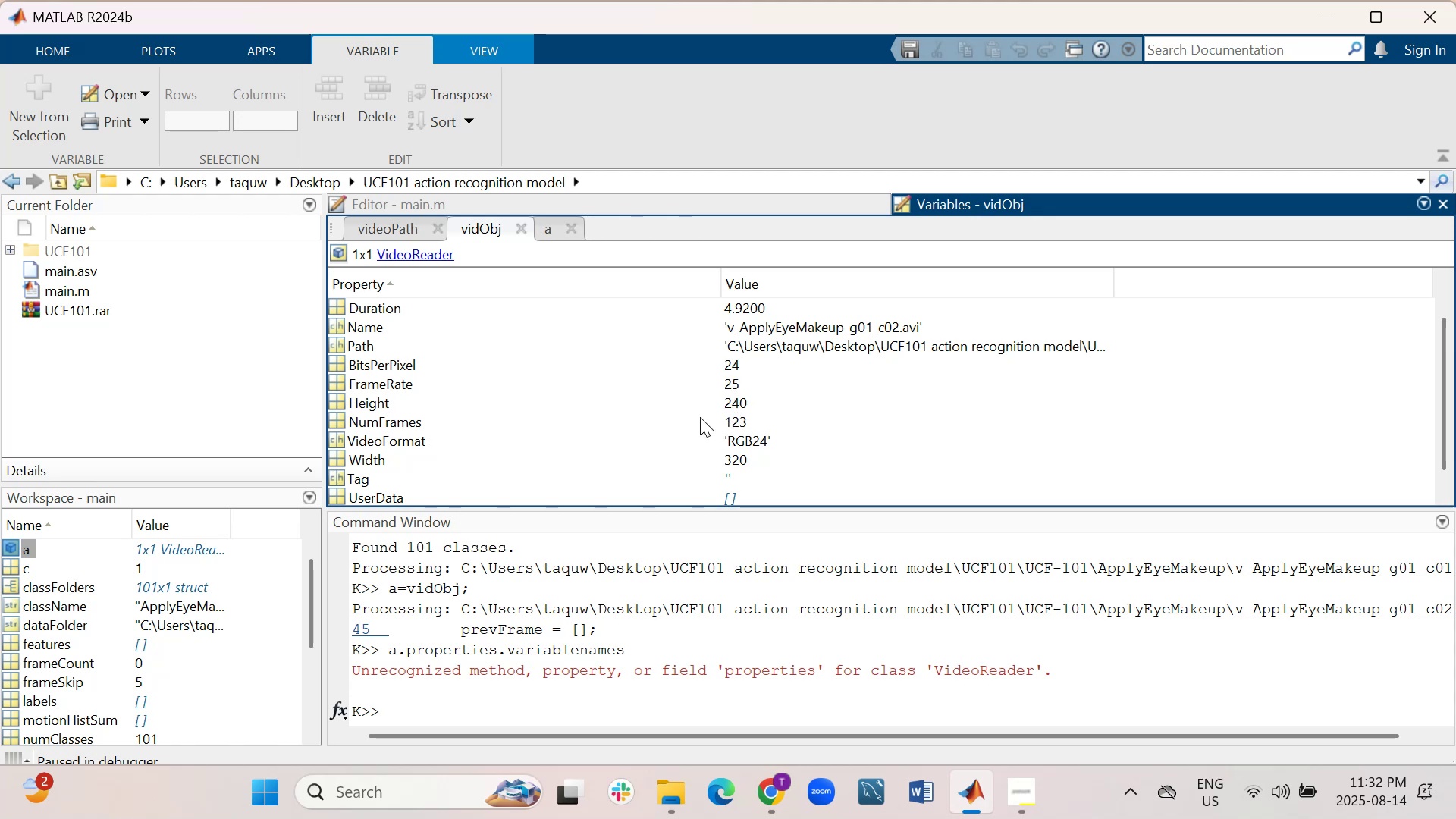 
wait(6.55)
 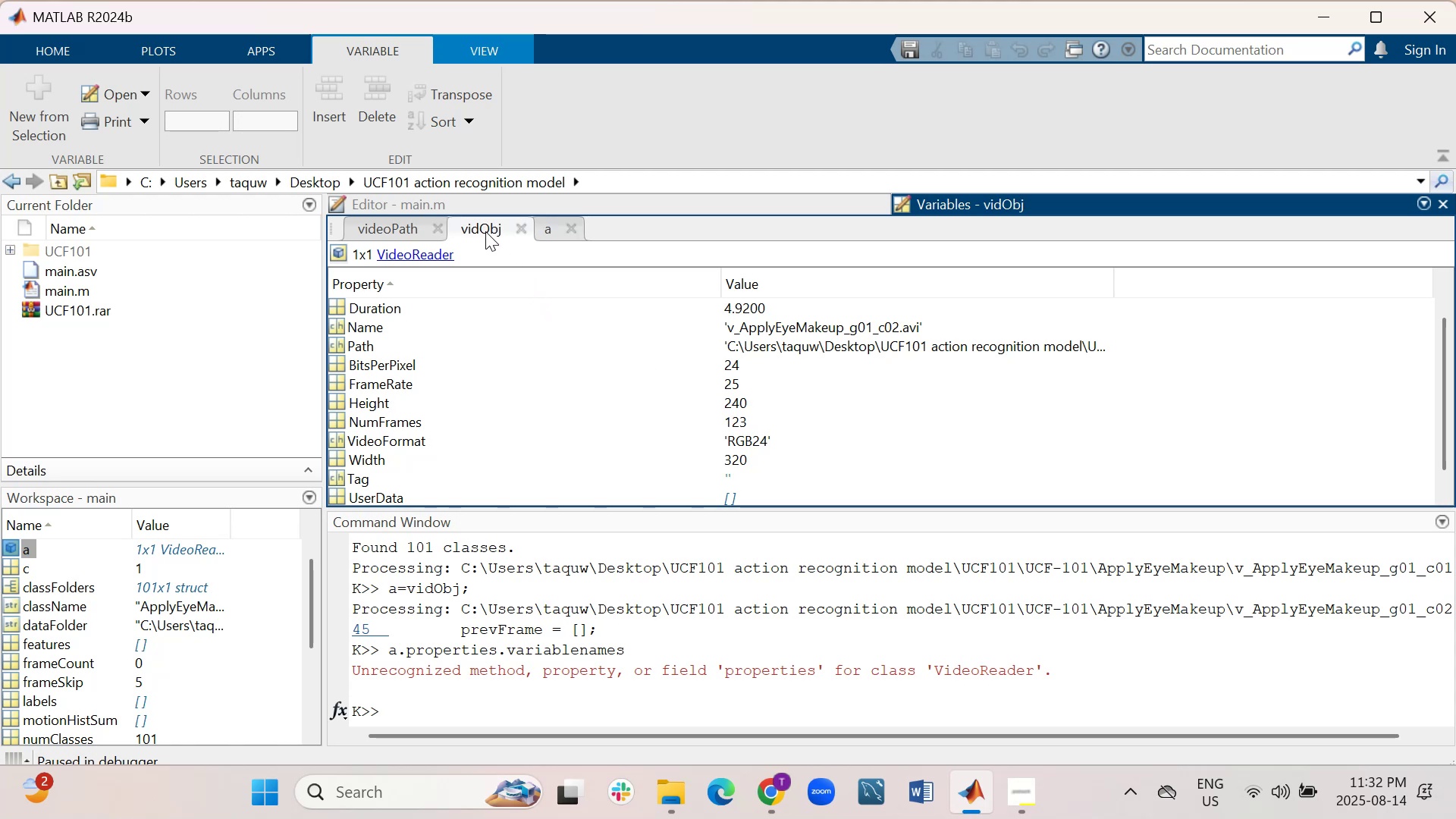 
left_click([543, 236])
 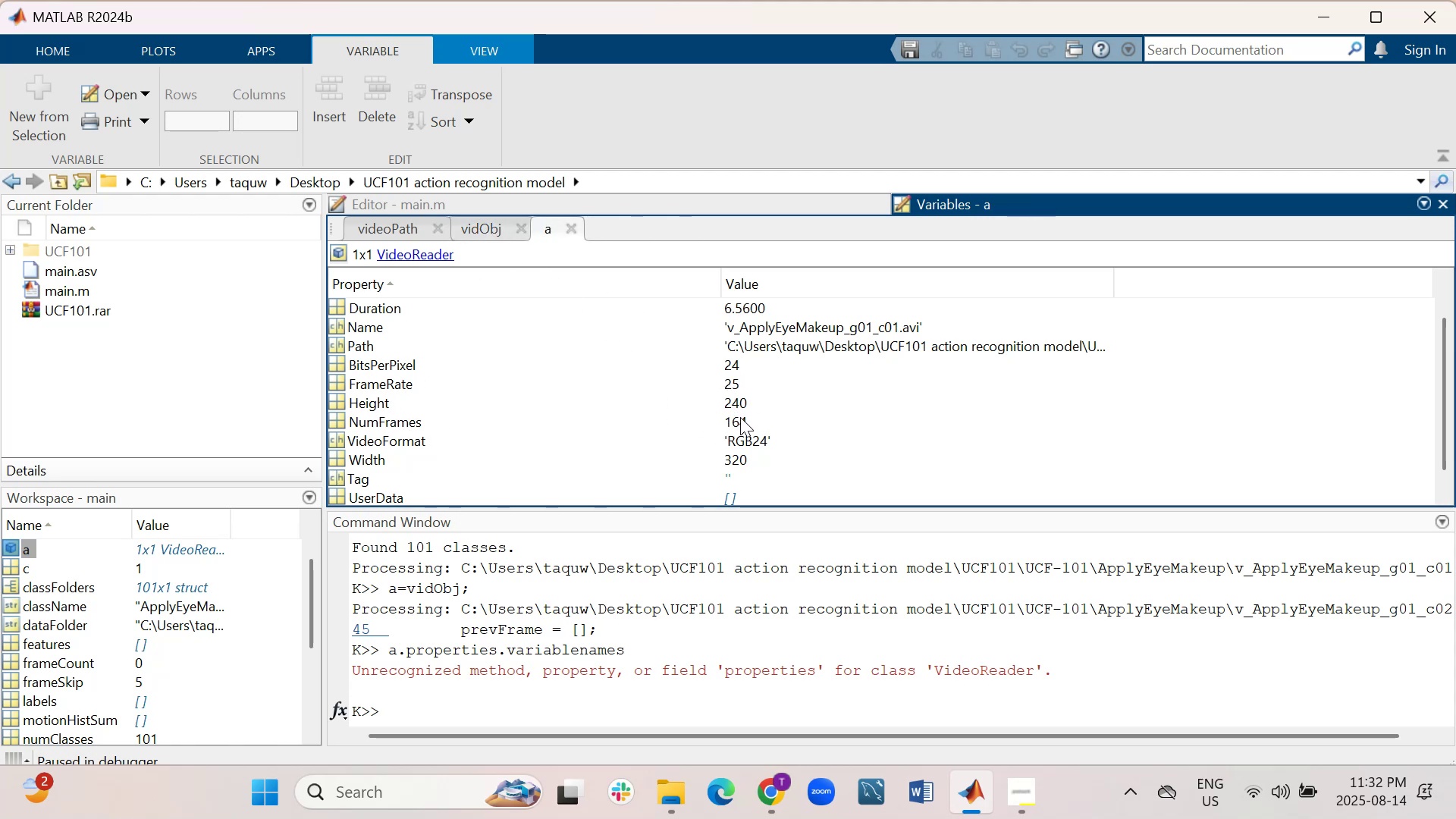 
wait(12.13)
 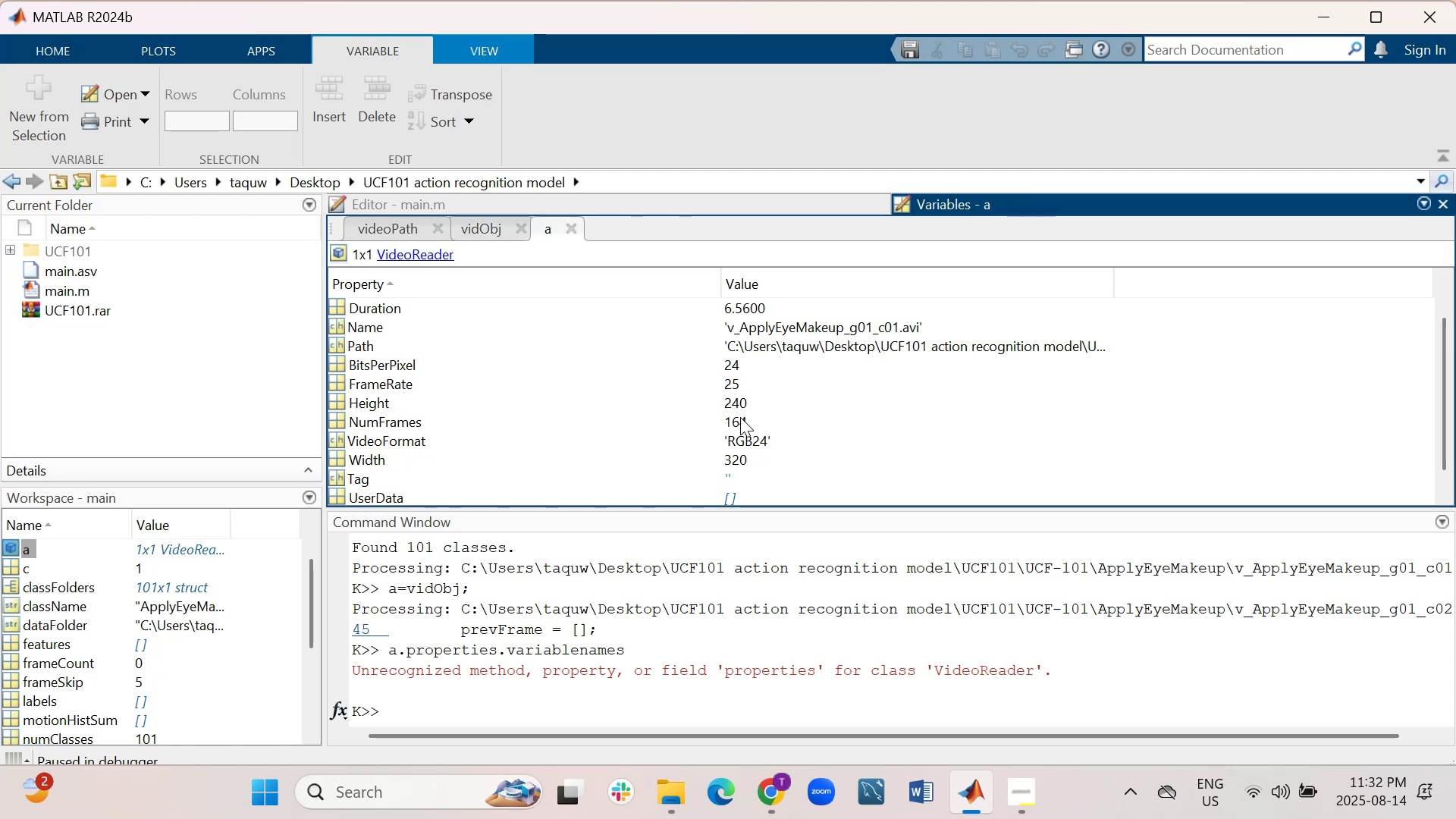 
left_click([489, 237])
 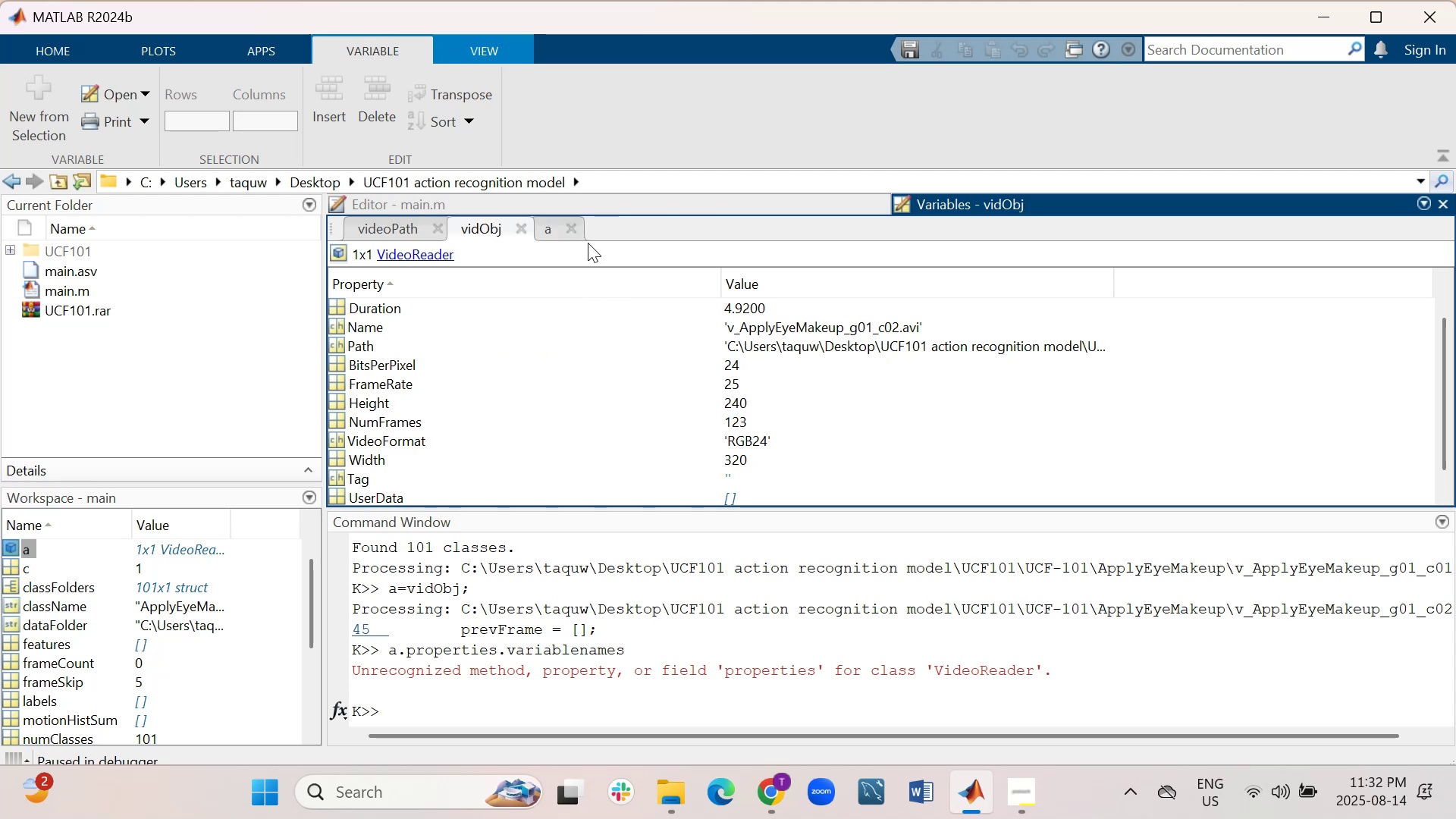 
left_click([560, 228])
 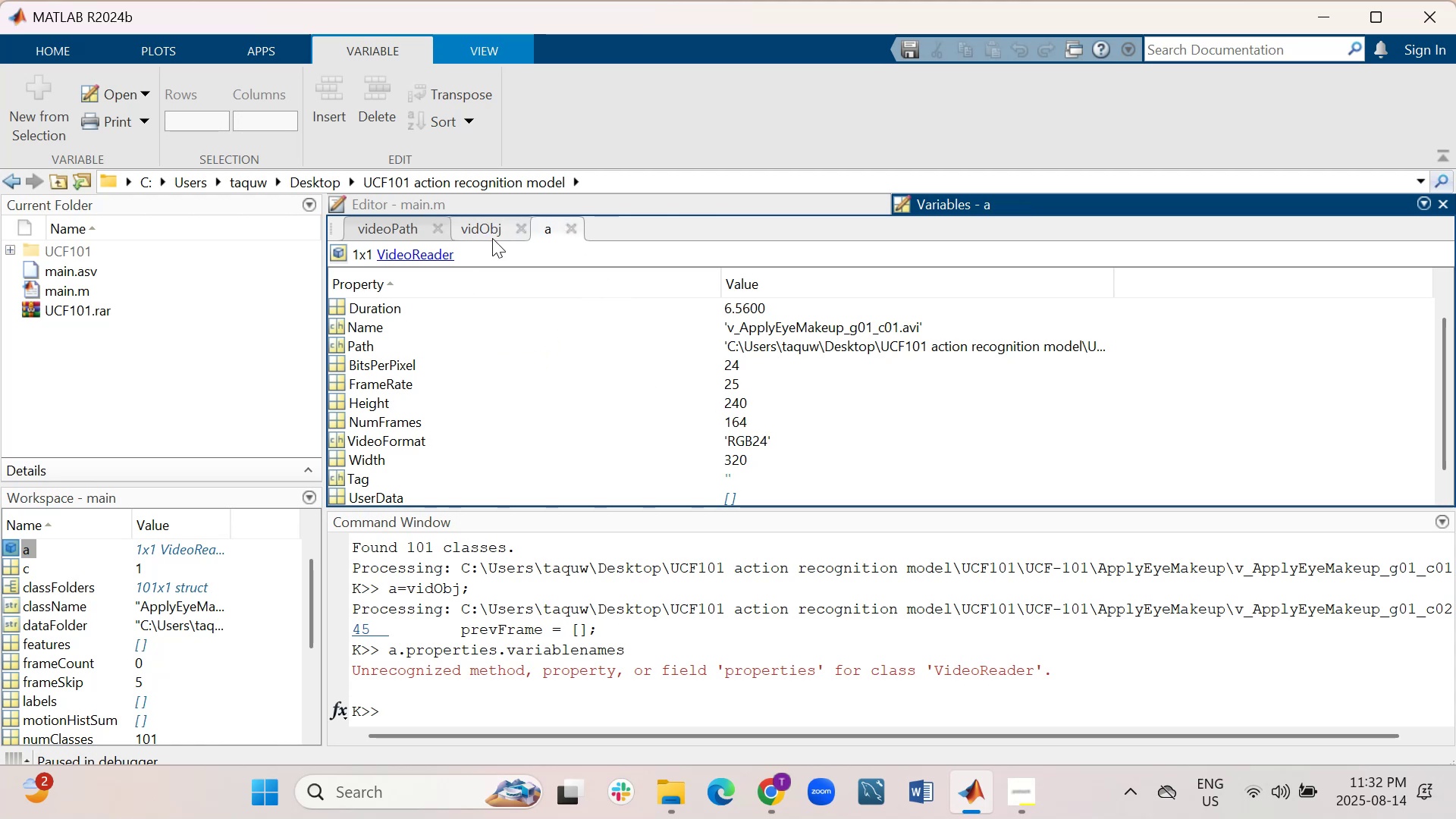 
left_click([485, 232])
 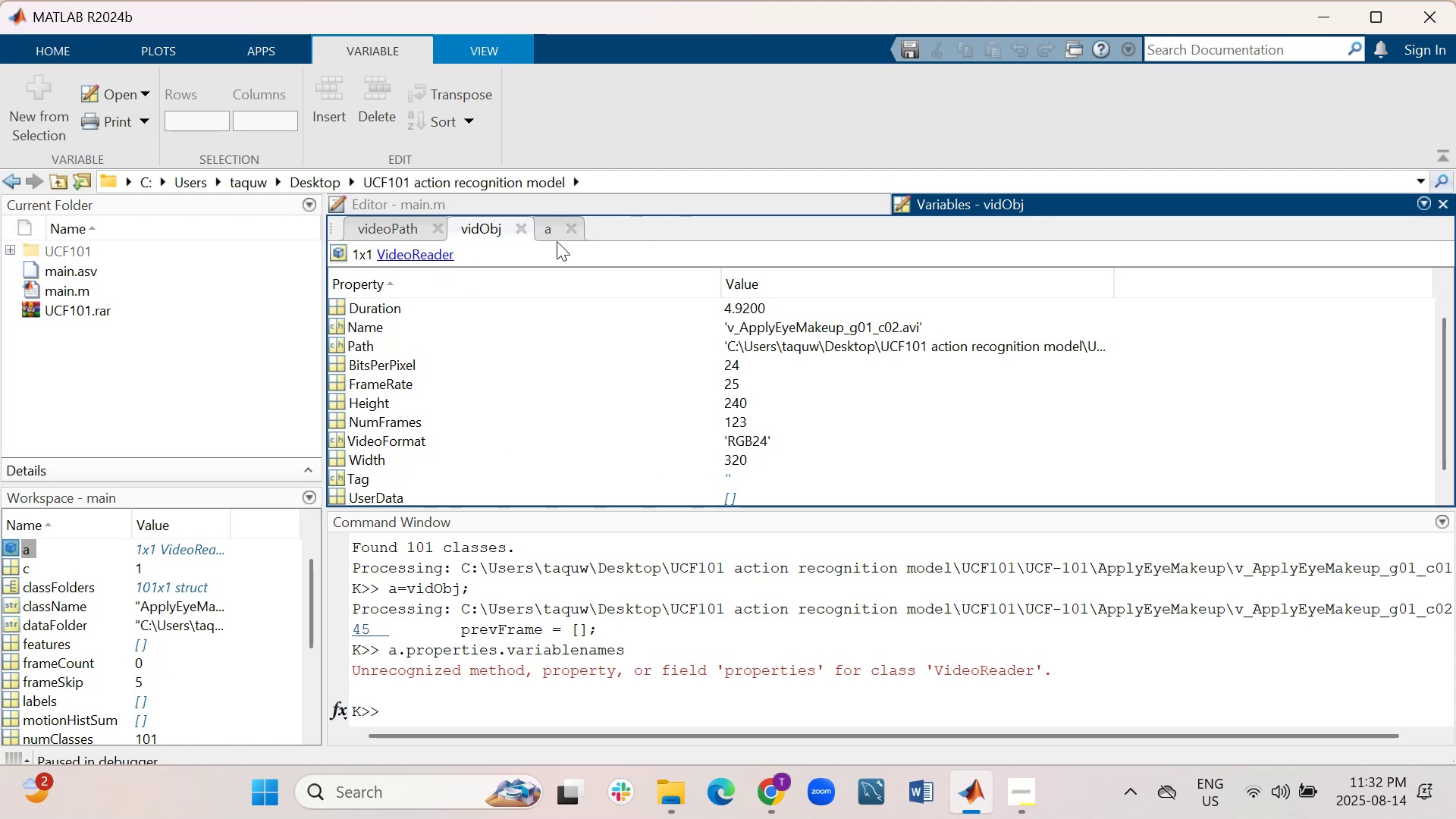 
left_click([554, 228])
 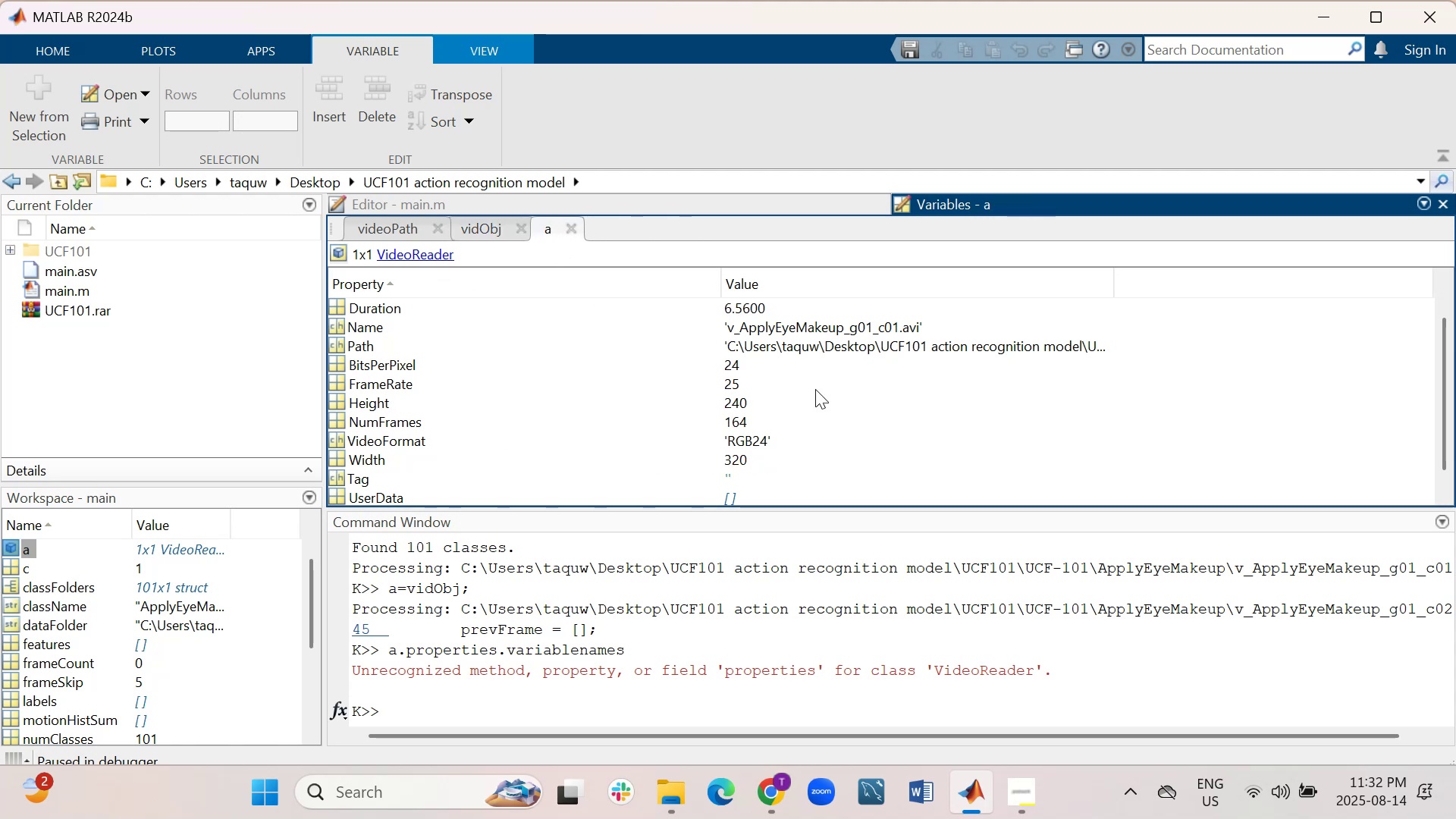 
scroll: coordinate [841, 341], scroll_direction: down, amount: 3.0
 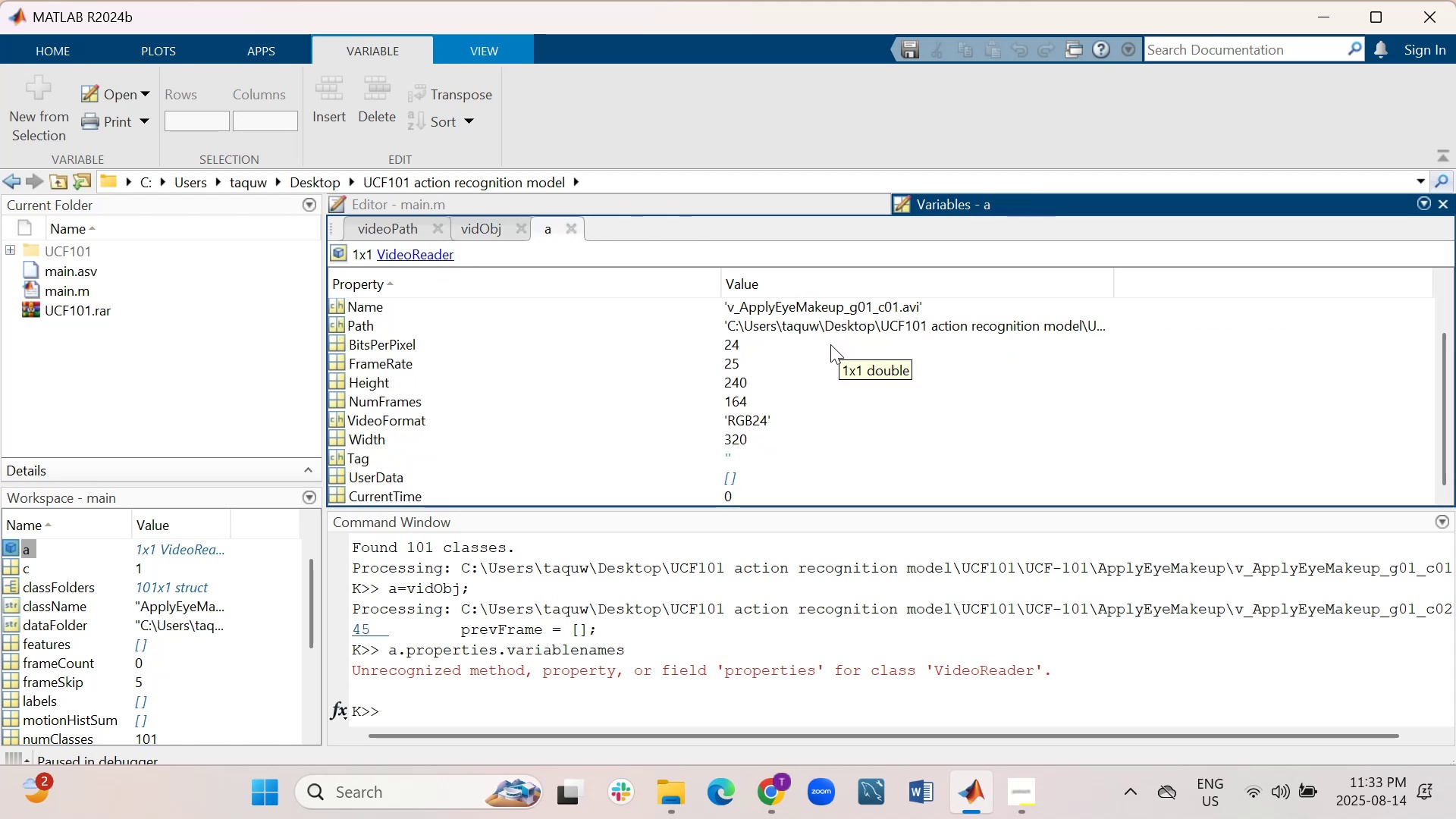 
wait(9.27)
 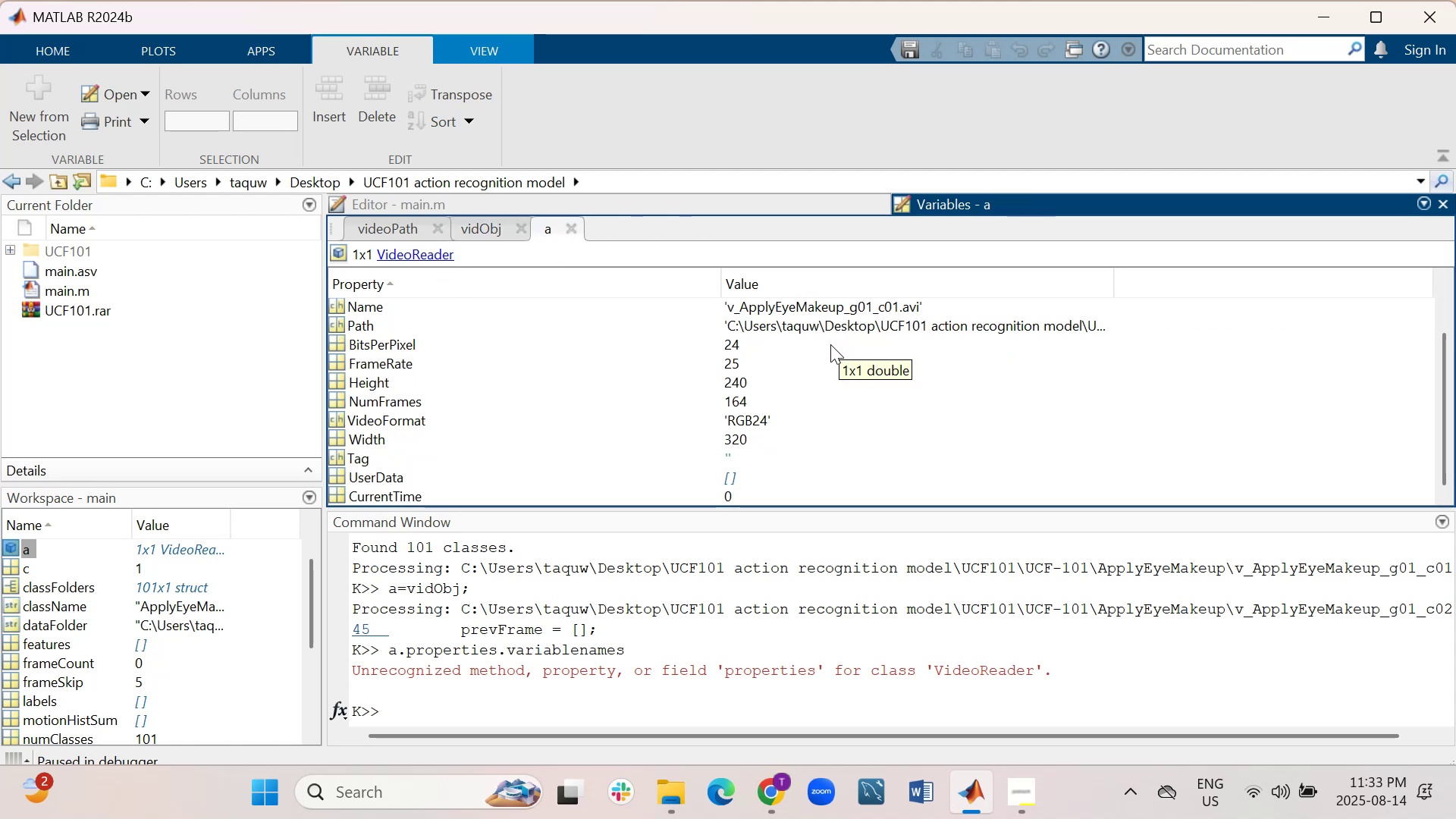 
double_click([733, 479])
 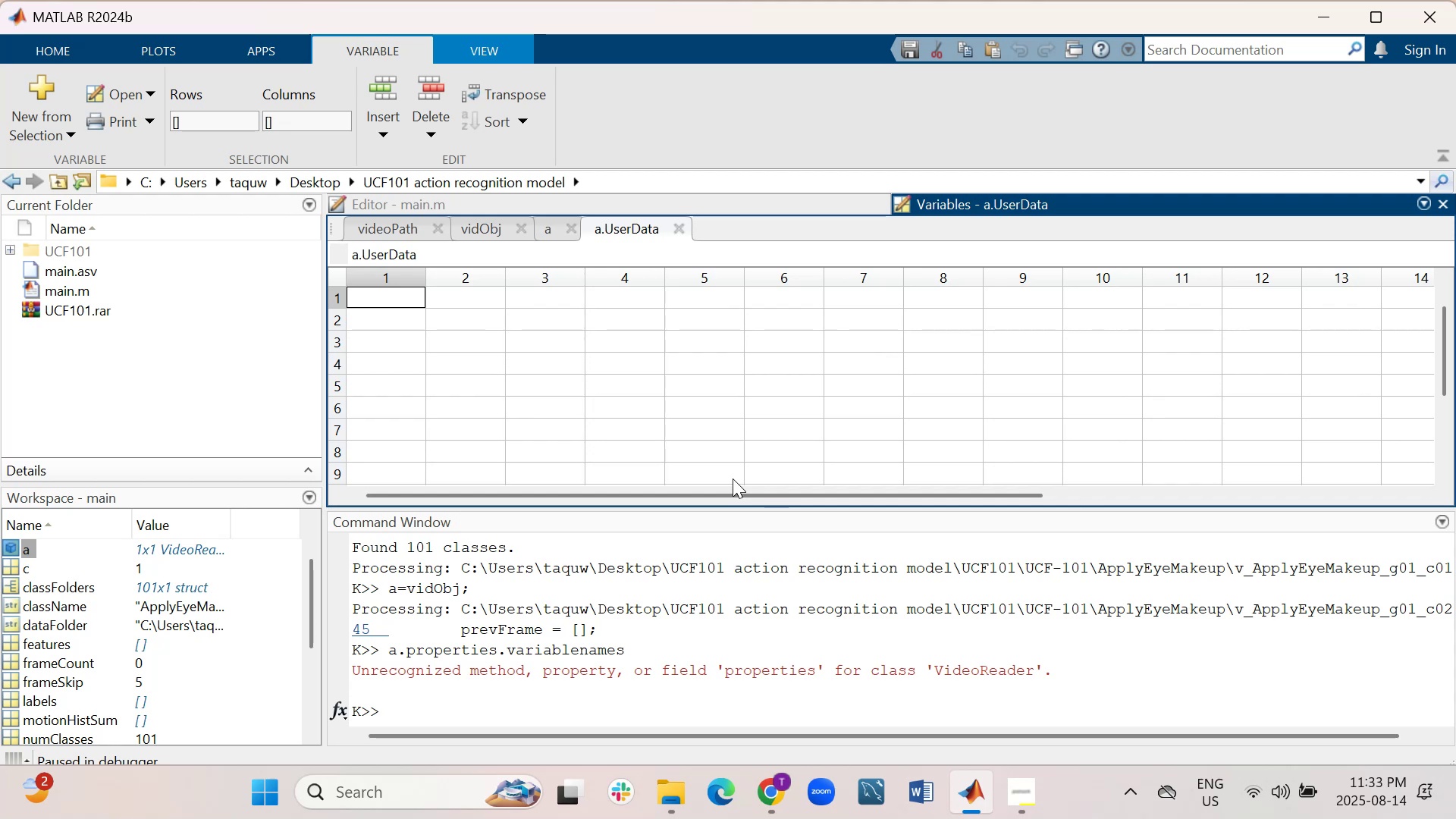 
wait(17.59)
 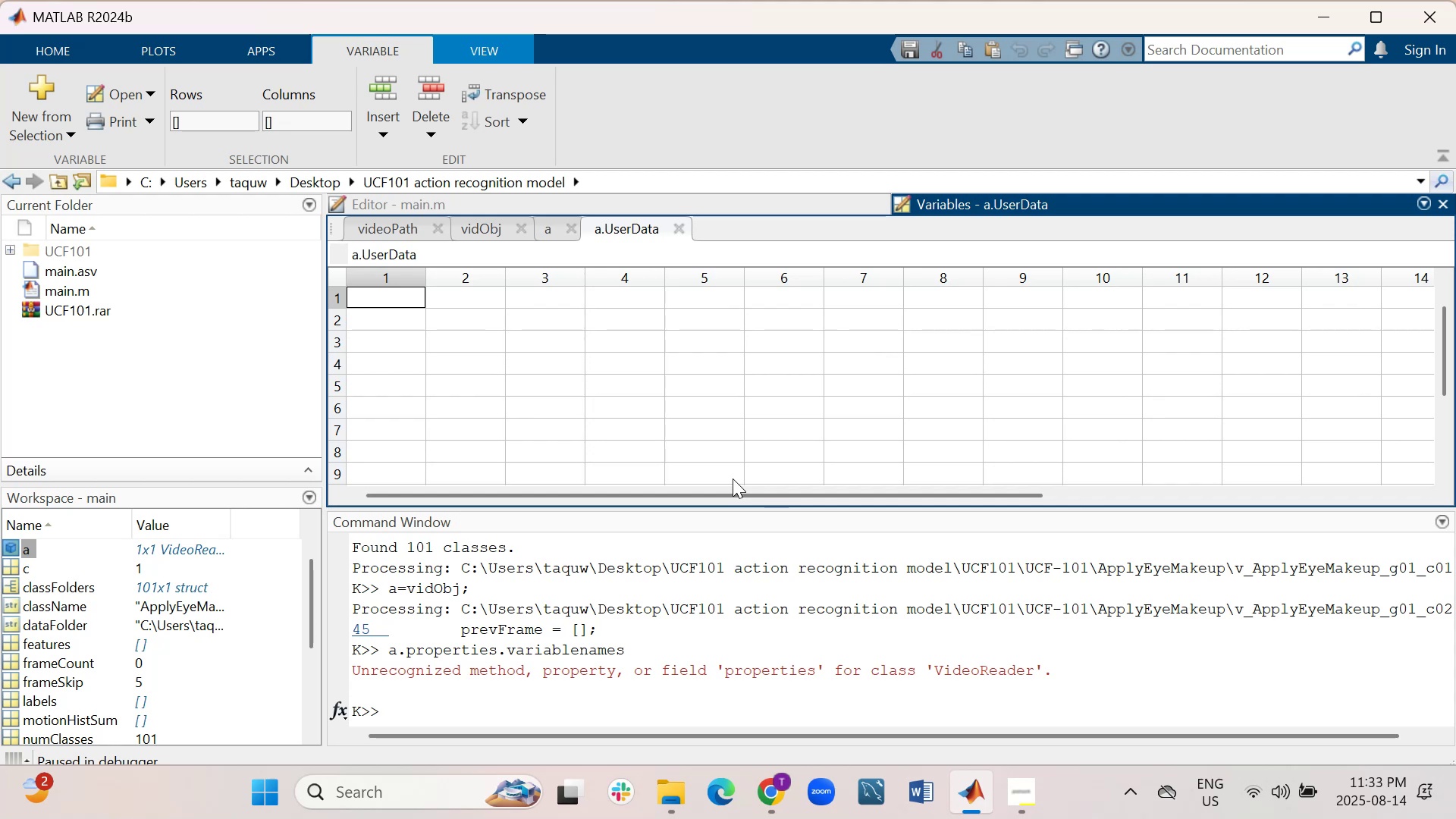 
left_click([489, 228])
 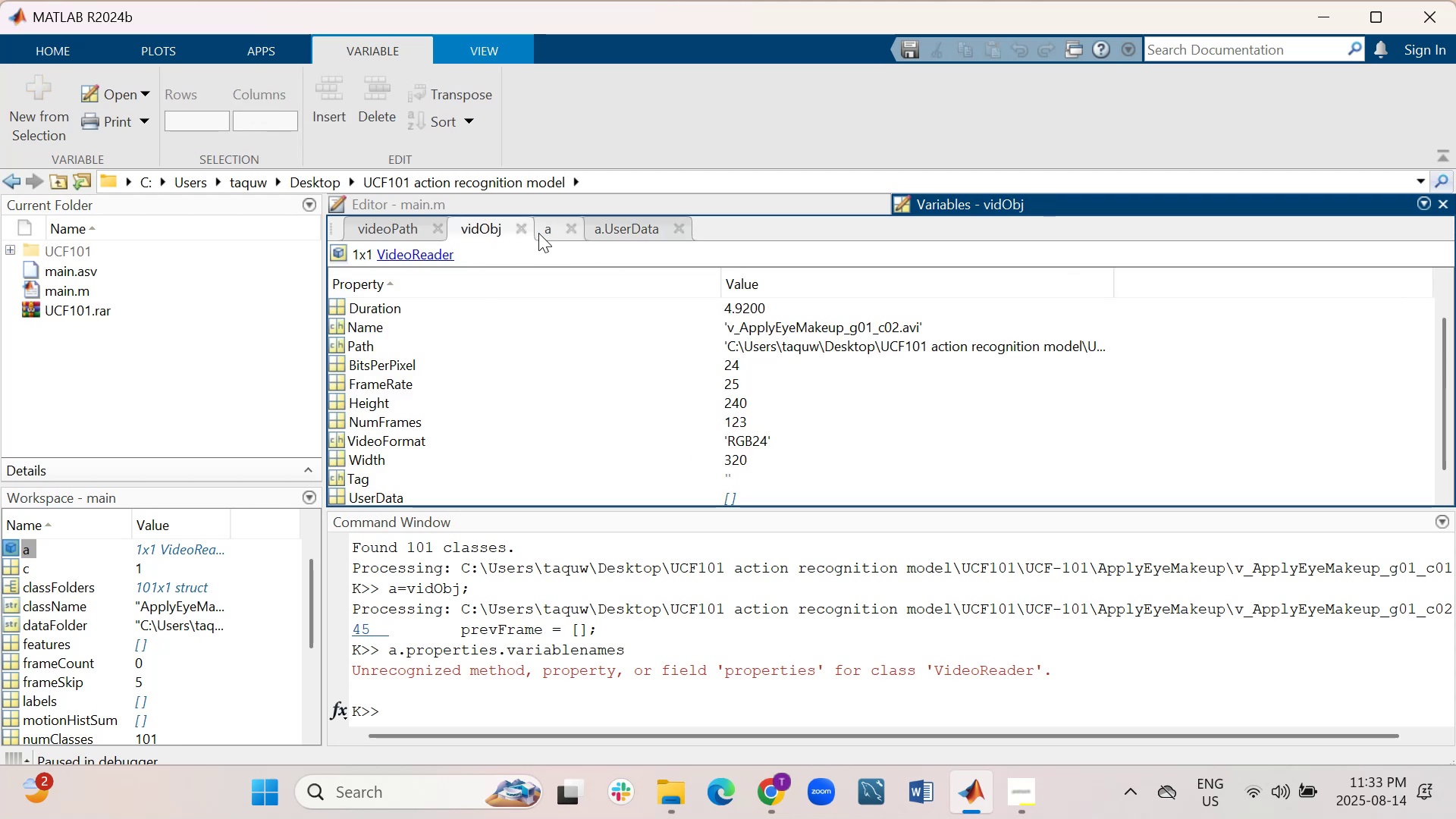 
left_click([548, 230])
 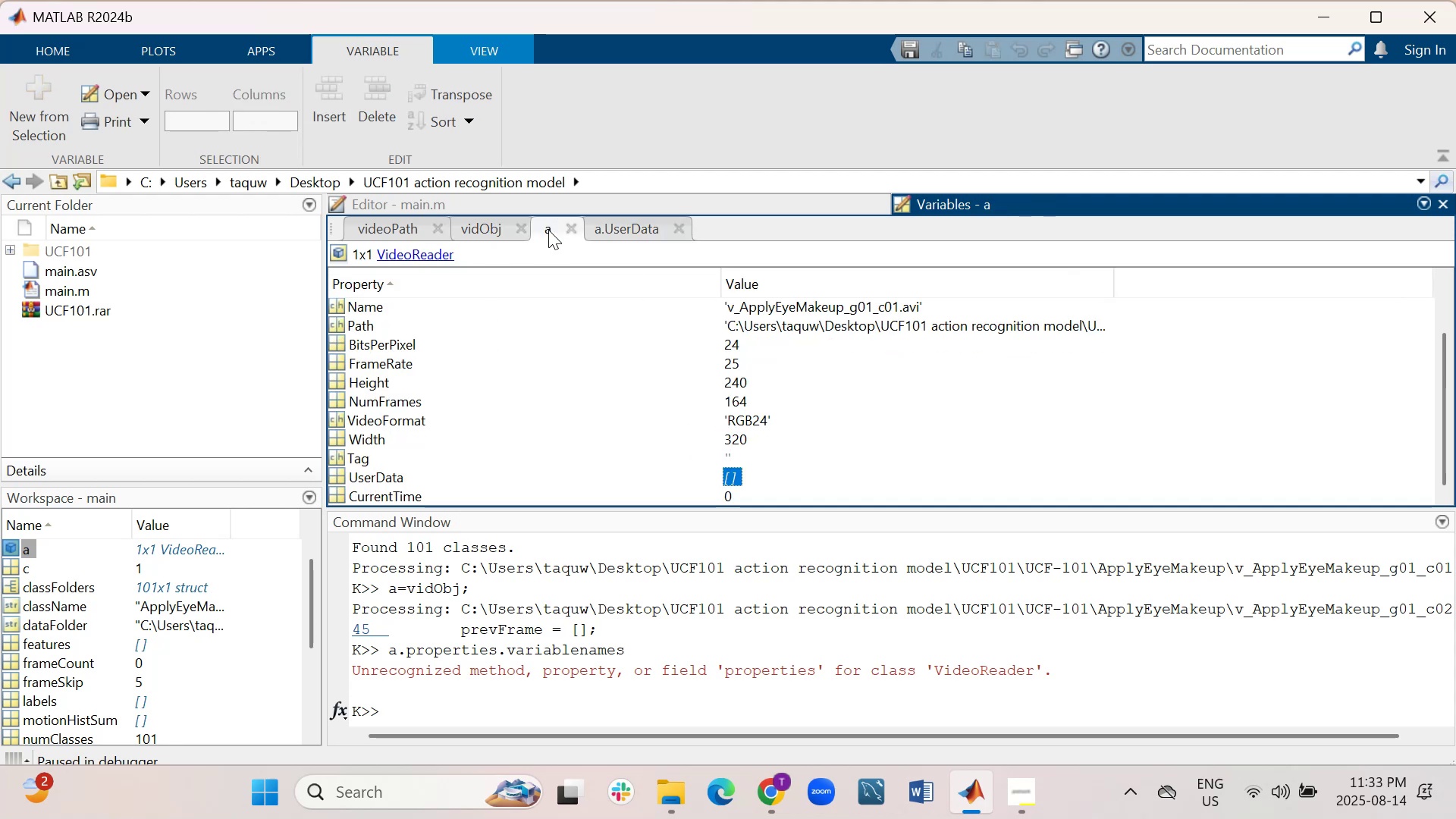 
left_click([489, 228])
 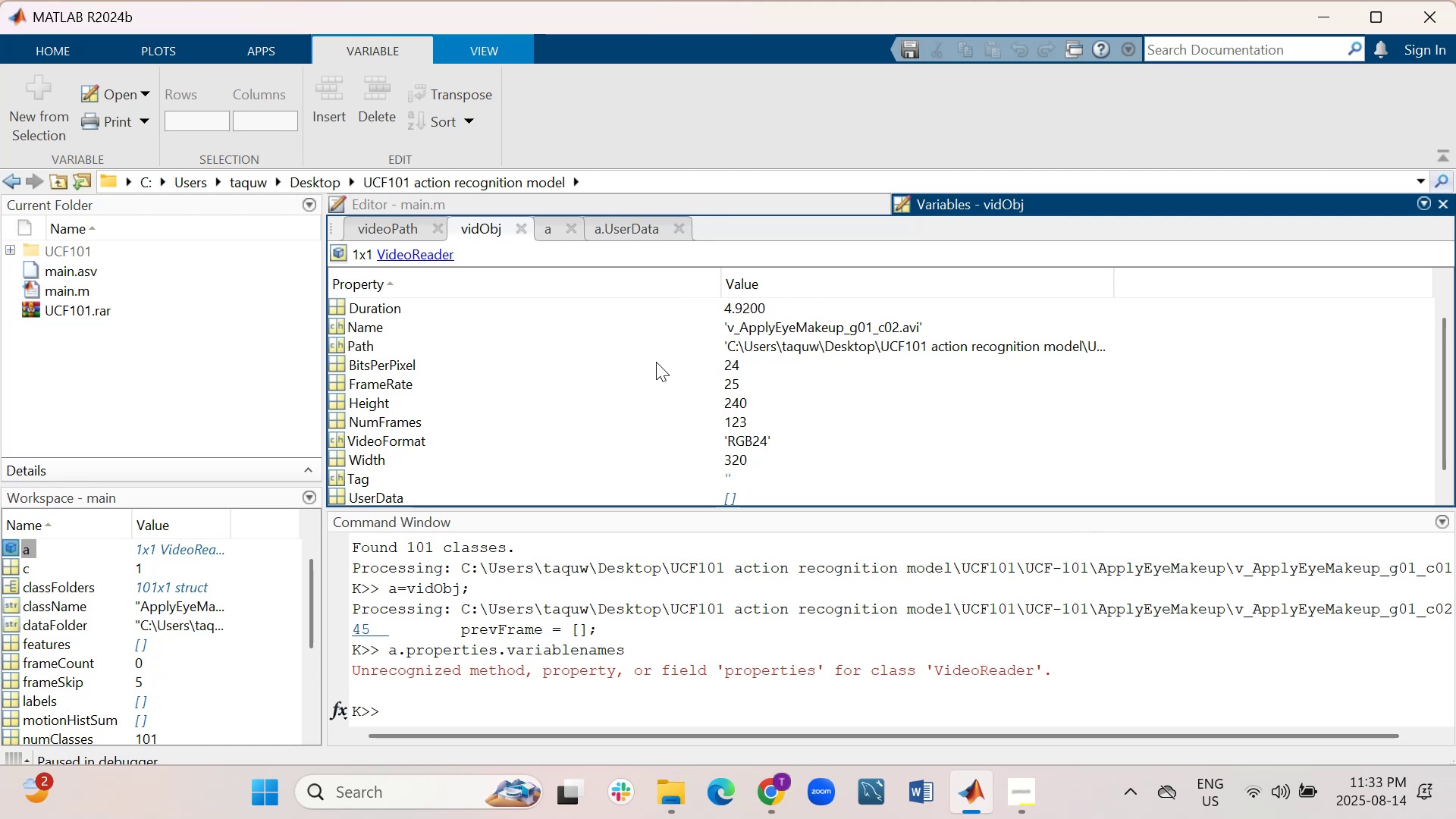 
scroll: coordinate [670, 341], scroll_direction: down, amount: 4.0
 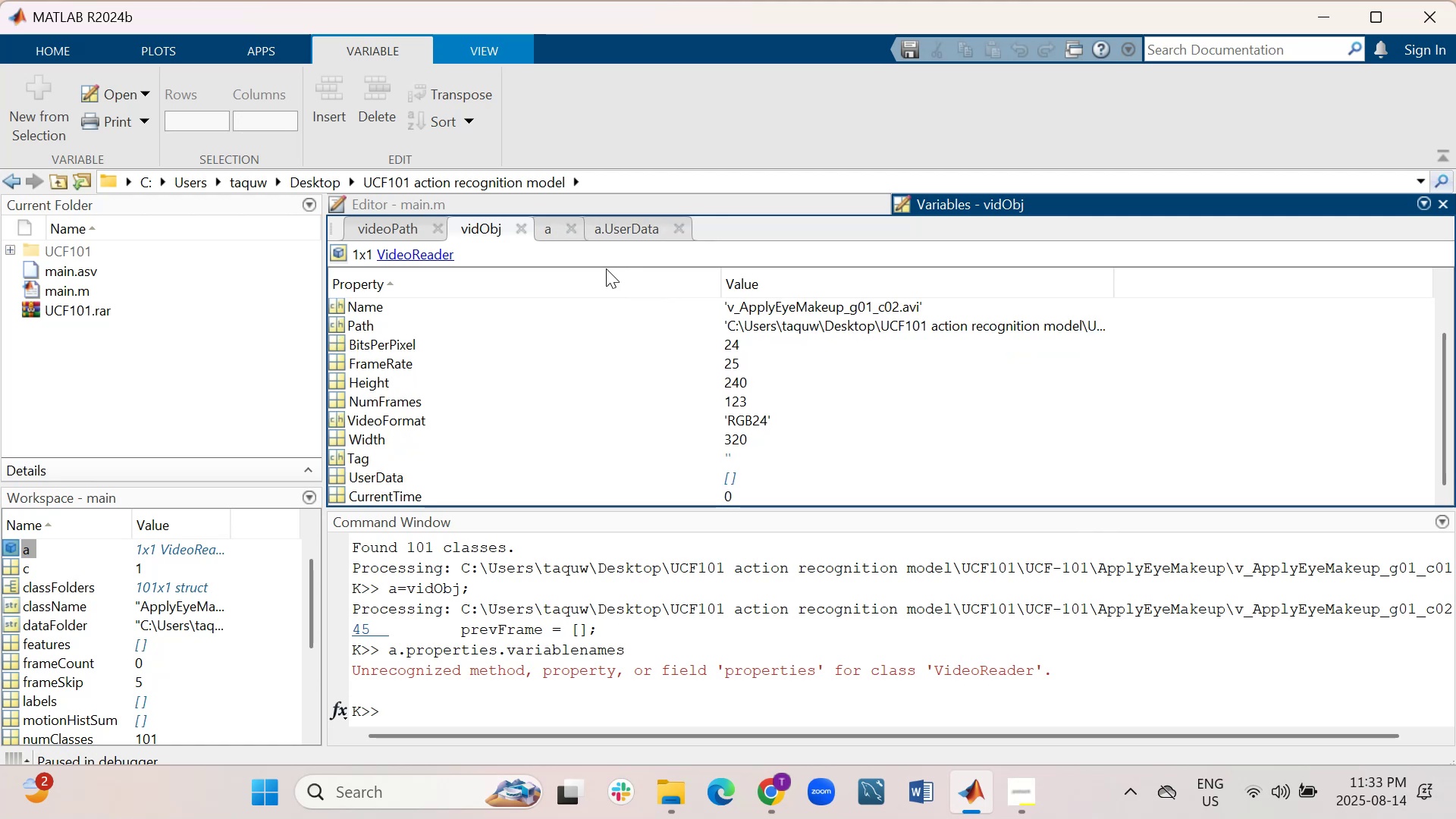 
wait(9.46)
 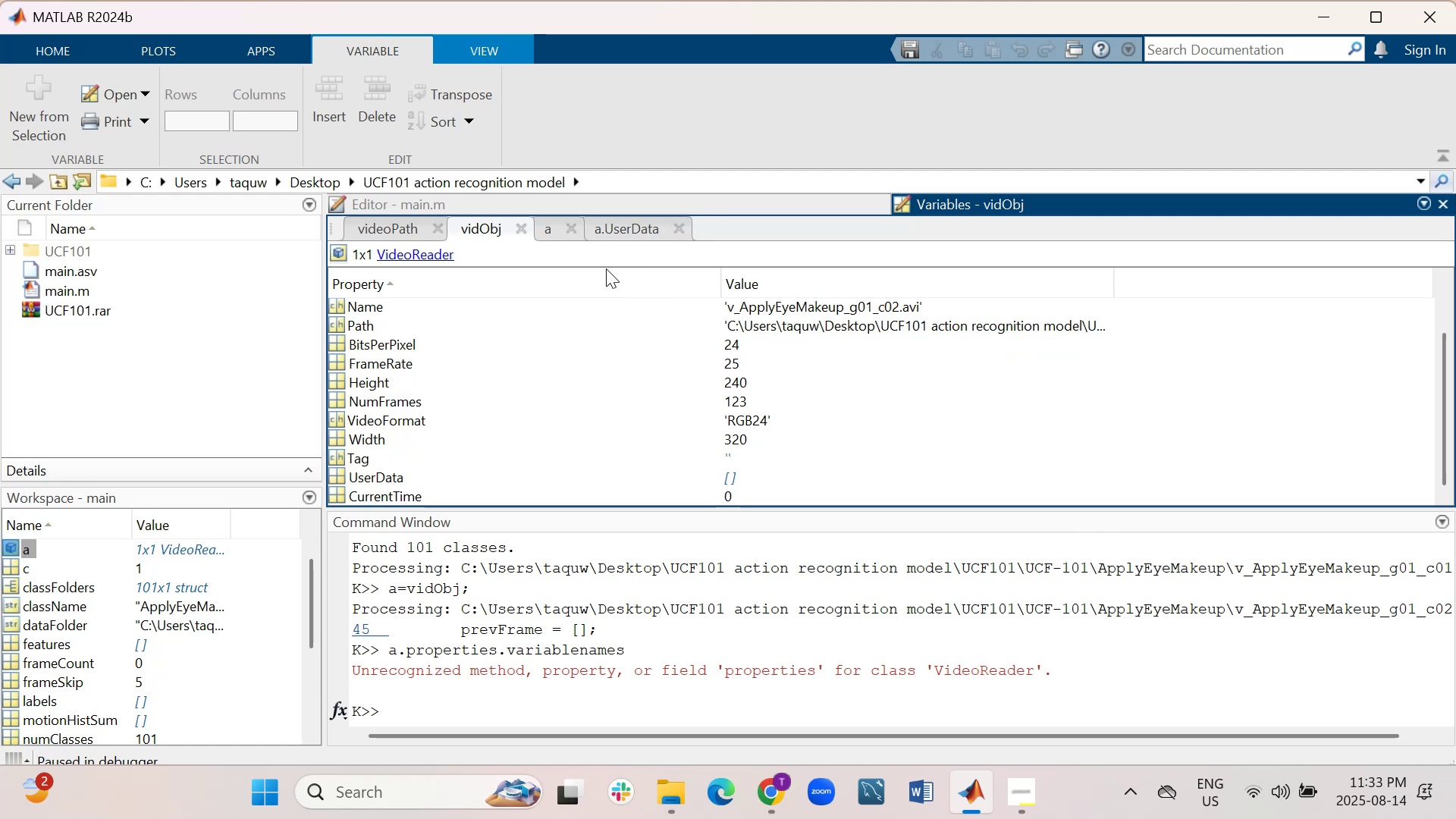 
left_click([450, 199])
 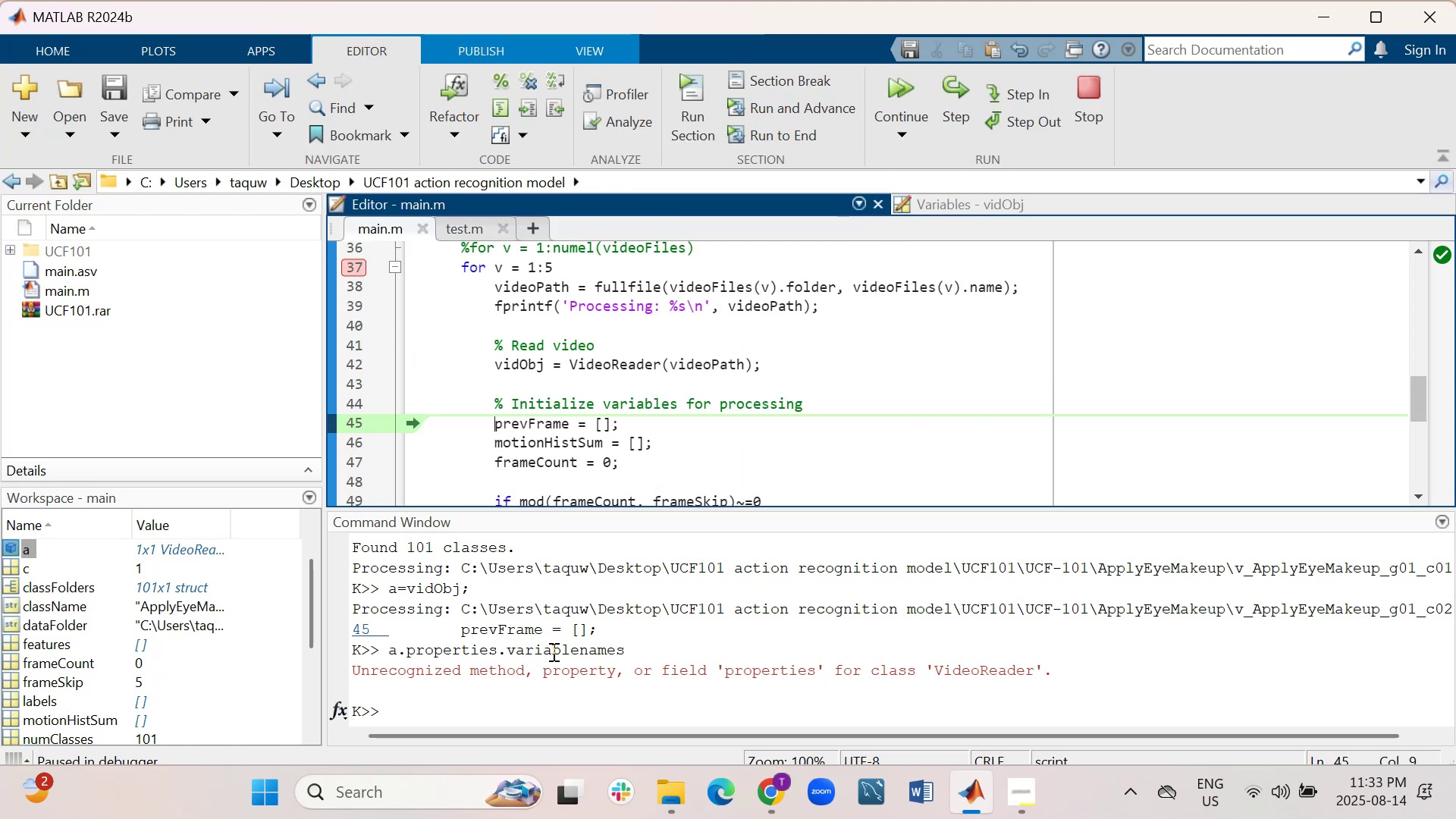 
left_click_drag(start_coordinate=[1087, 677], to_coordinate=[383, 656])
 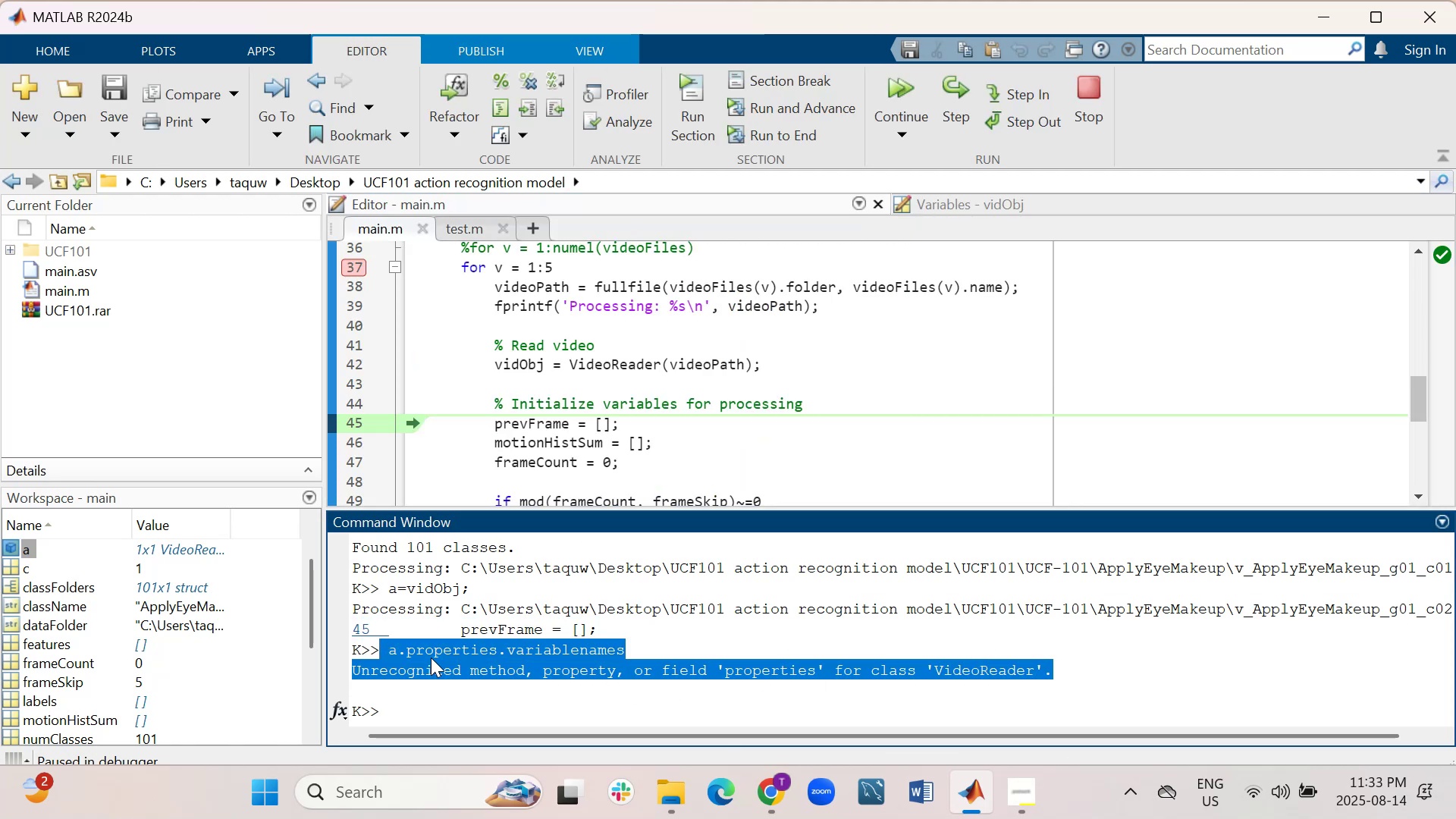 
right_click([431, 657])
 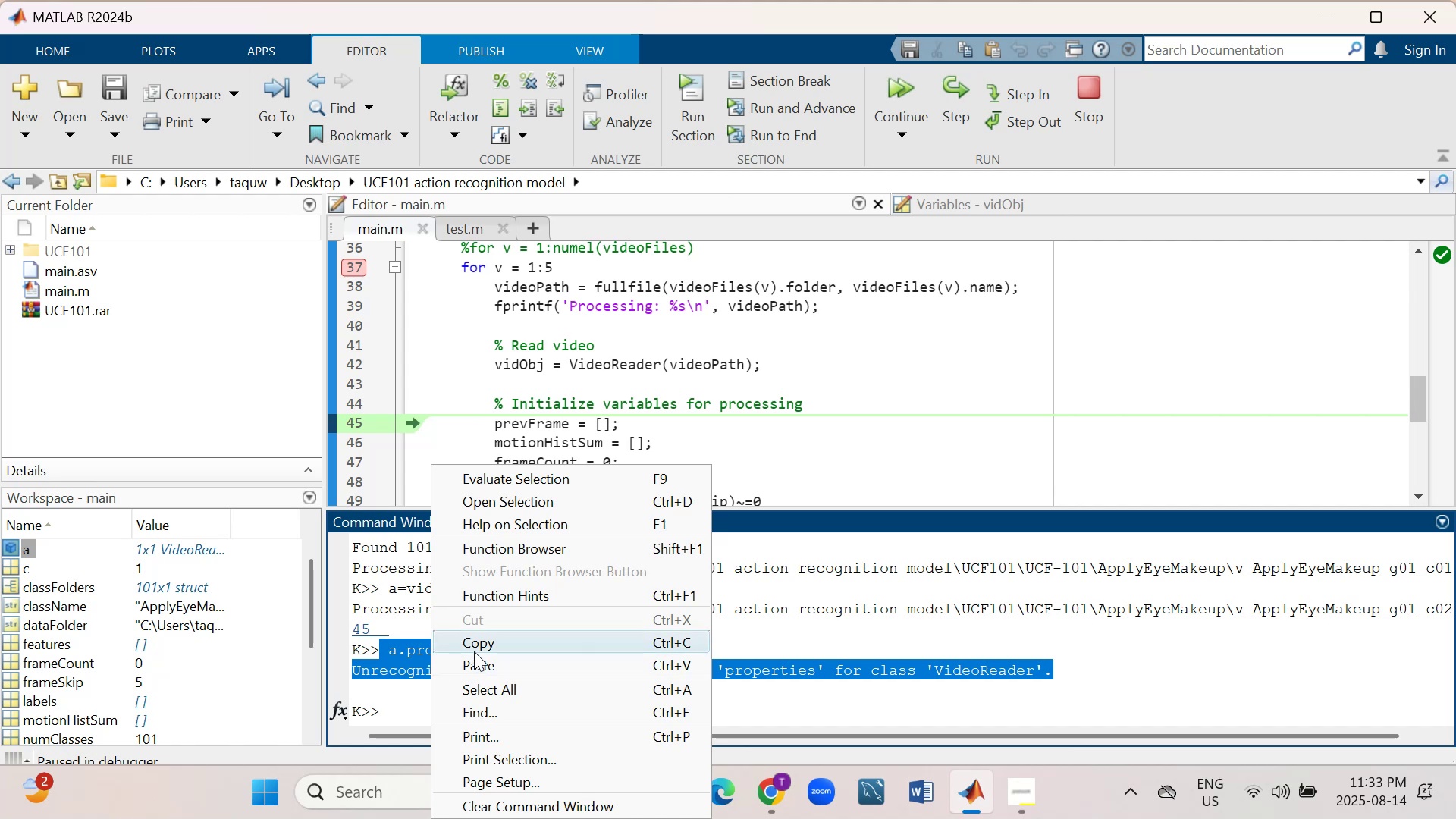 
left_click([475, 647])
 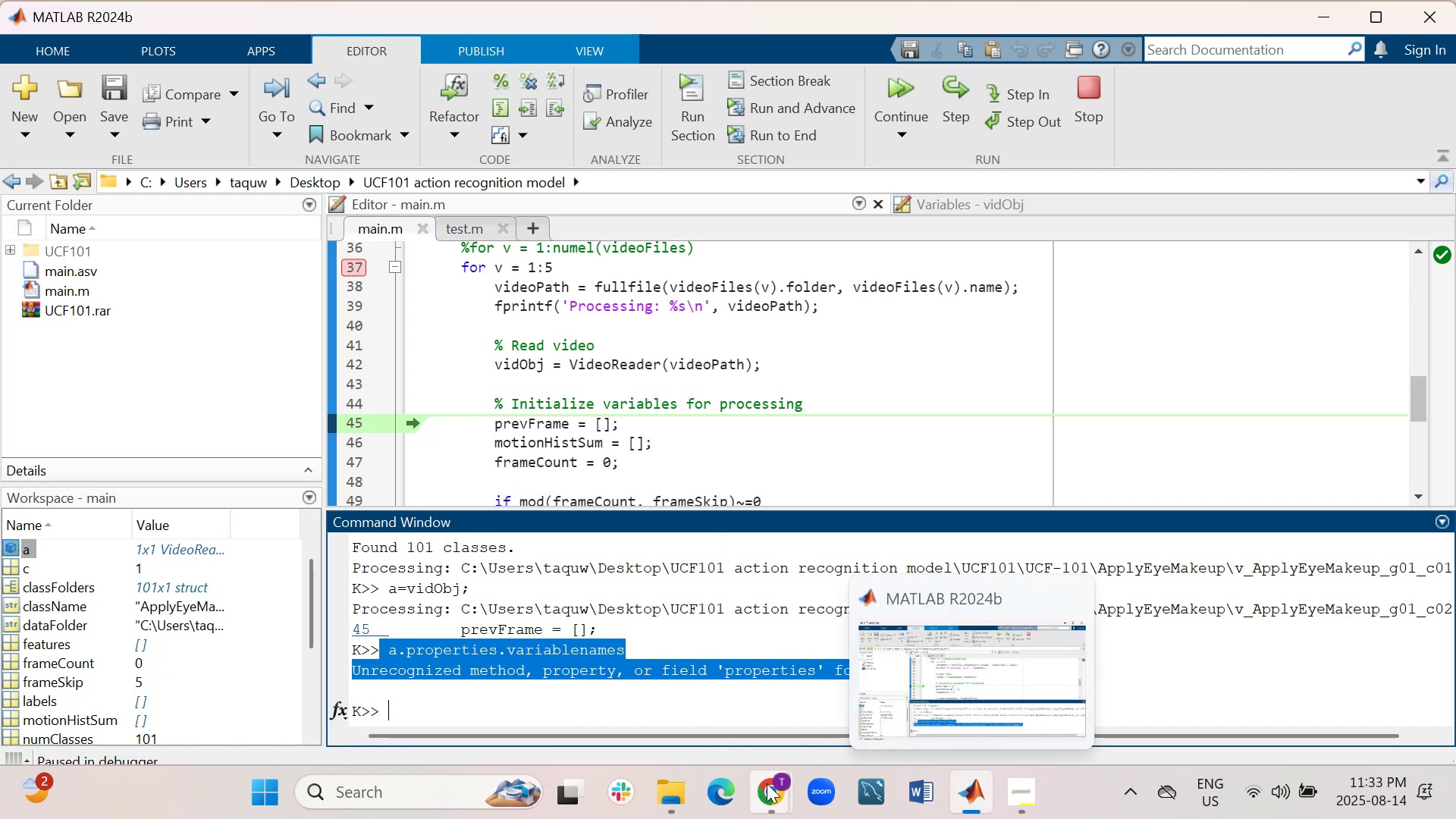 
left_click([657, 698])
 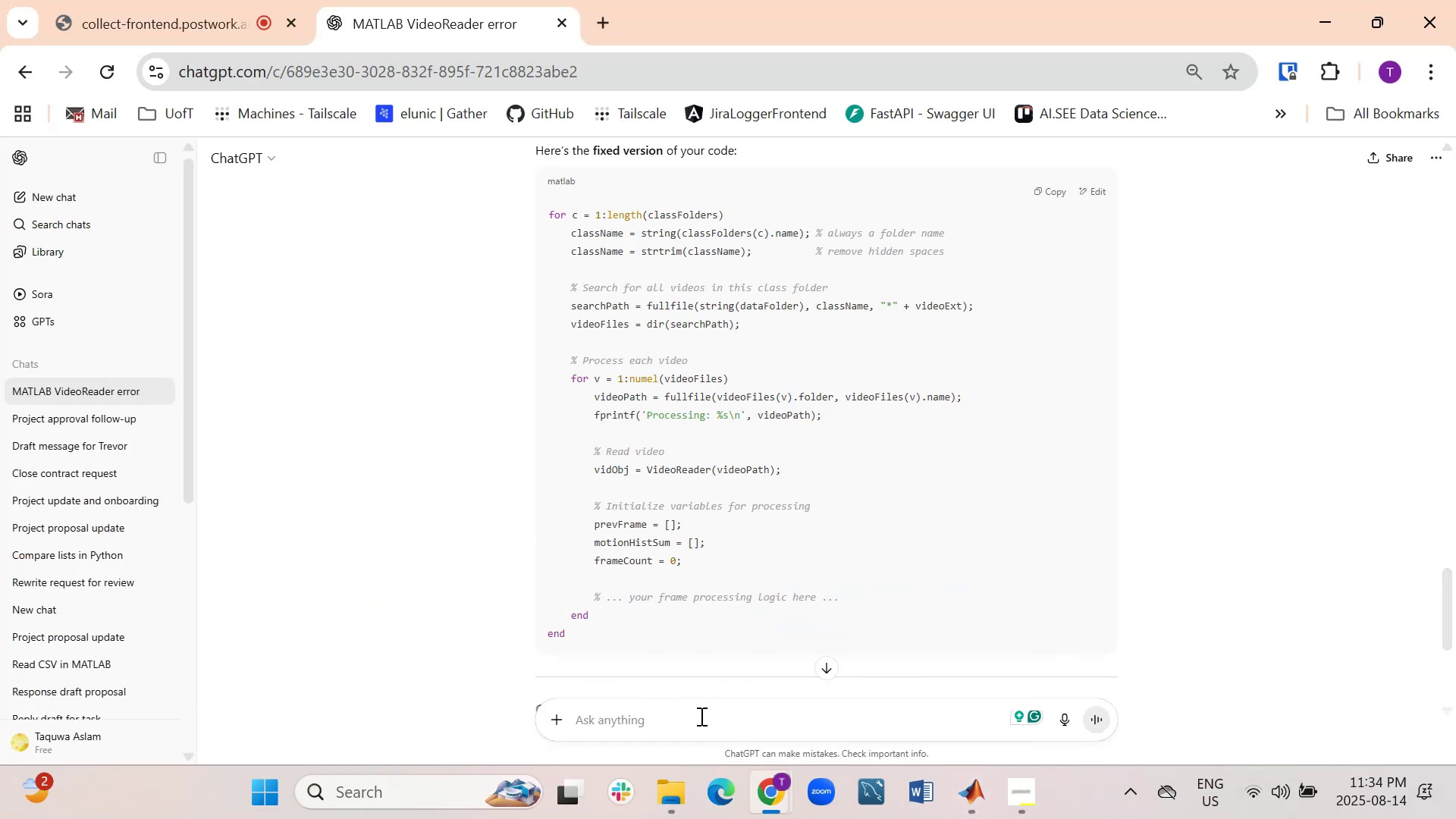 
right_click([699, 718])
 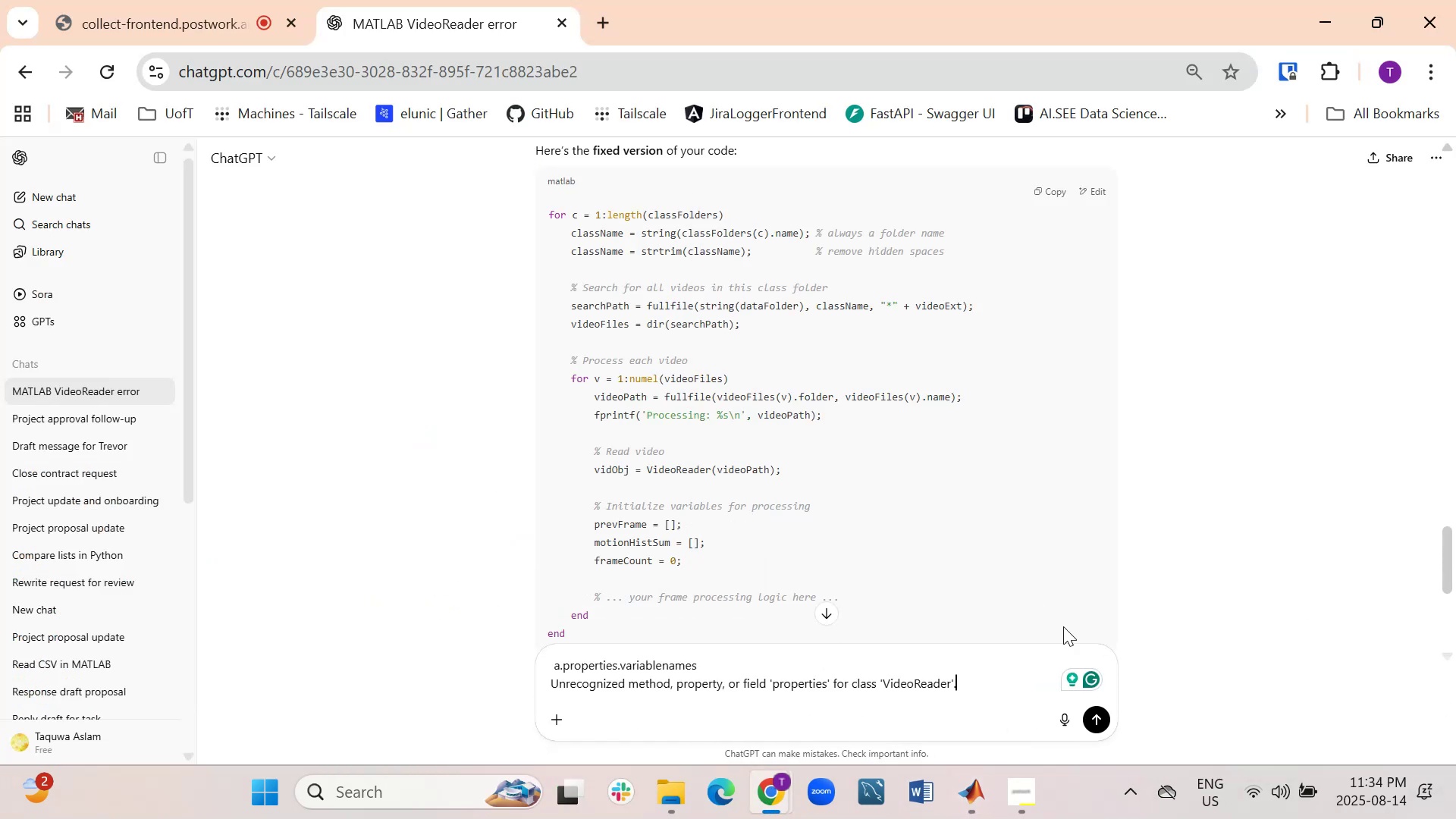 
left_click([1082, 723])
 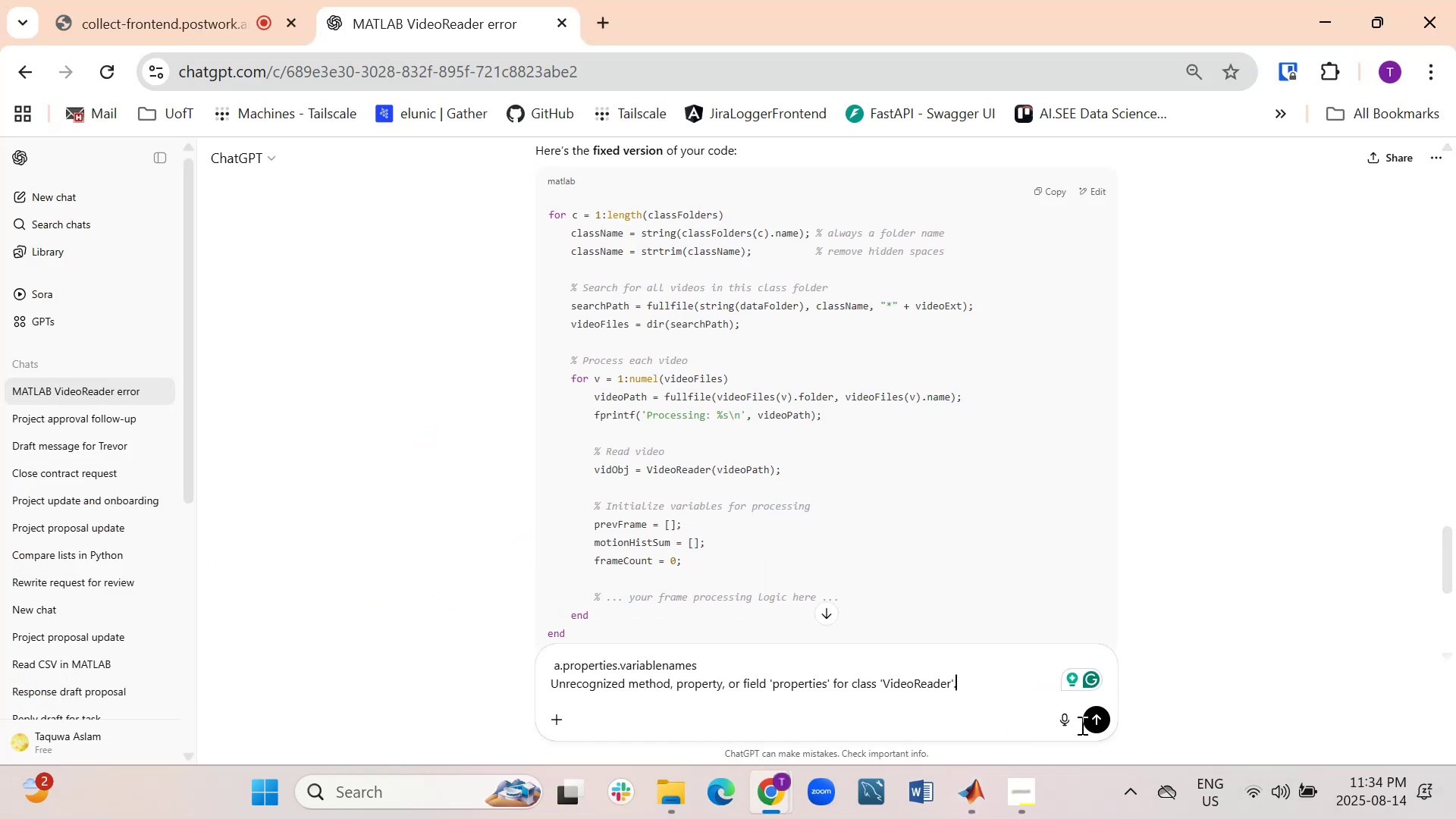 
mouse_move([990, 785])
 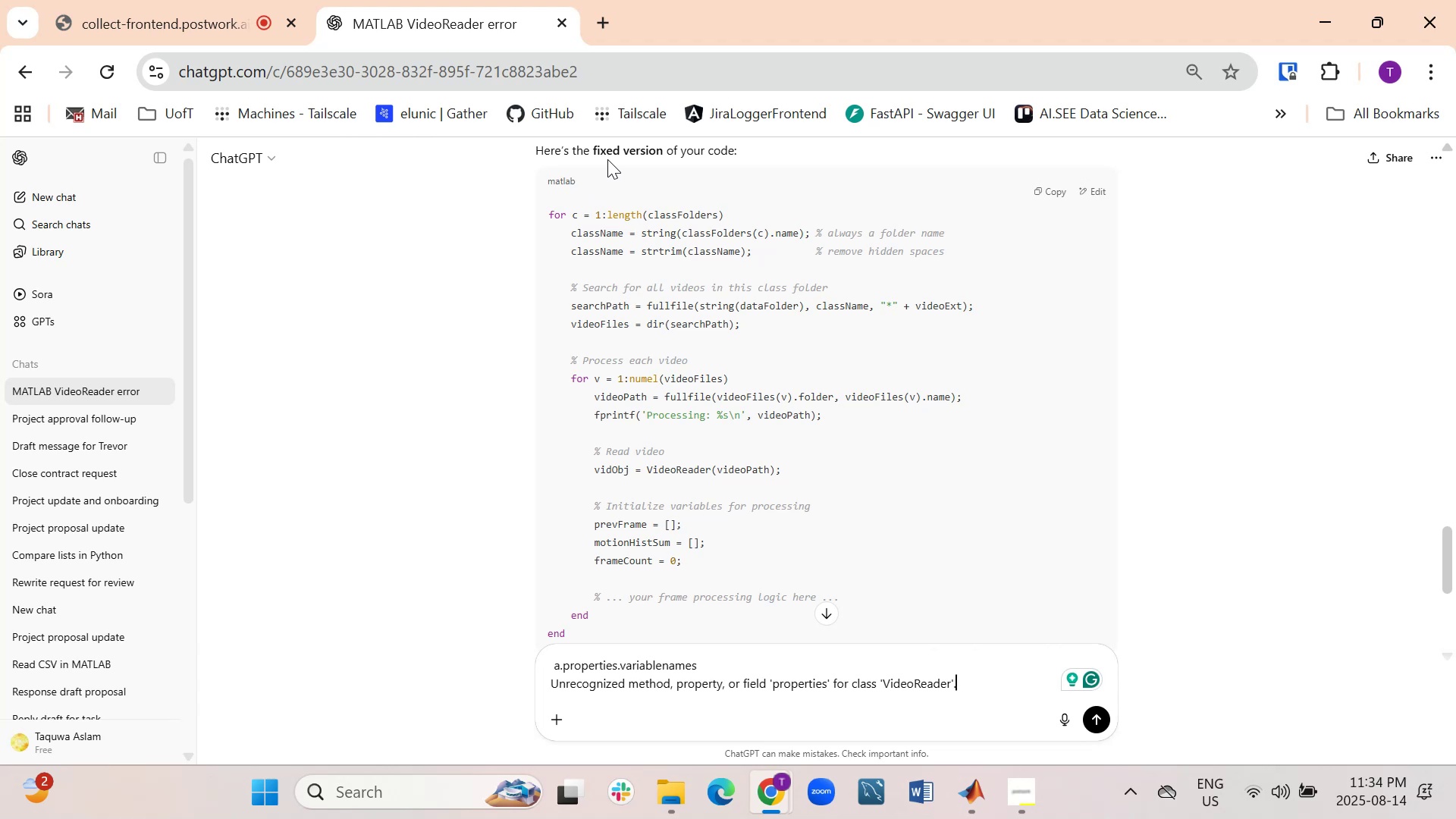 
wait(7.44)
 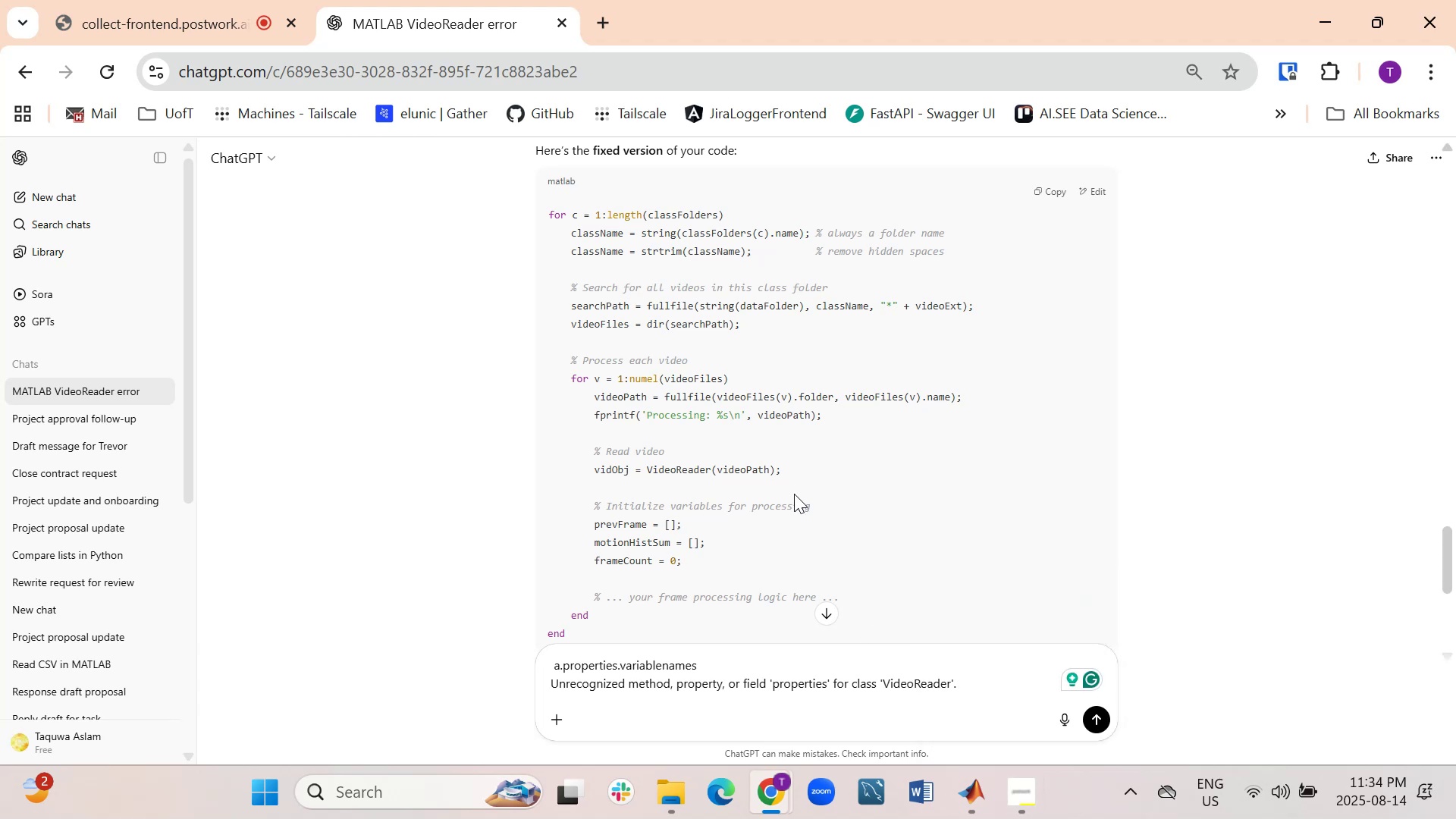 
scroll: coordinate [785, 377], scroll_direction: up, amount: 2.0
 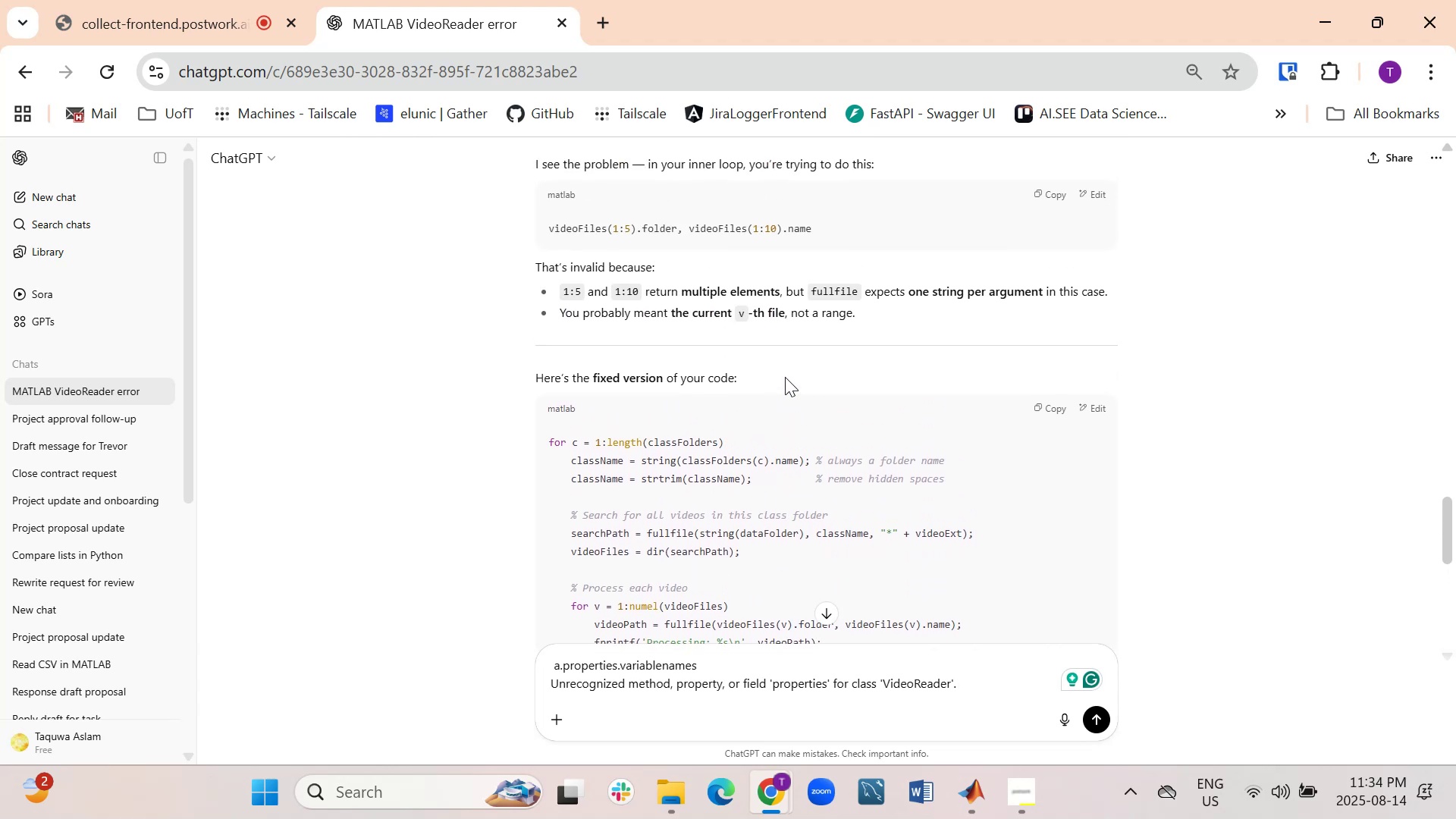 
scroll: coordinate [886, 381], scroll_direction: down, amount: 6.0
 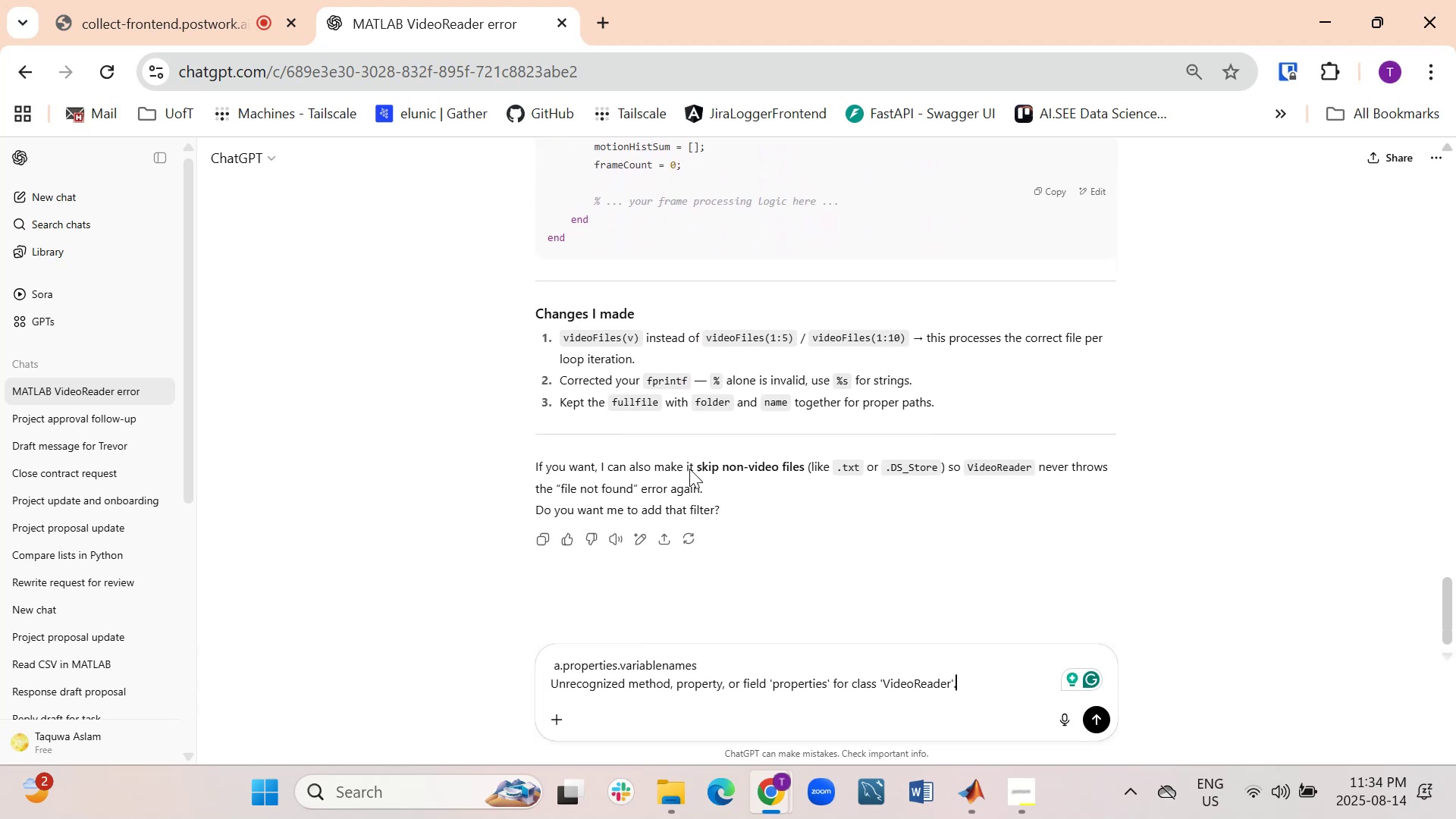 
wait(6.35)
 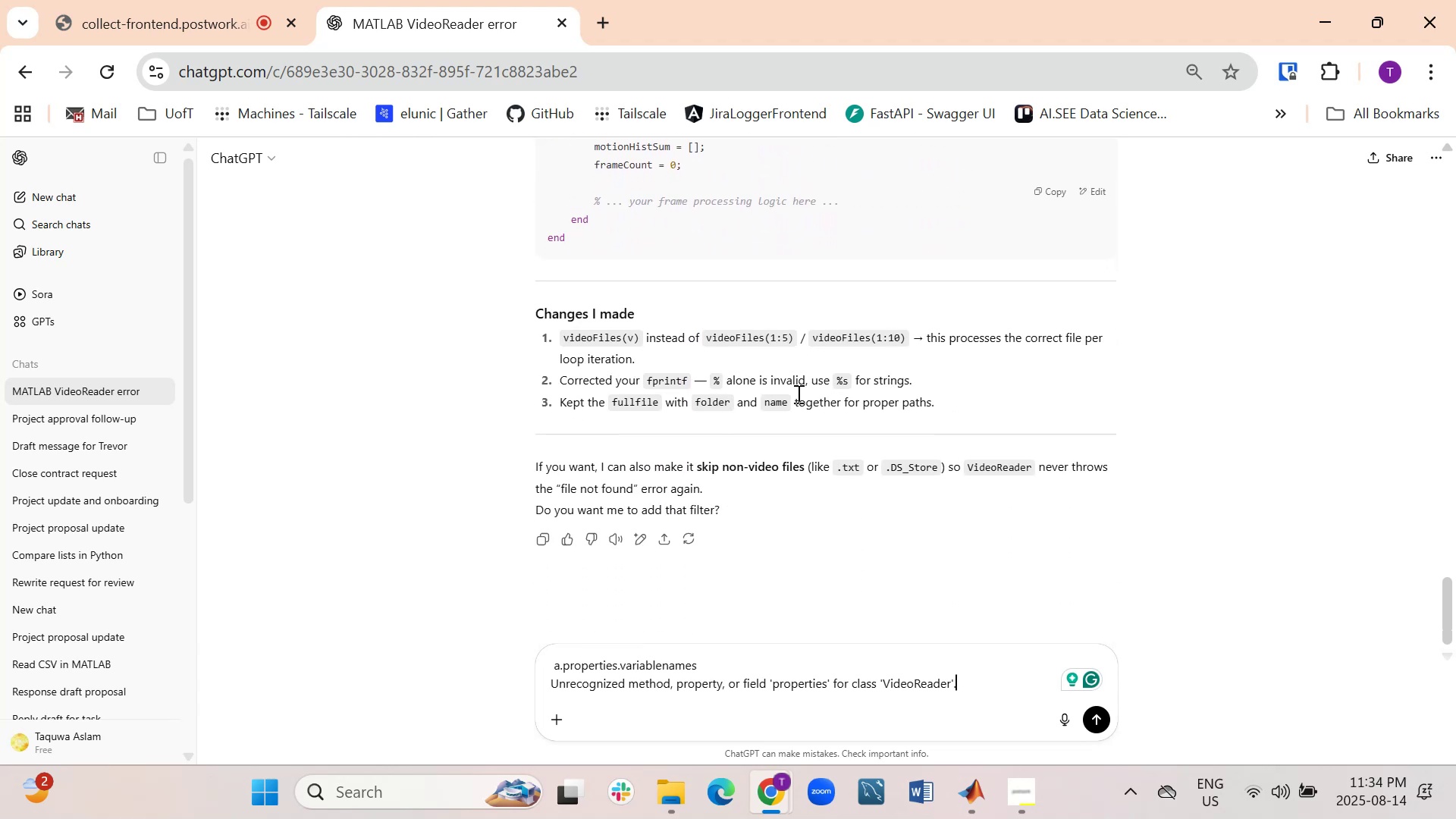 
left_click([1092, 724])
 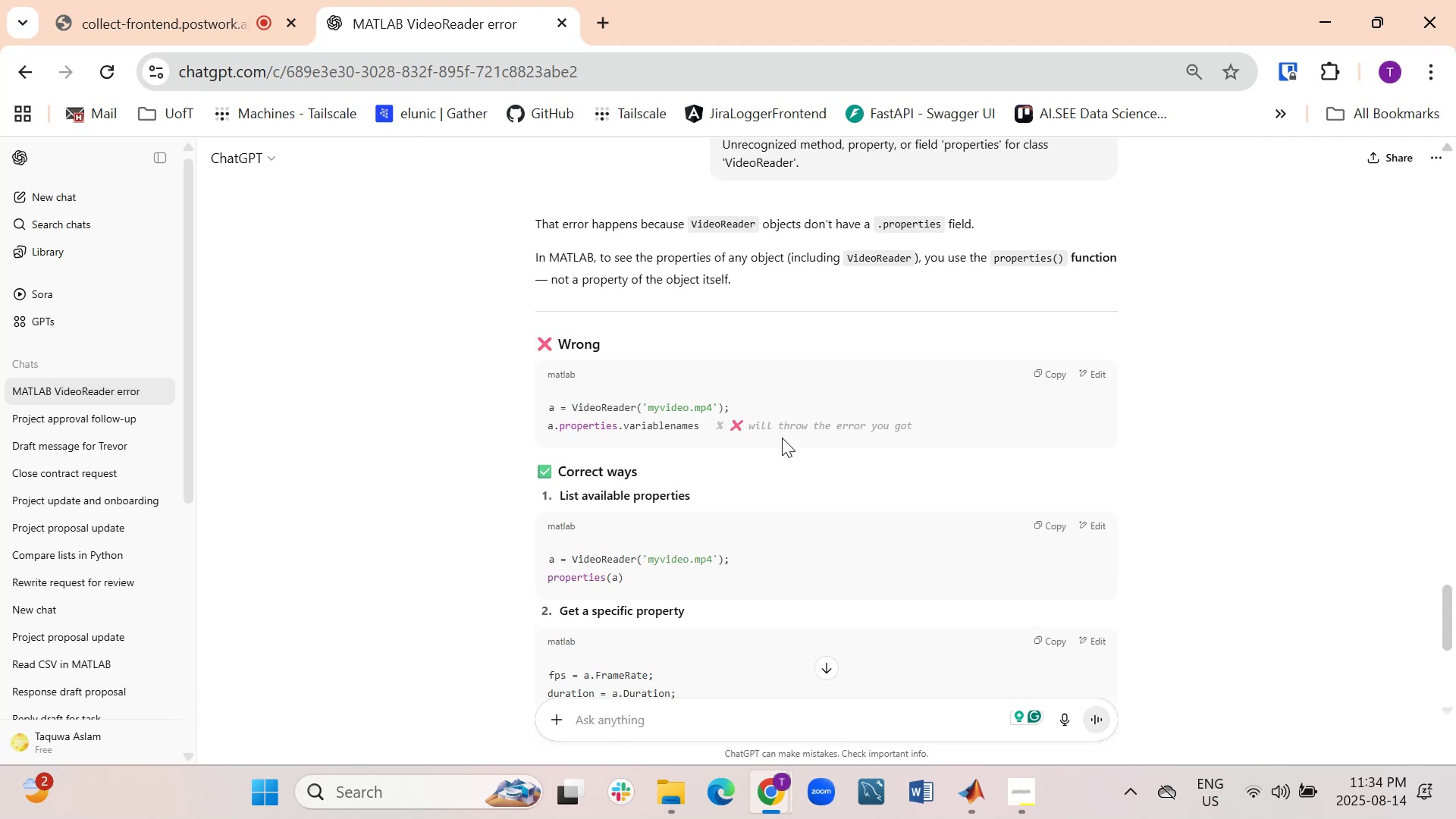 
wait(35.78)
 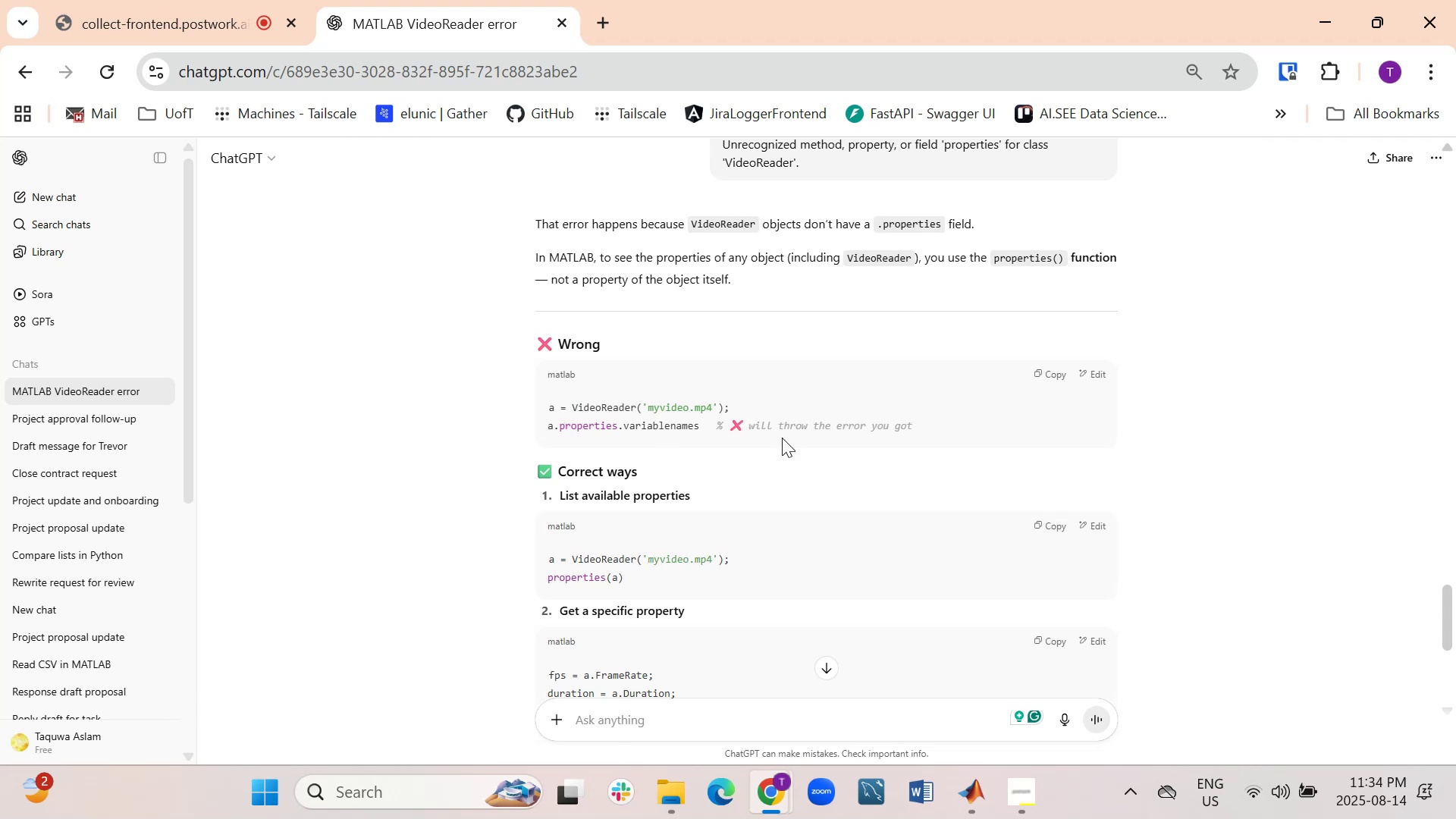 
scroll: coordinate [607, 588], scroll_direction: down, amount: 1.0
 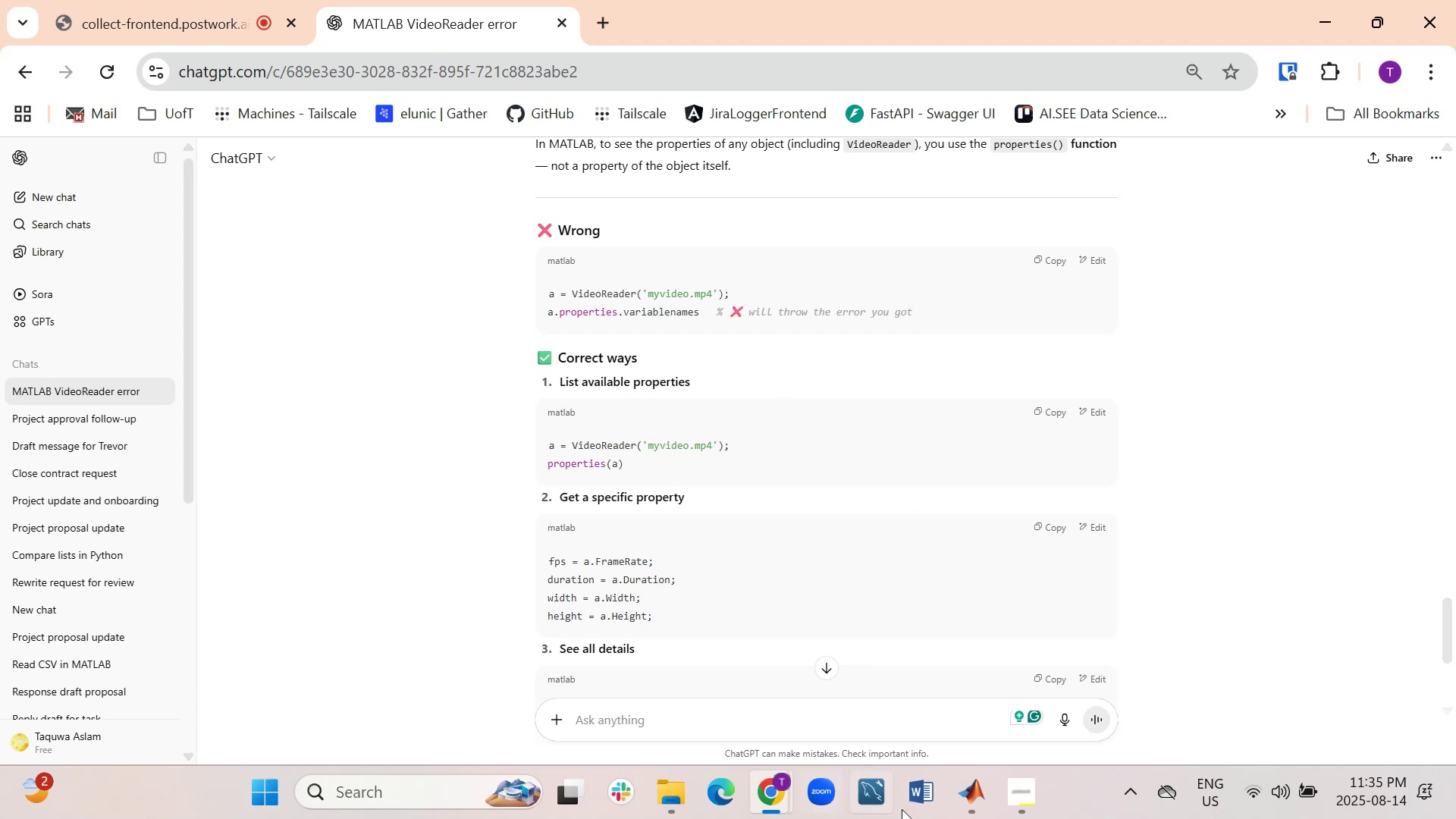 
wait(6.9)
 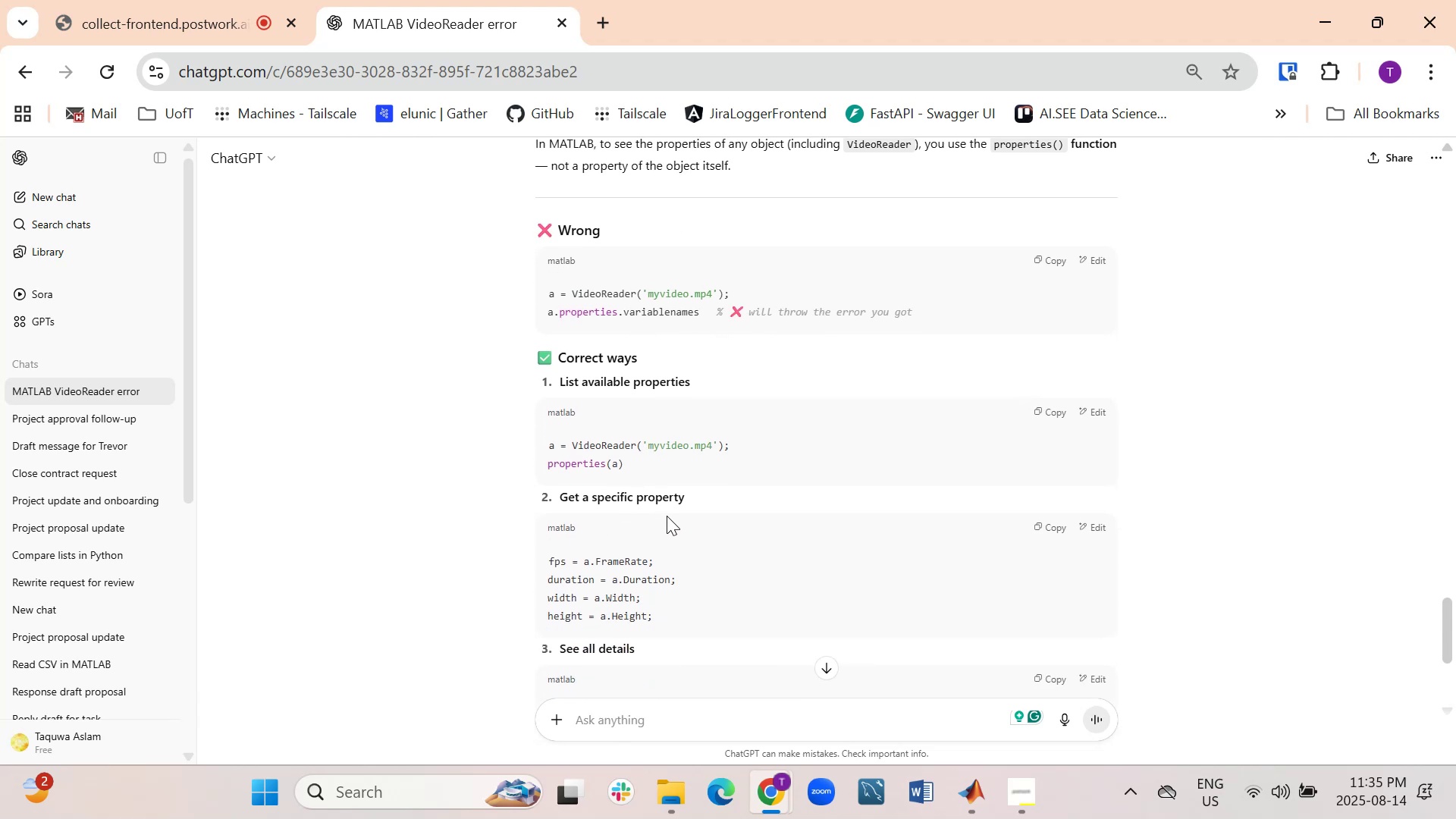 
left_click([956, 675])
 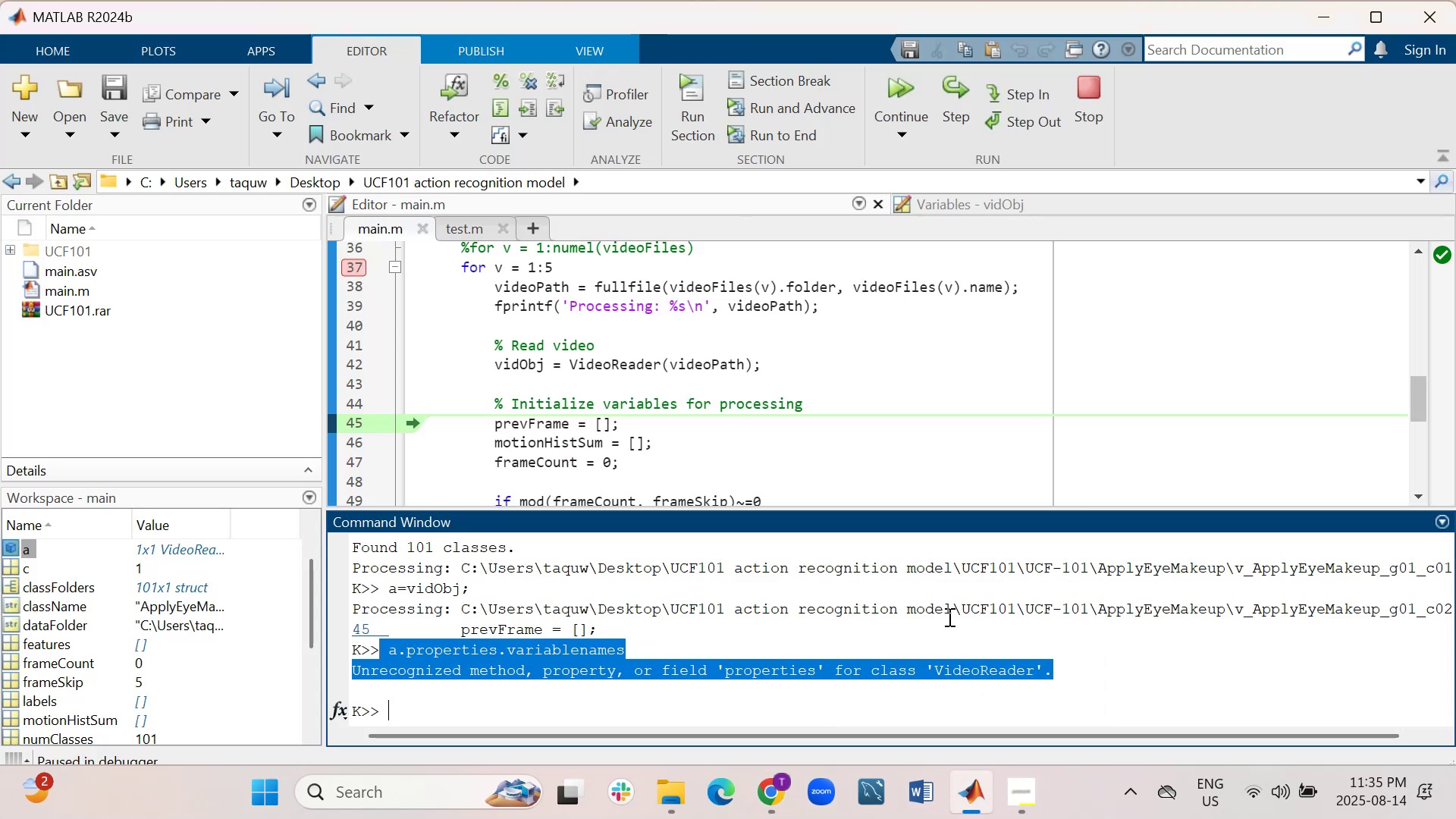 
left_click([859, 697])
 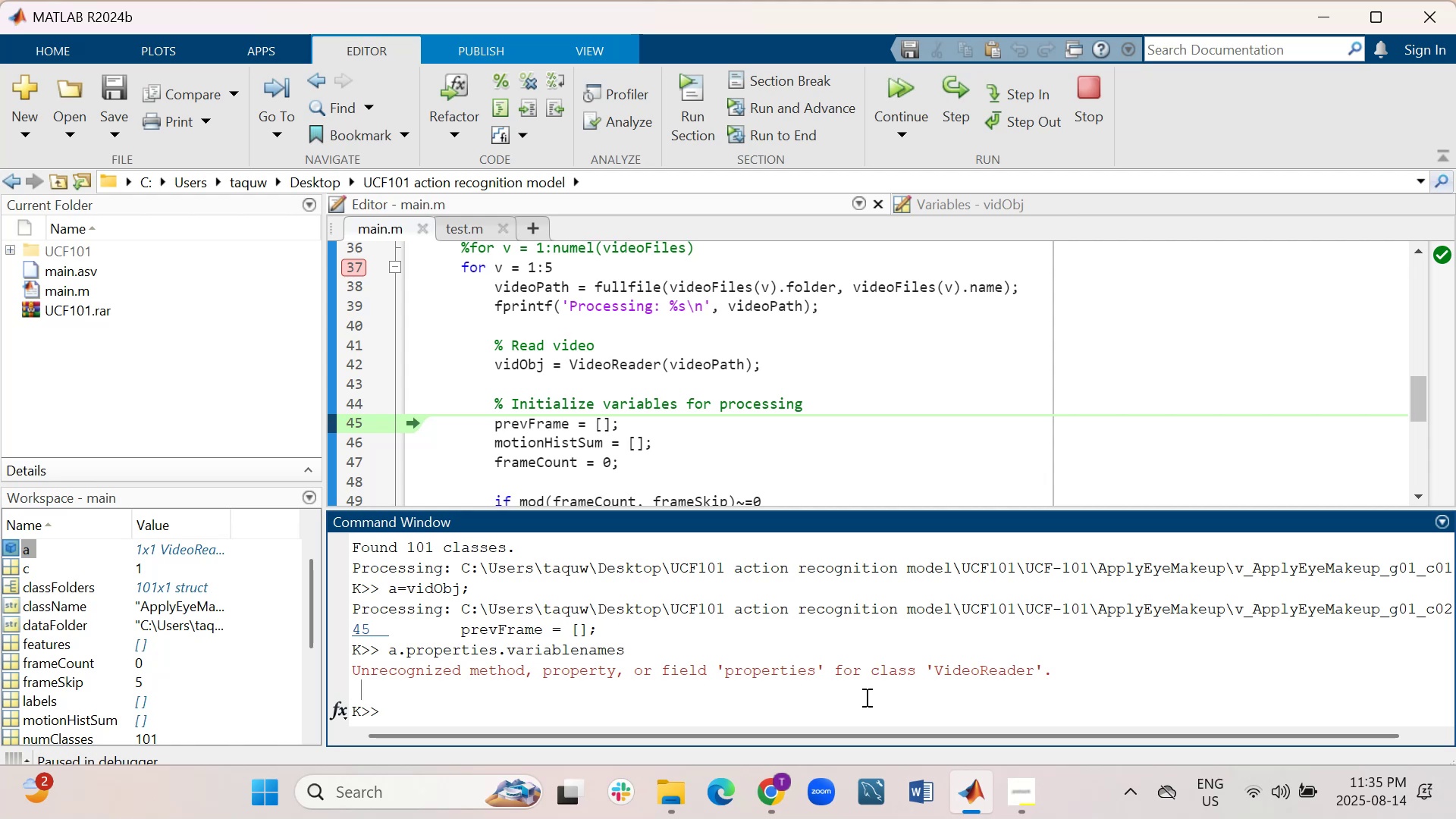 
wait(14.24)
 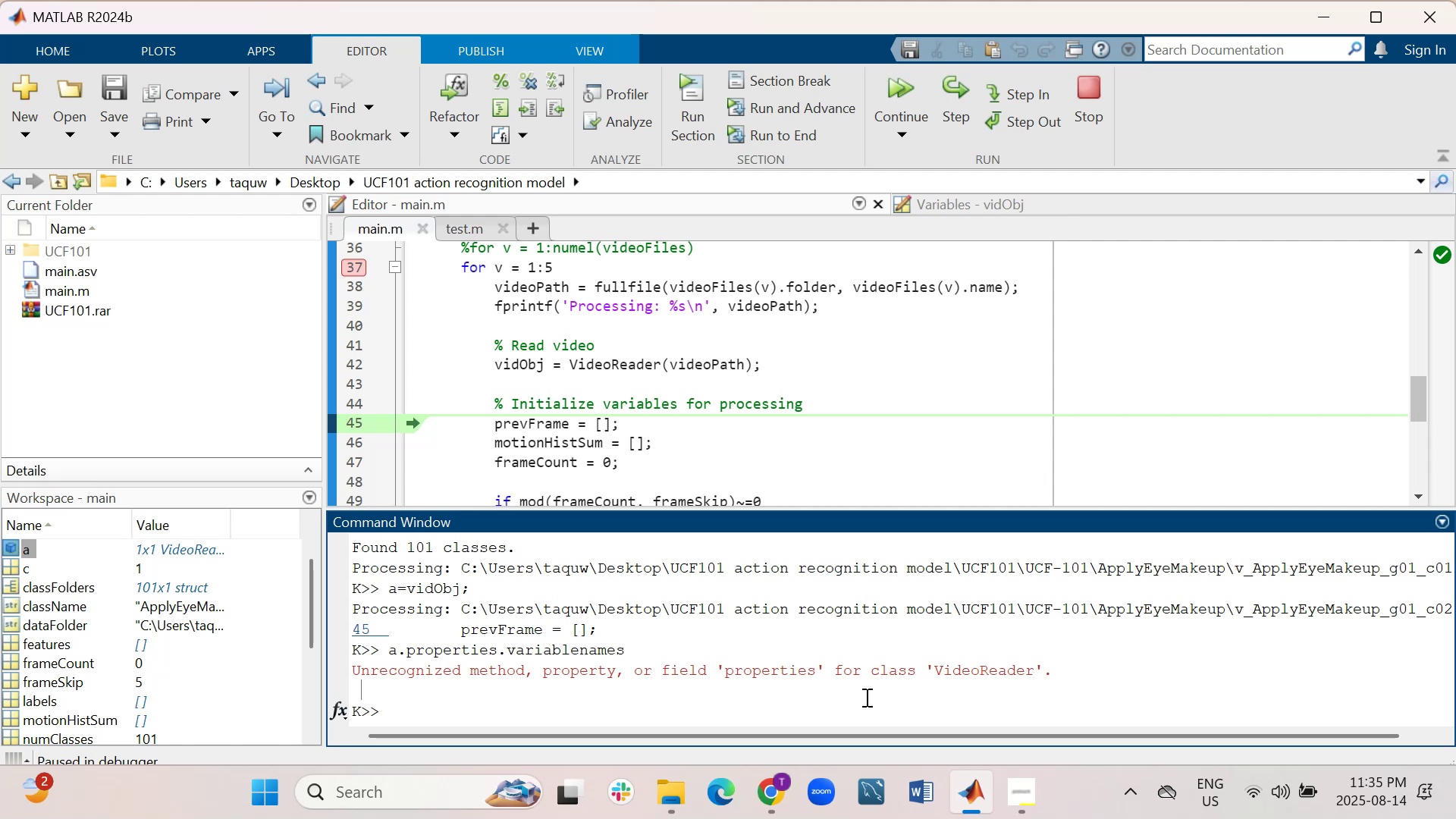 
type(properties(a0)
key(Backspace)
 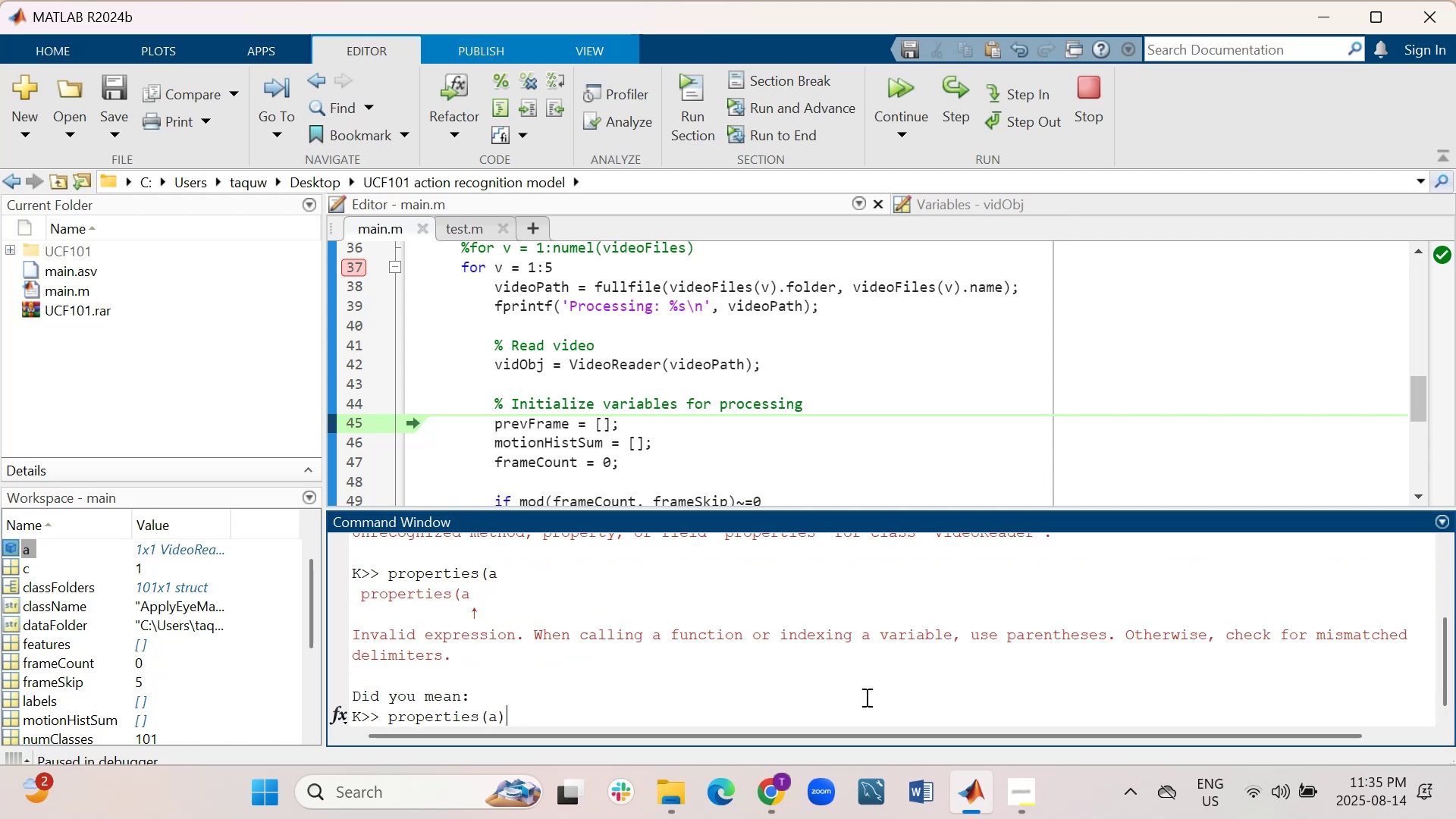 
hold_key(key=Enter, duration=0.36)
 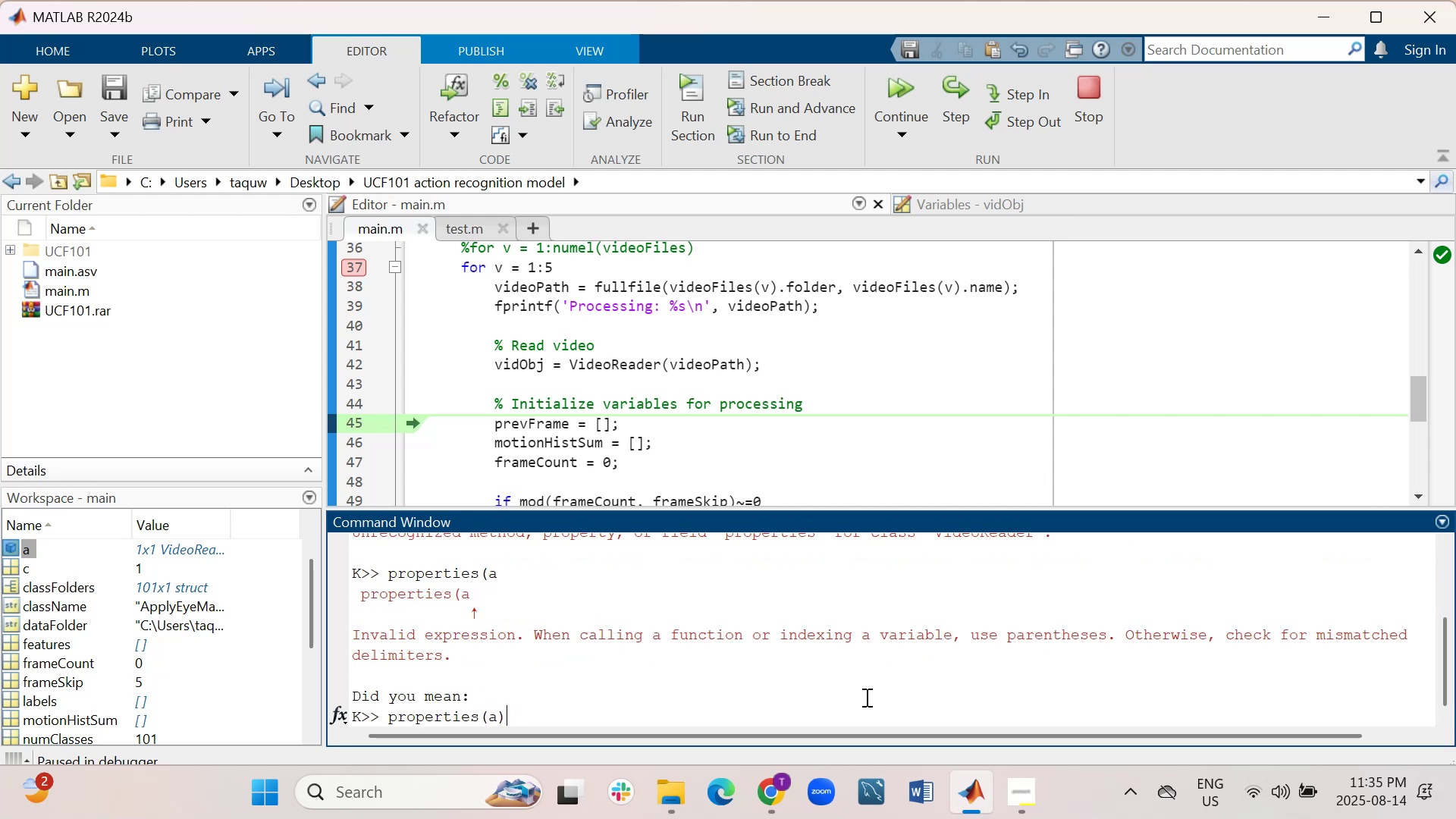 
key(Enter)
 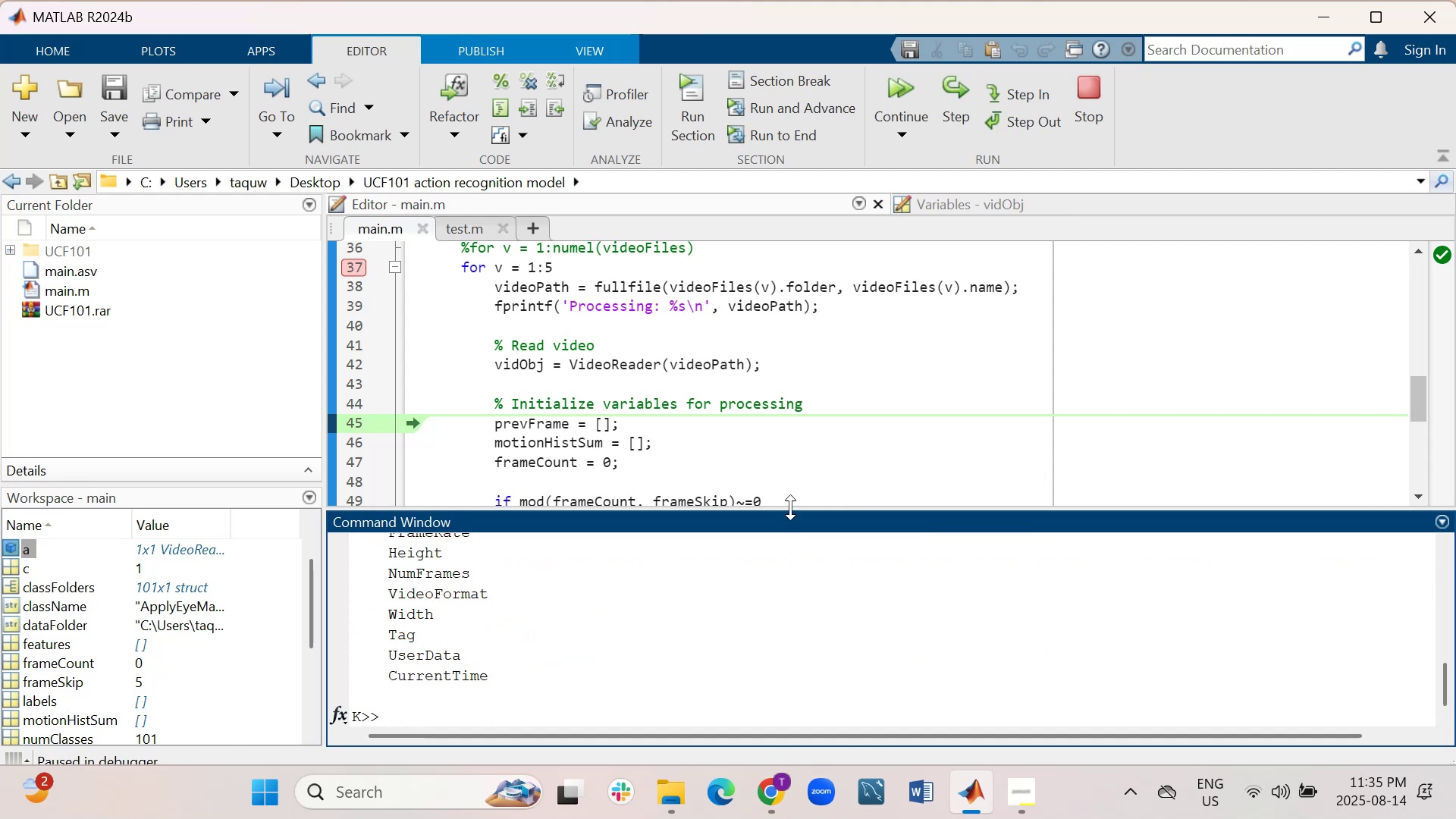 
left_click_drag(start_coordinate=[790, 508], to_coordinate=[779, 412])
 